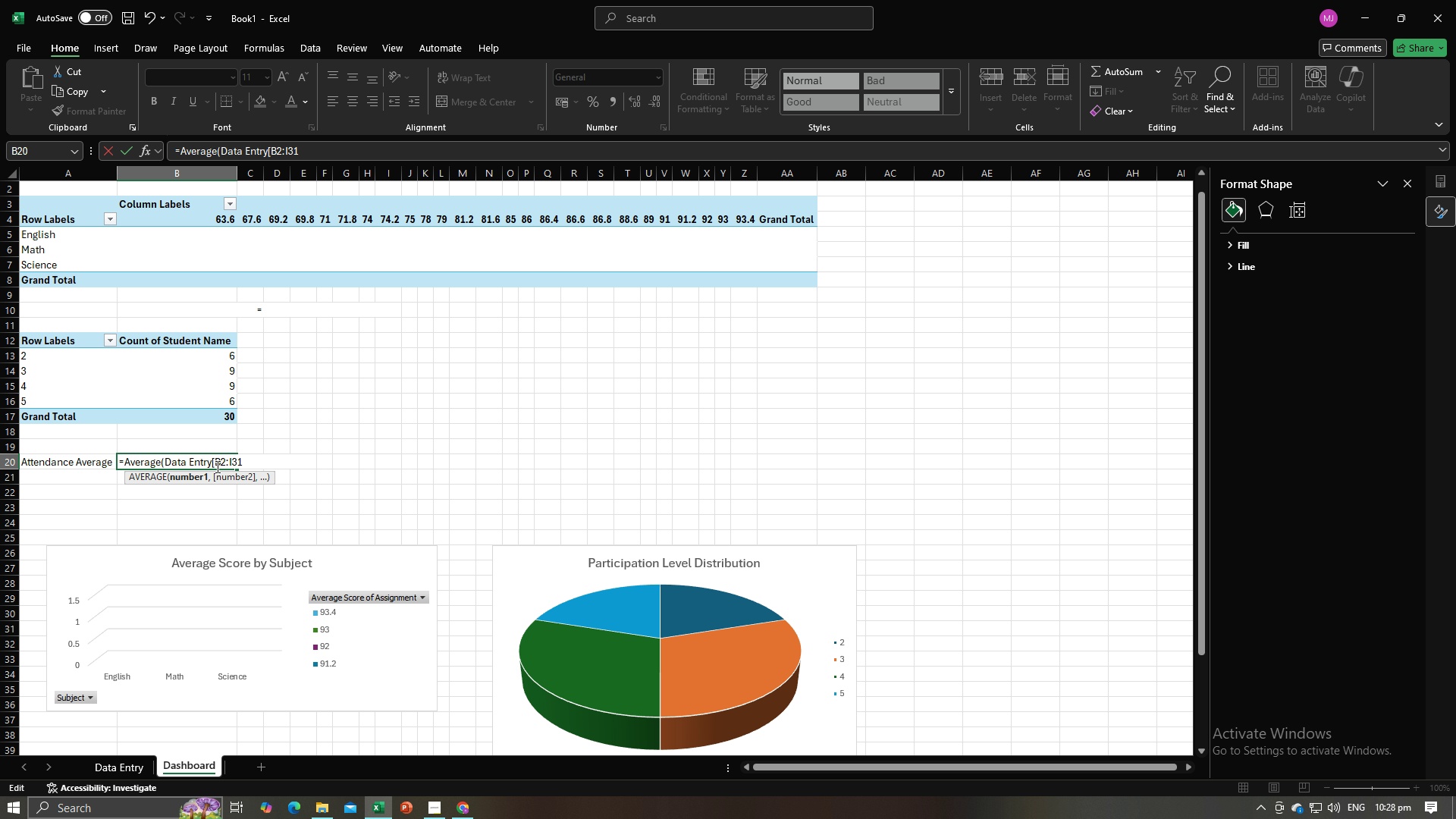 
key(ArrowRight)
 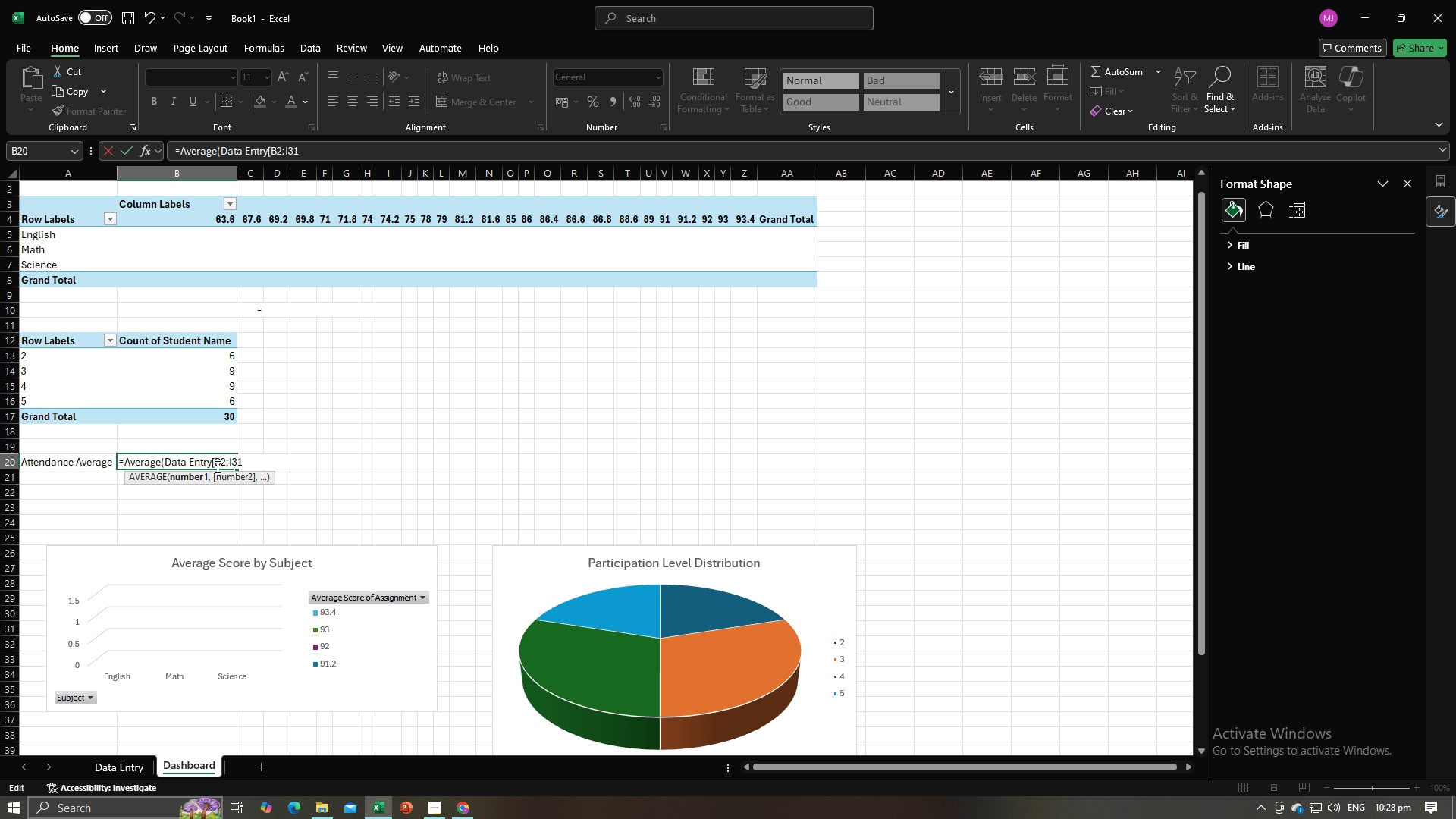 
key(ArrowRight)
 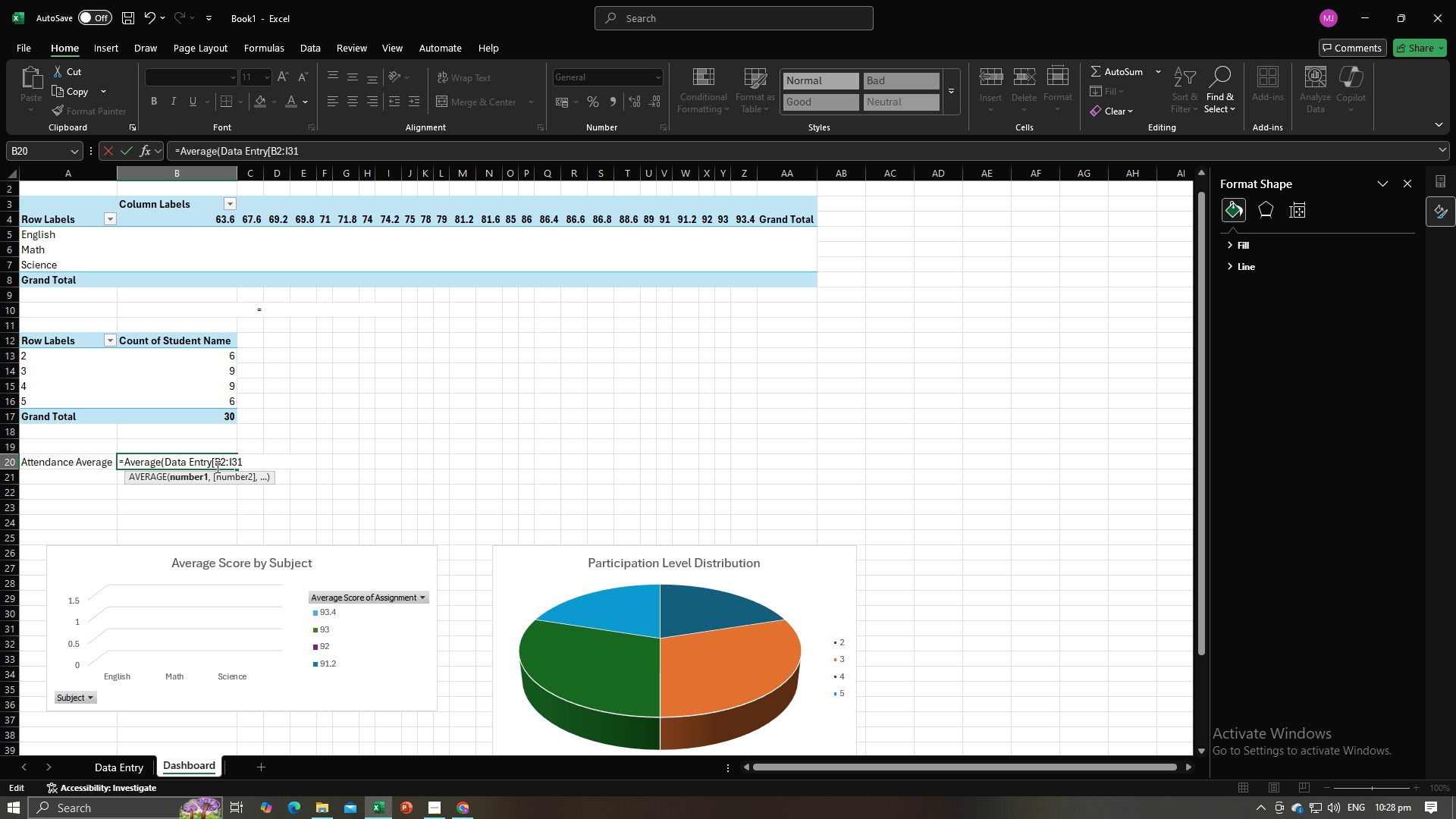 
key(ArrowRight)
 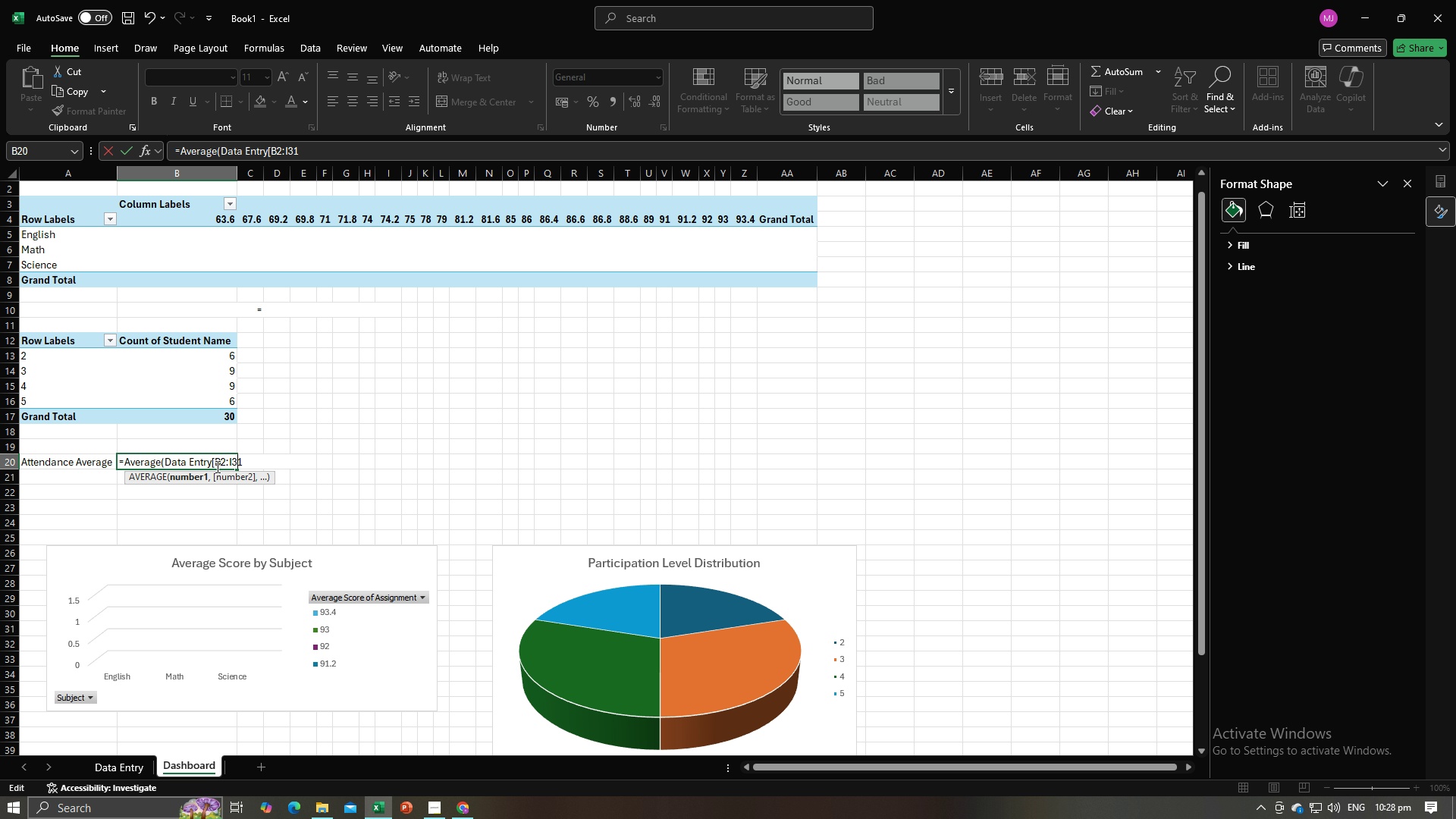 
key(ArrowRight)
 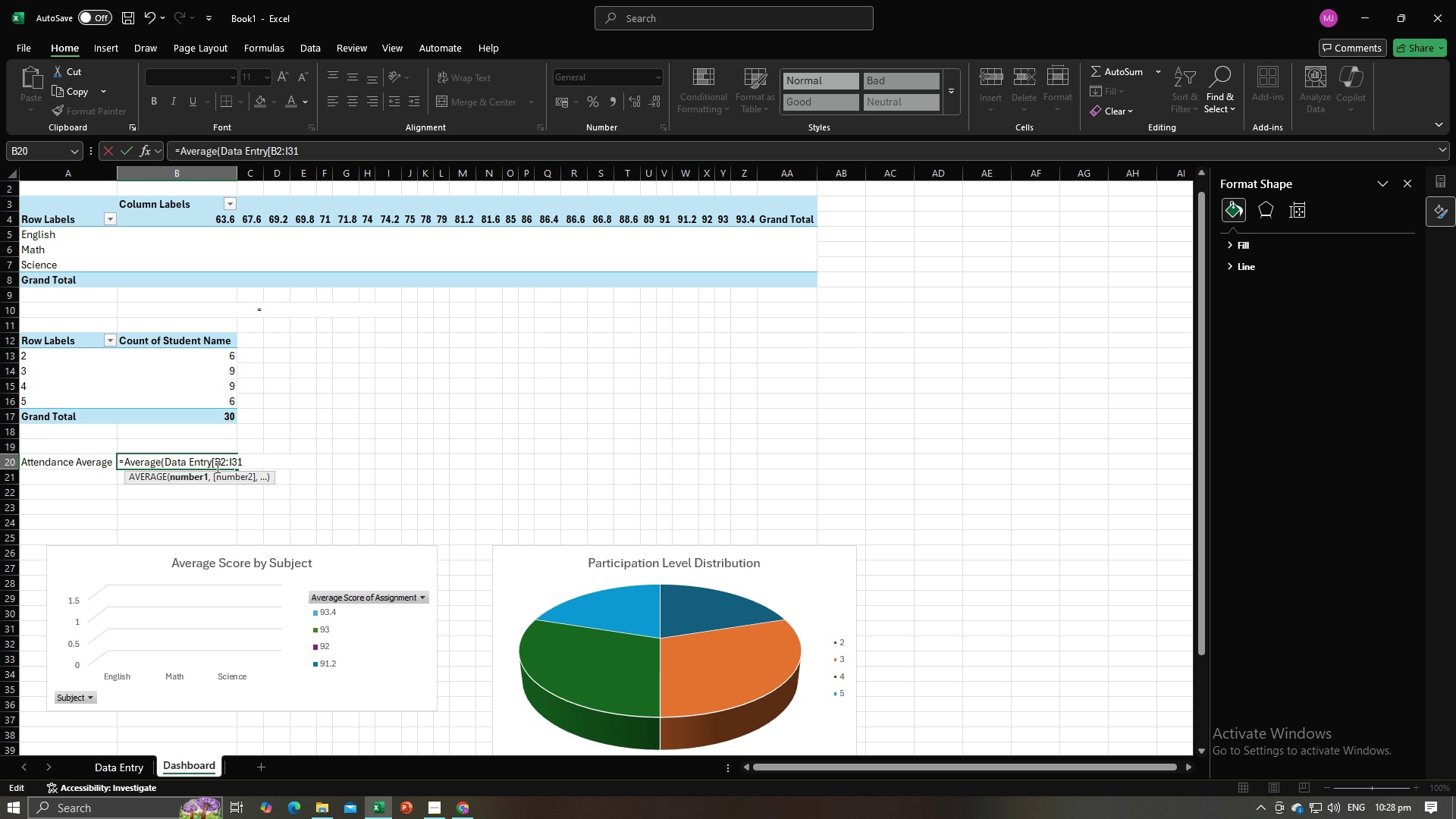 
key(ArrowRight)
 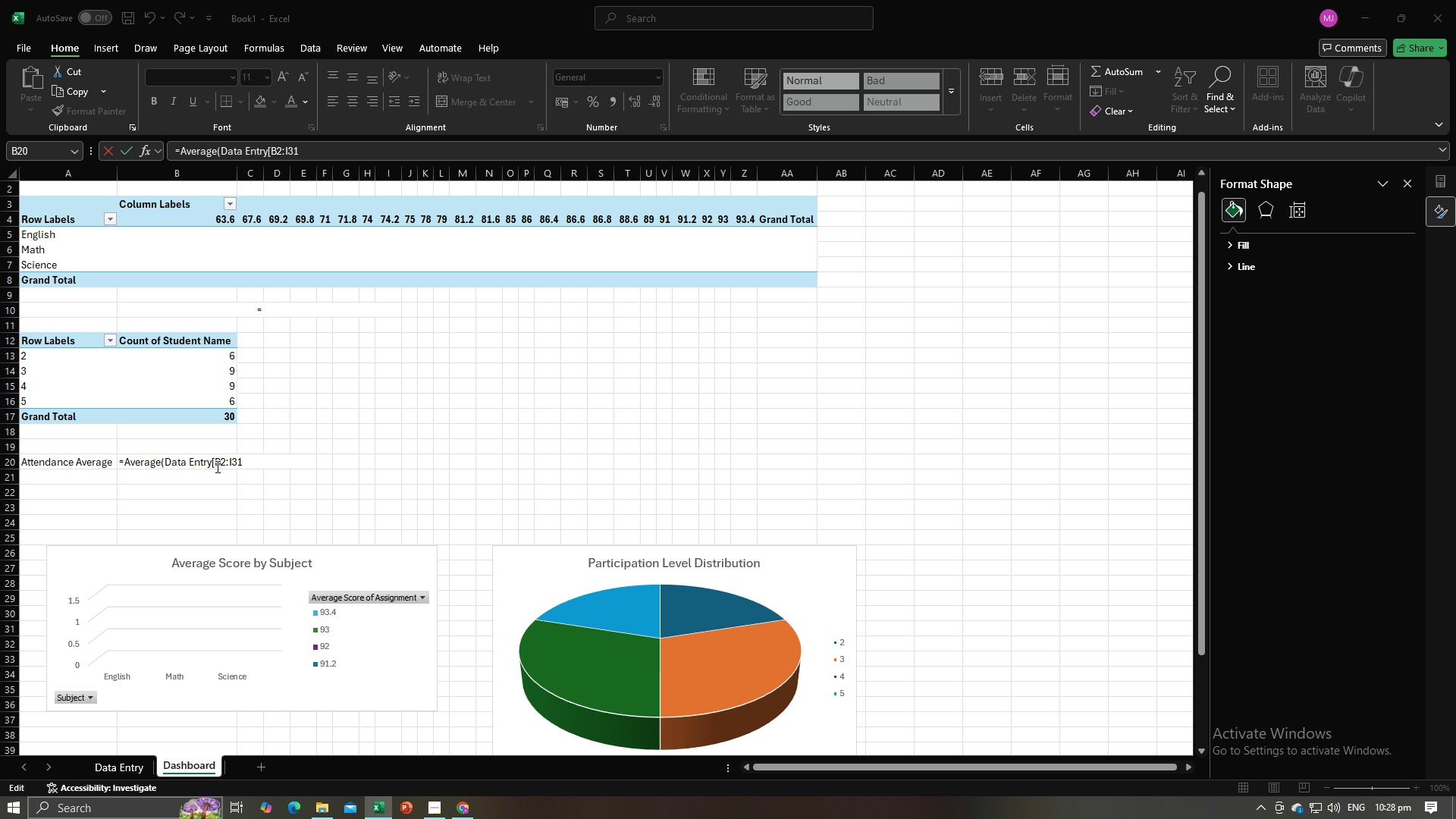 
key(Alt+AltLeft)
 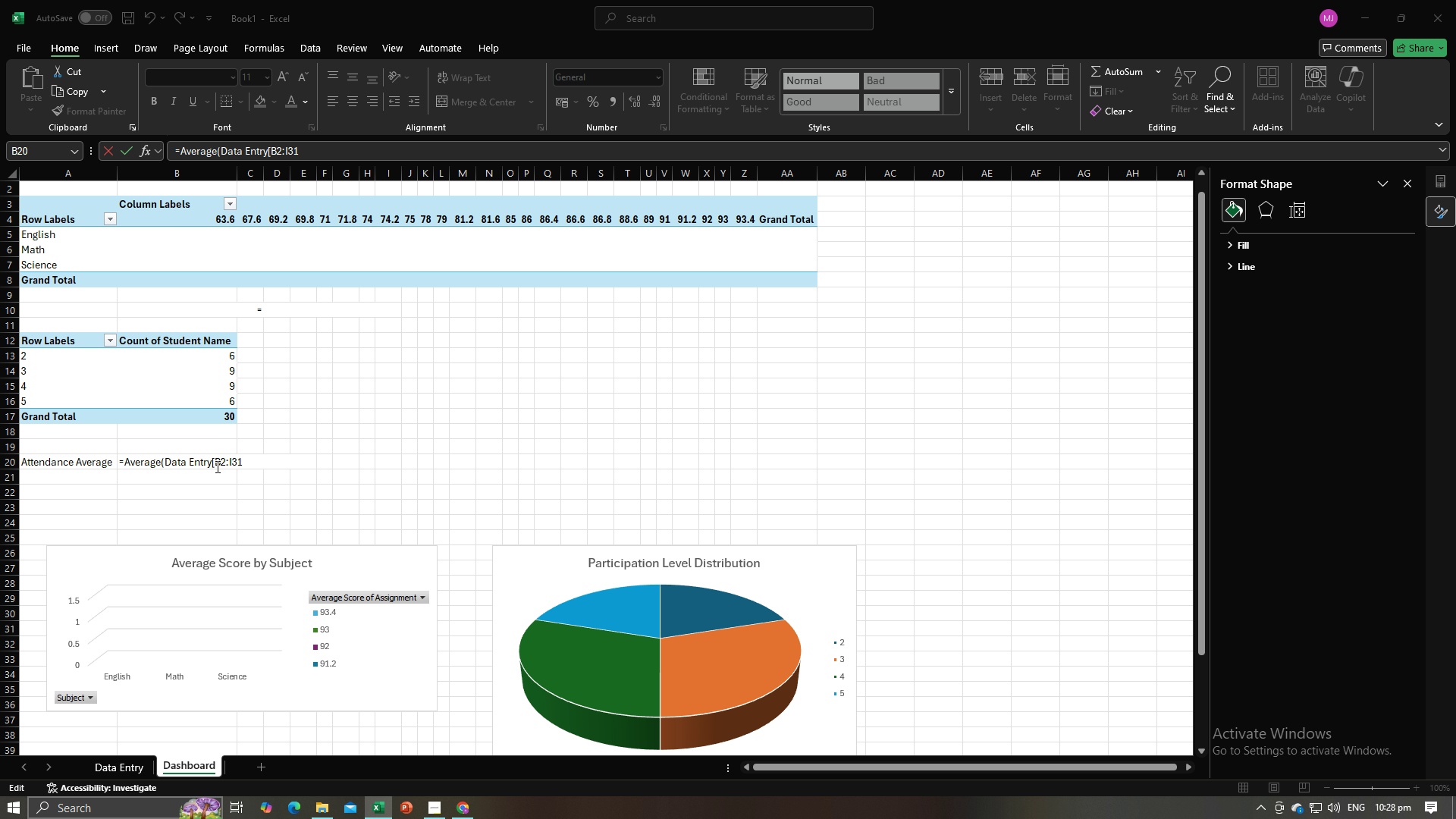 
key(Alt+Tab)
 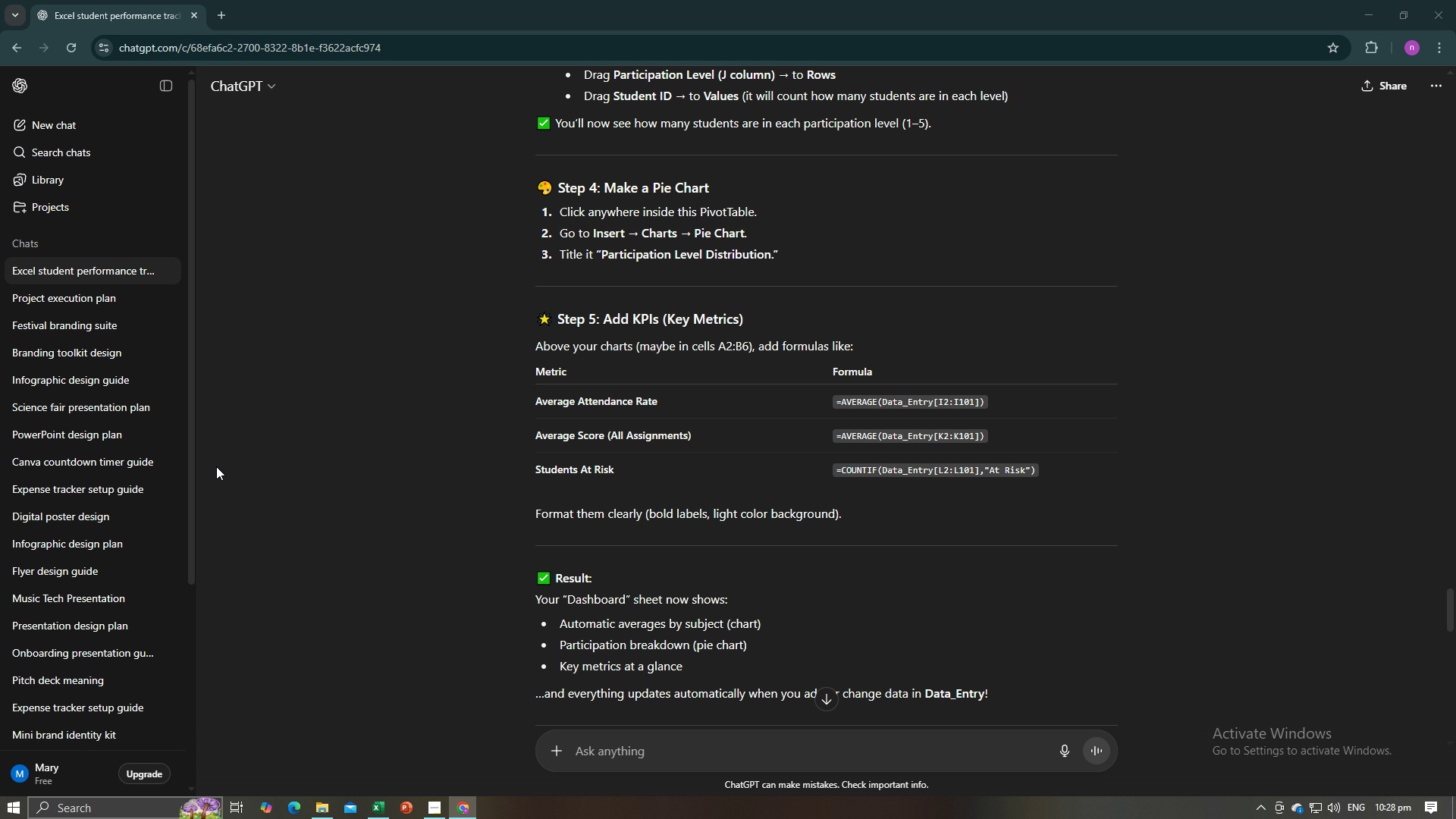 
key(Alt+AltLeft)
 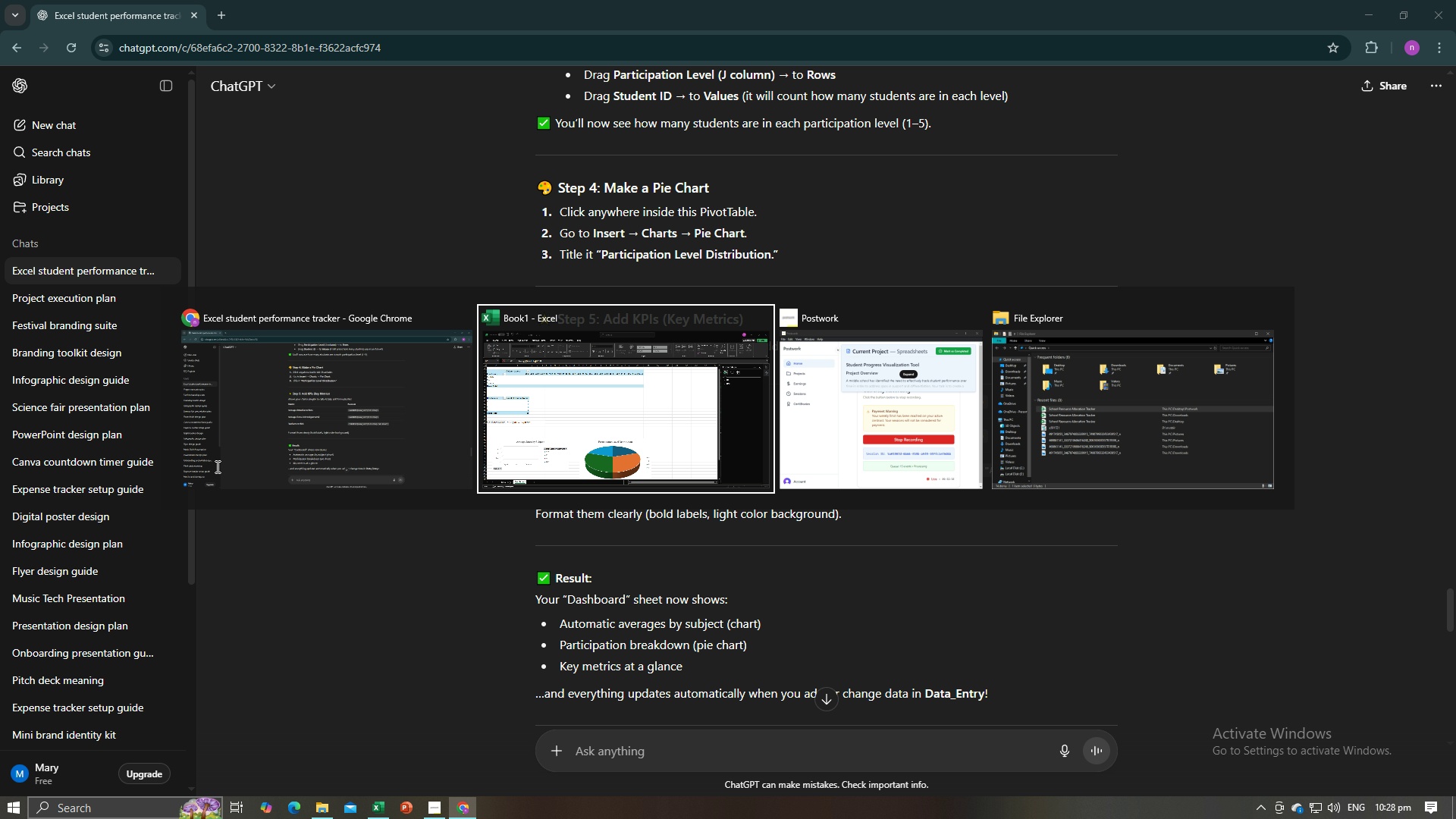 
key(Alt+Tab)
 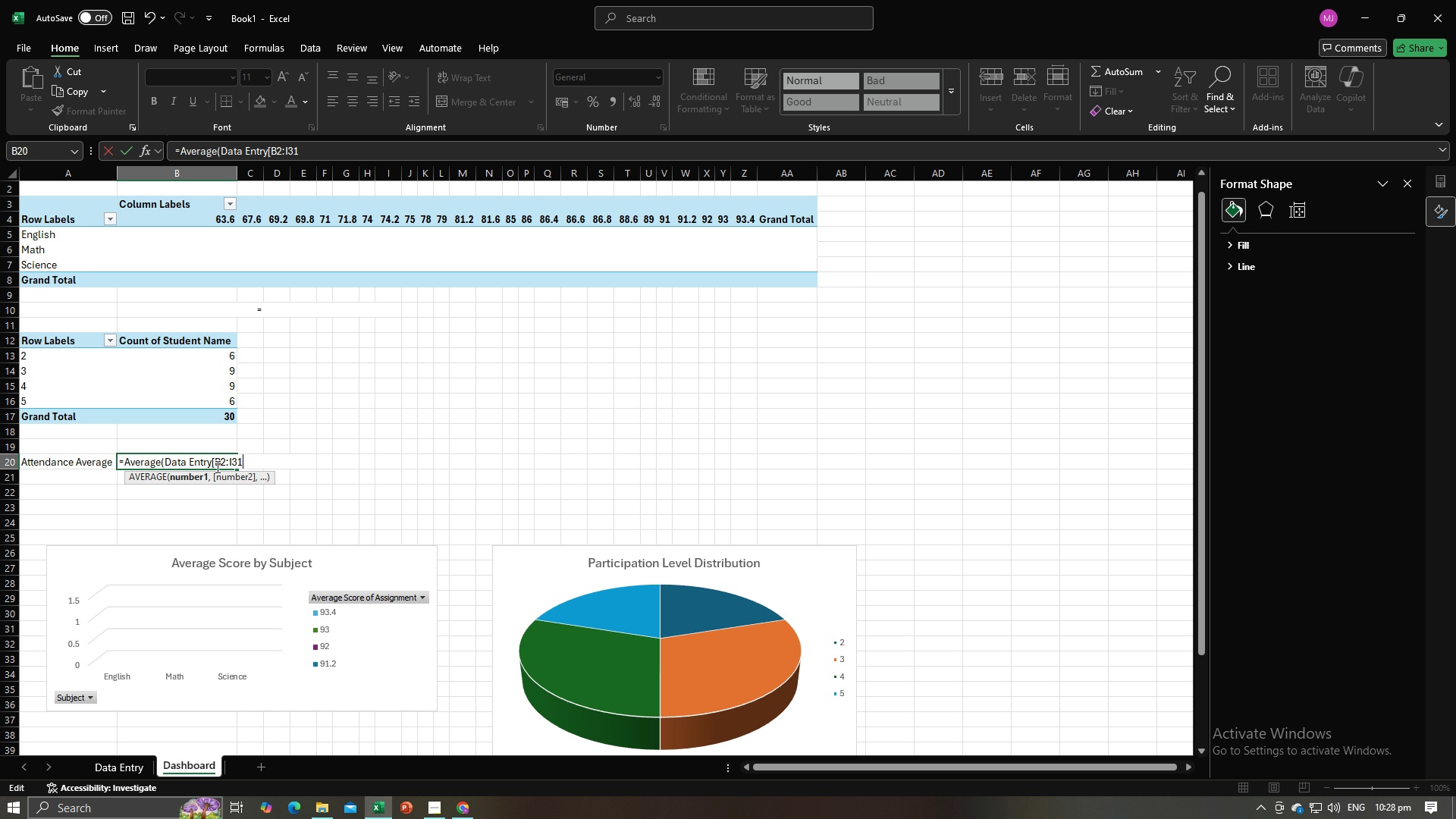 
key(BracketRight)
 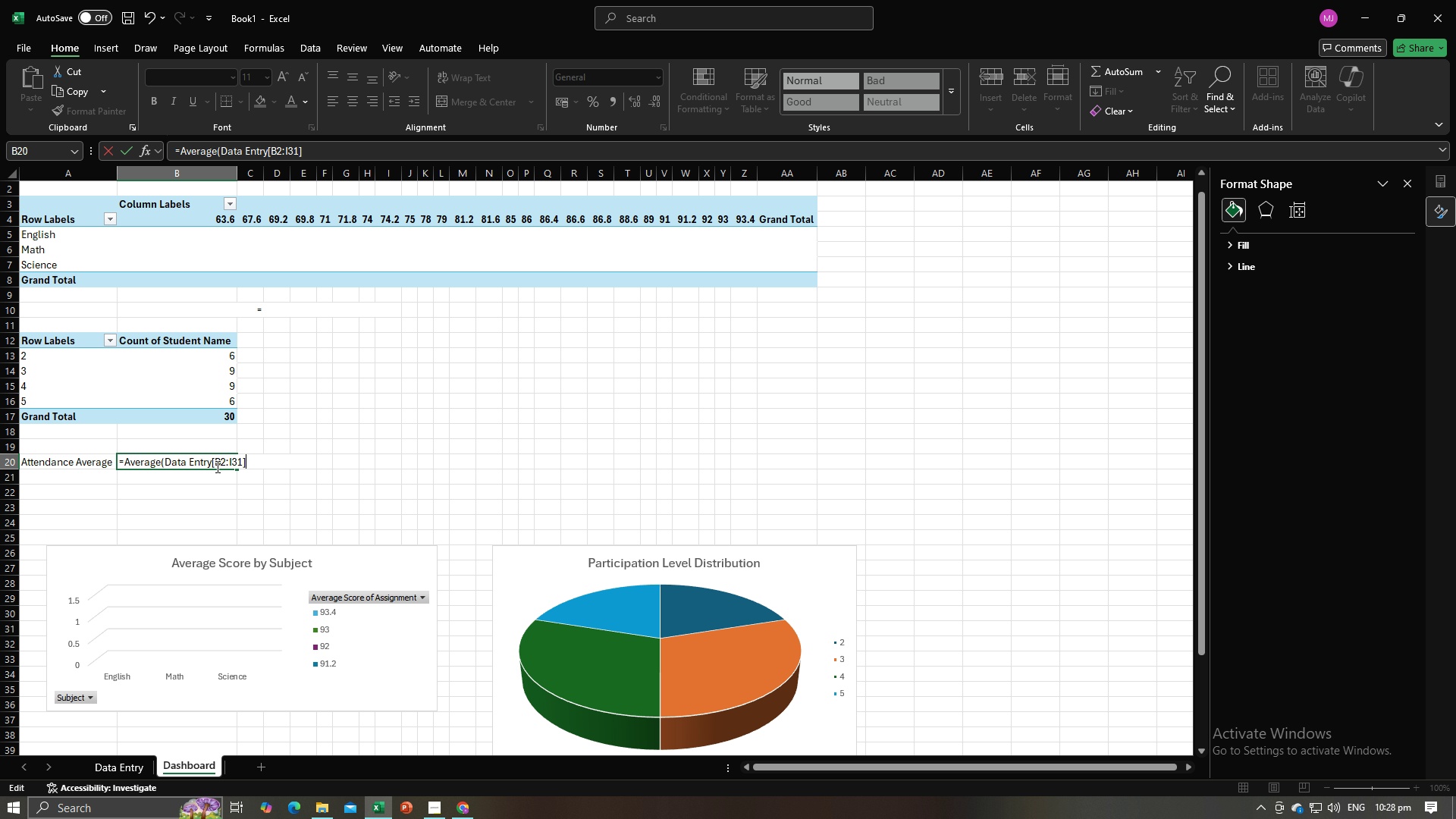 
key(Alt+AltLeft)
 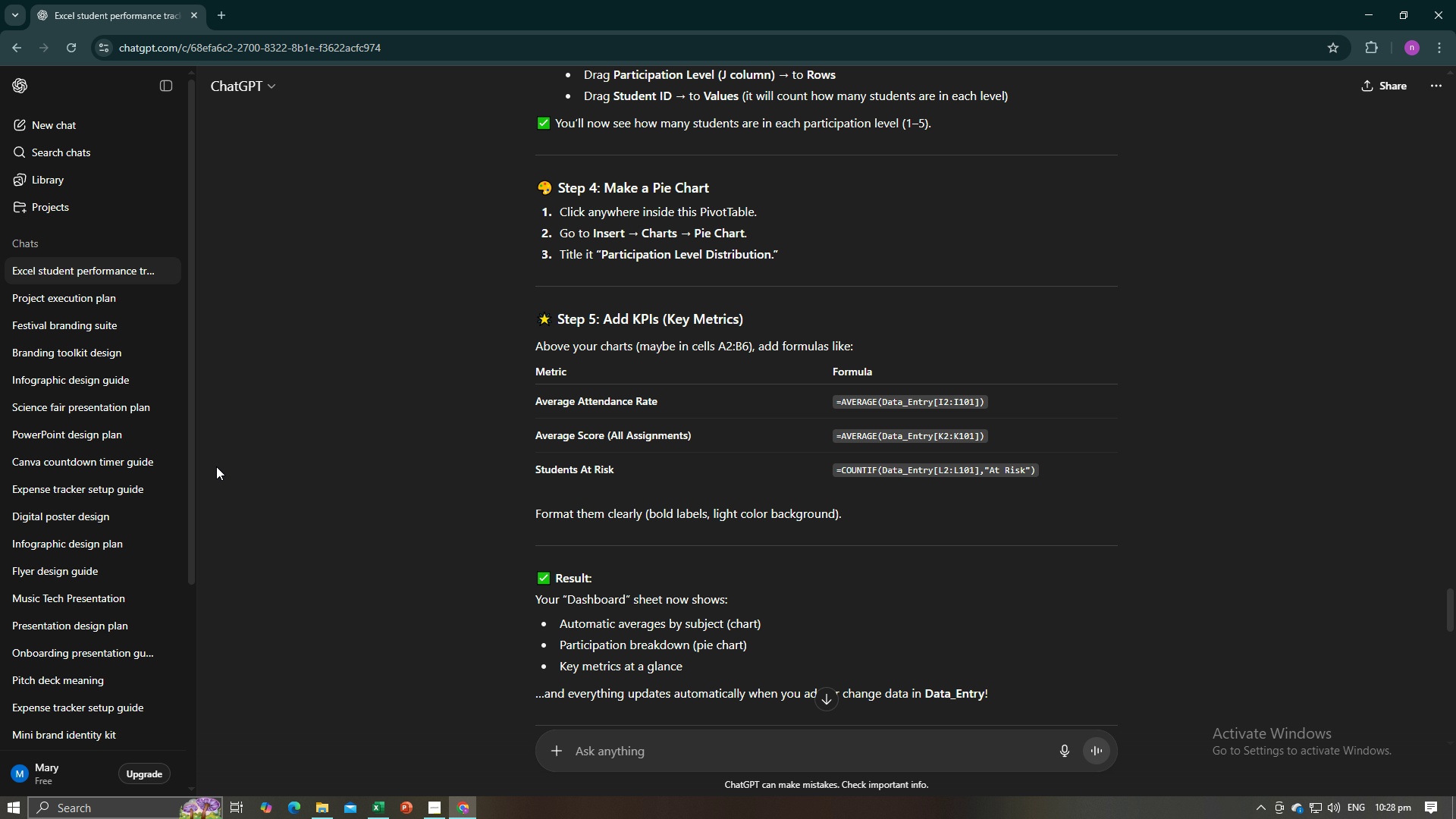 
key(Alt+Tab)
 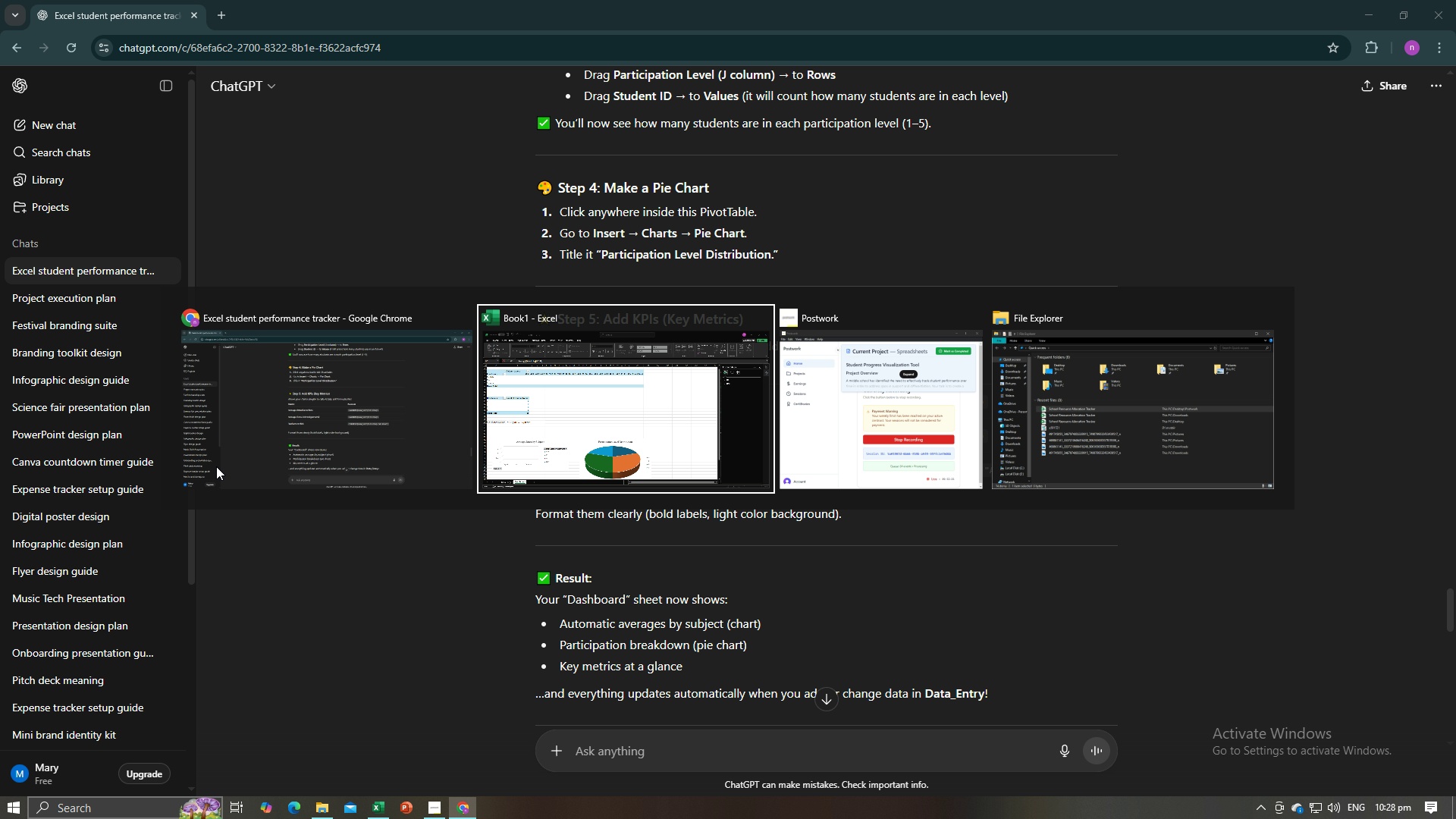 
key(Alt+AltLeft)
 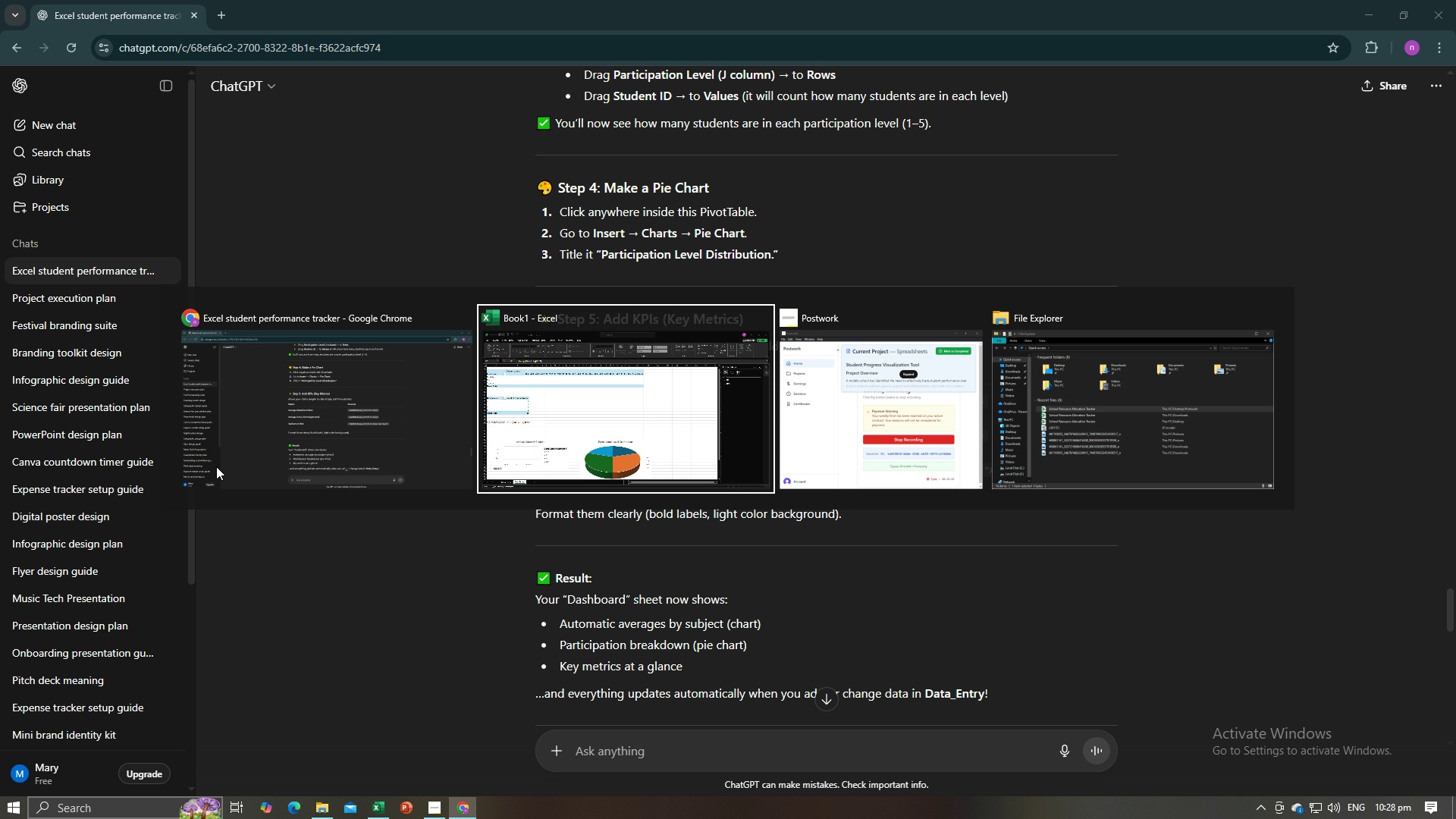 
key(Alt+Tab)
 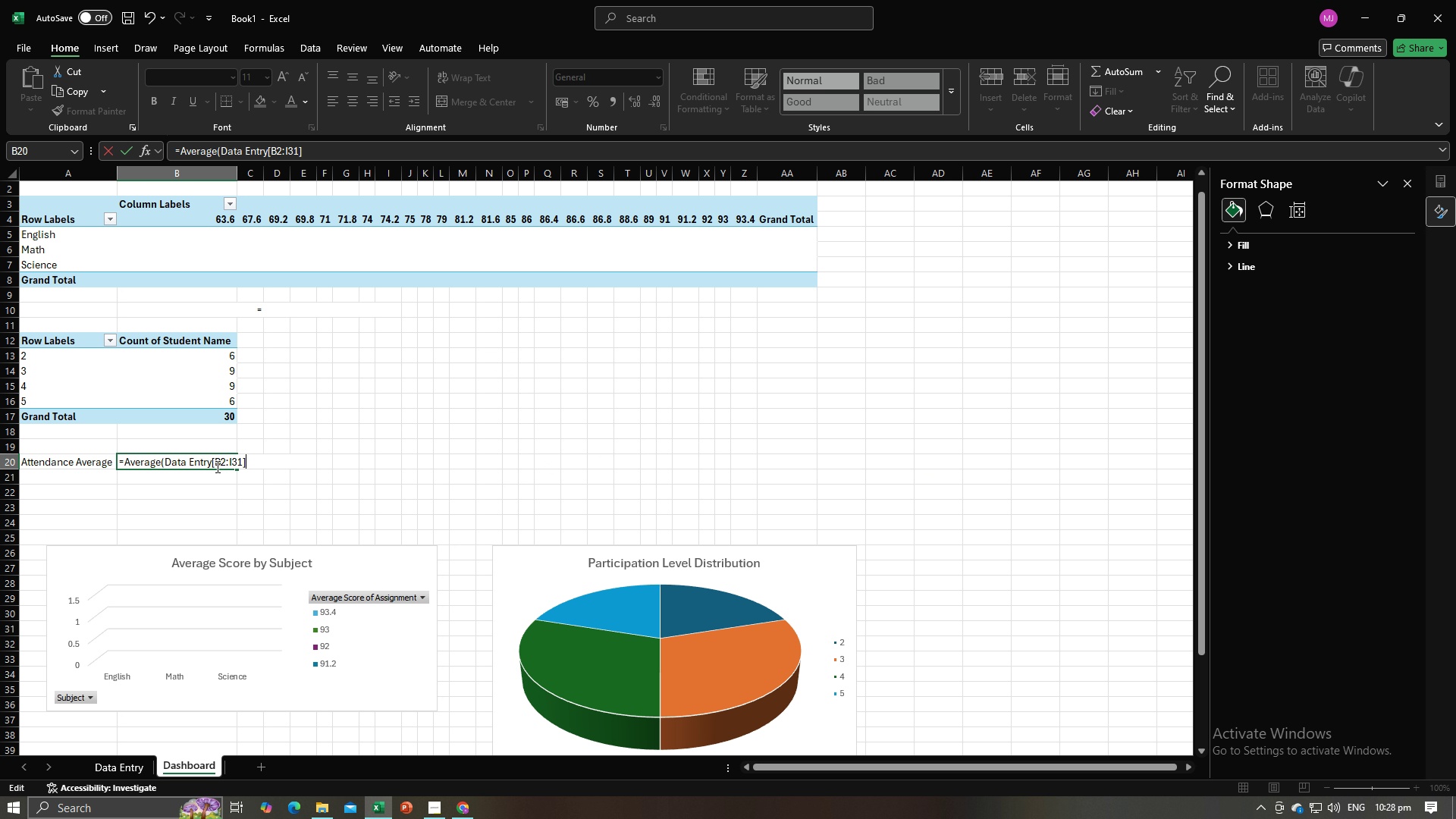 
key(Shift+0)
 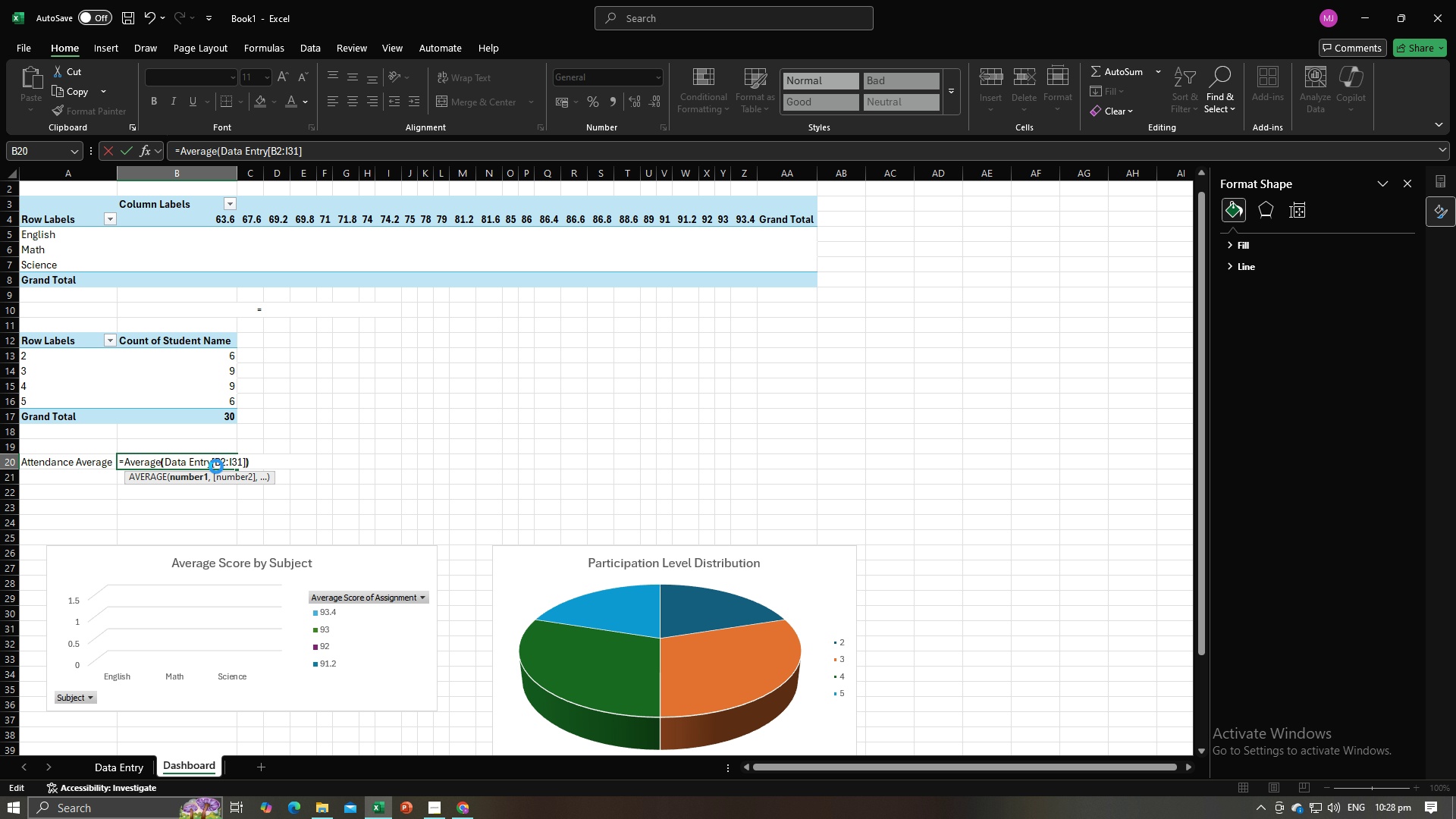 
key(Enter)
 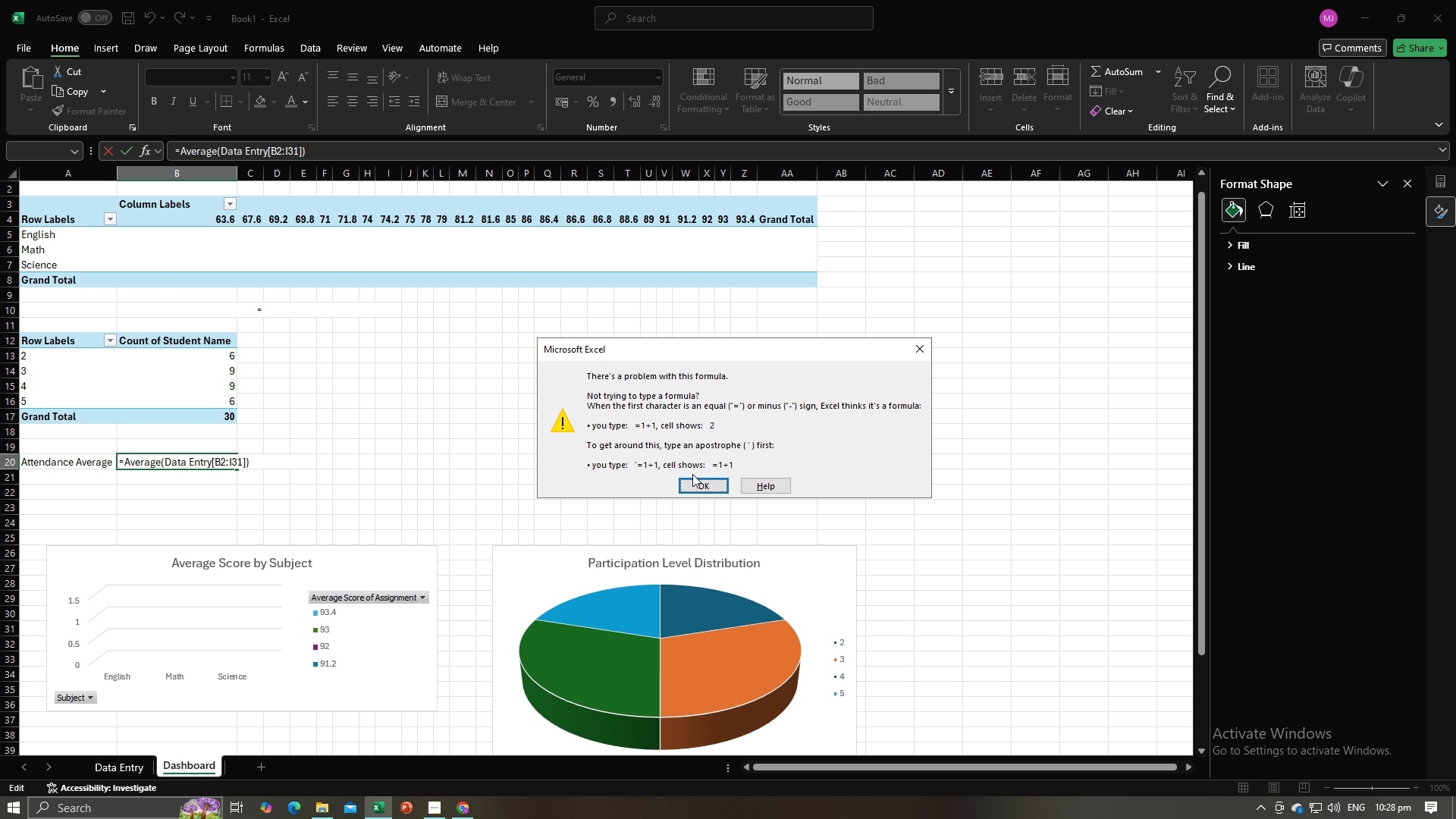 
left_click([695, 480])
 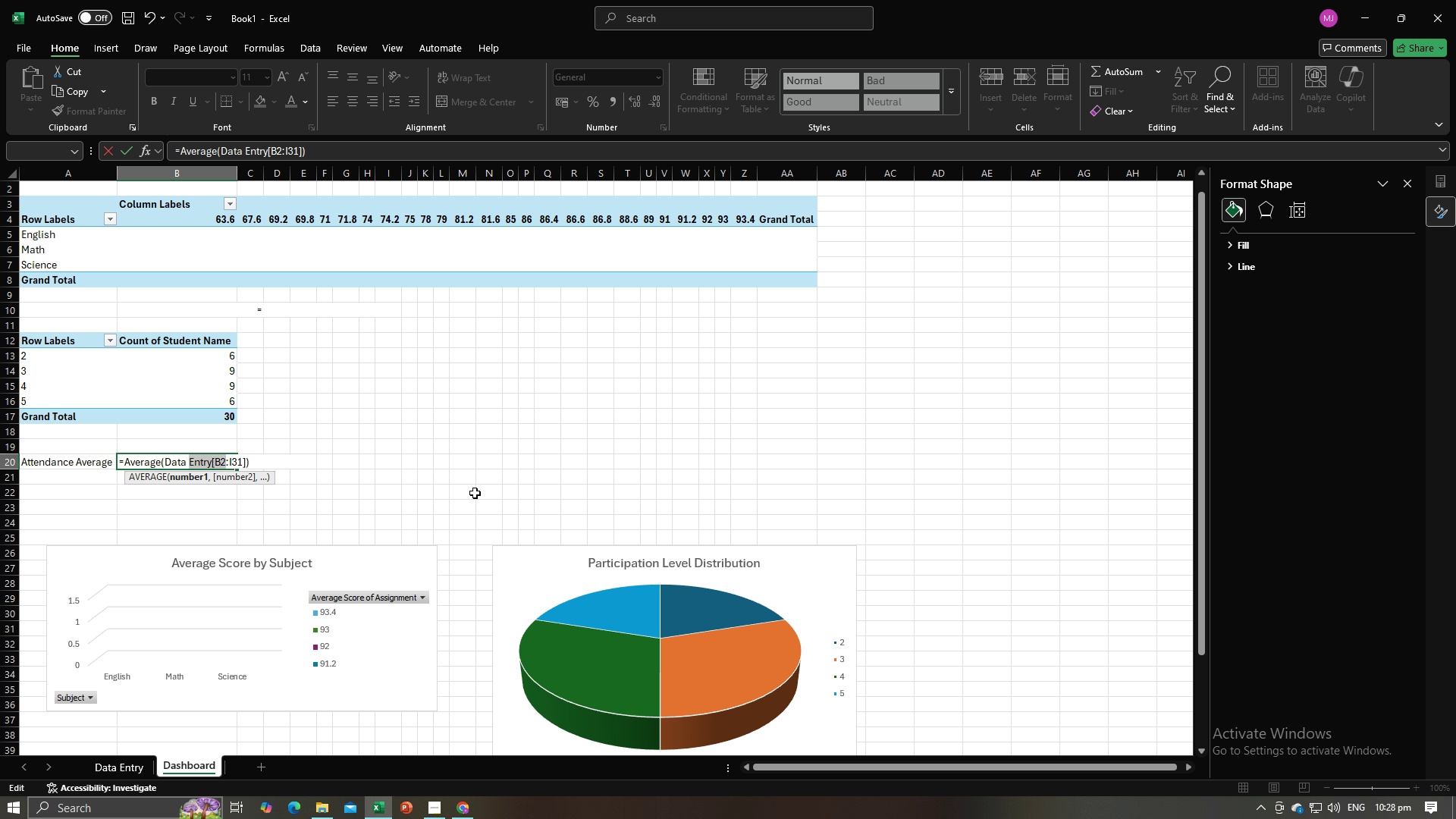 
left_click([475, 493])
 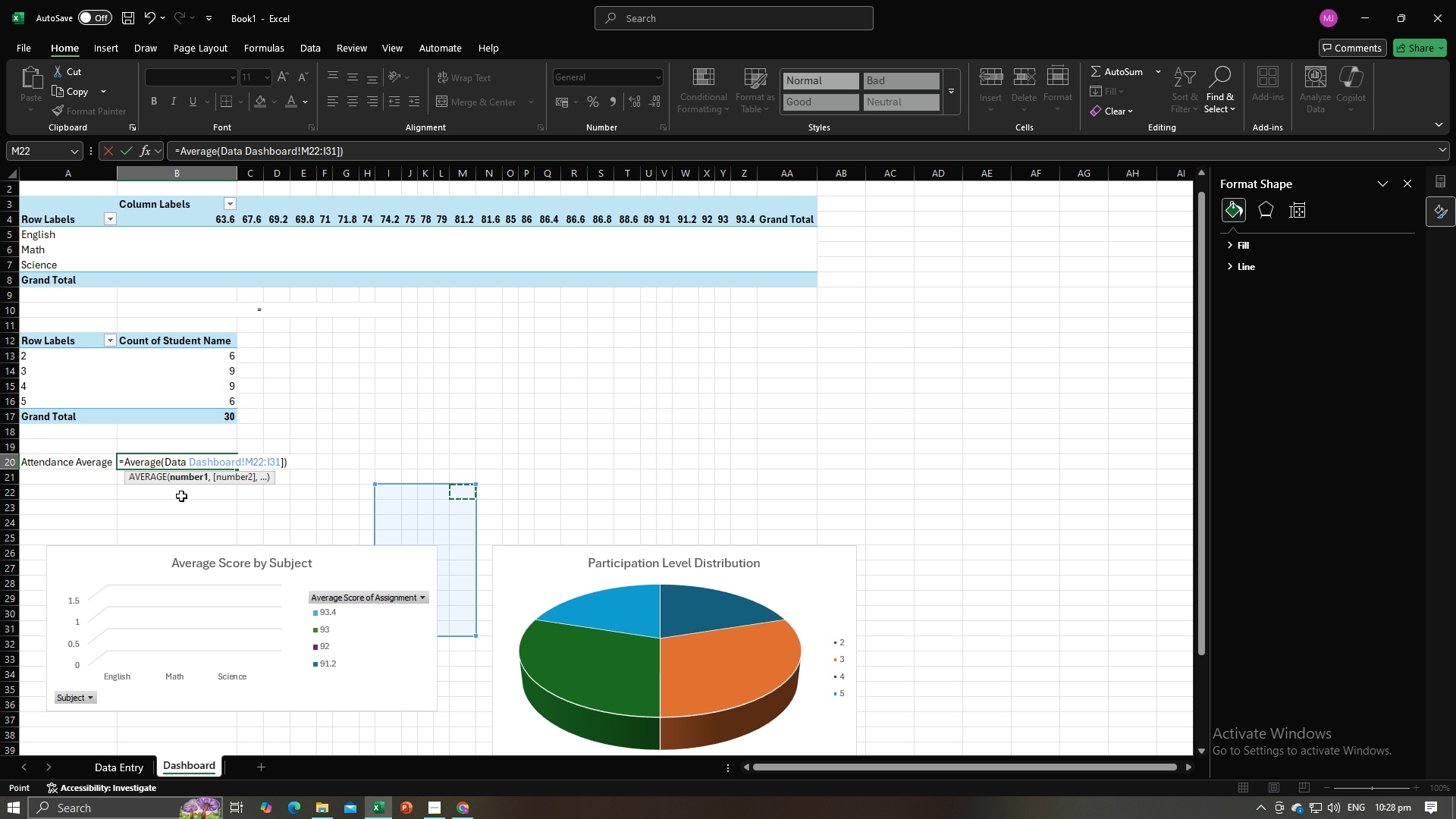 
left_click([180, 499])
 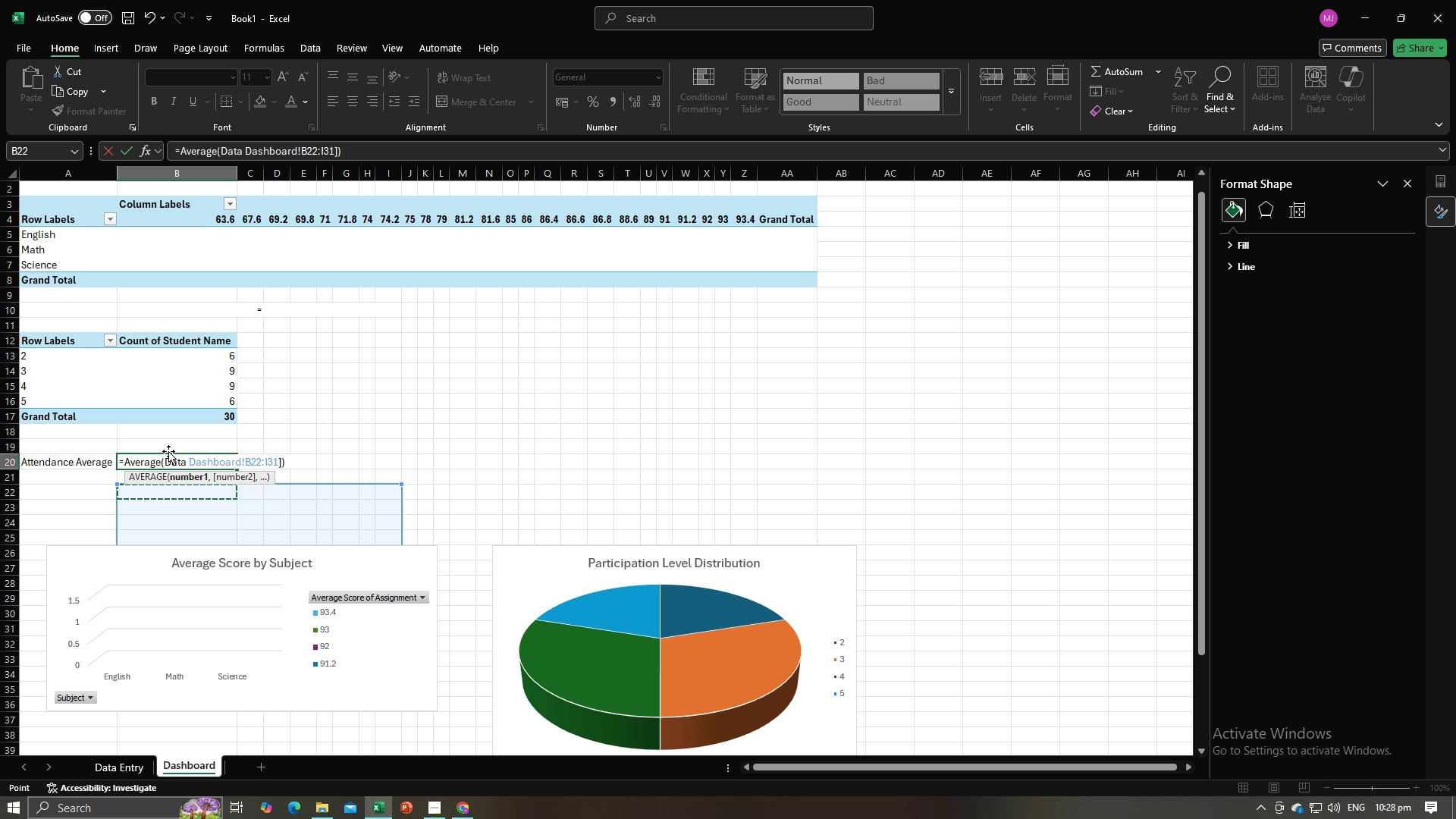 
left_click([168, 451])
 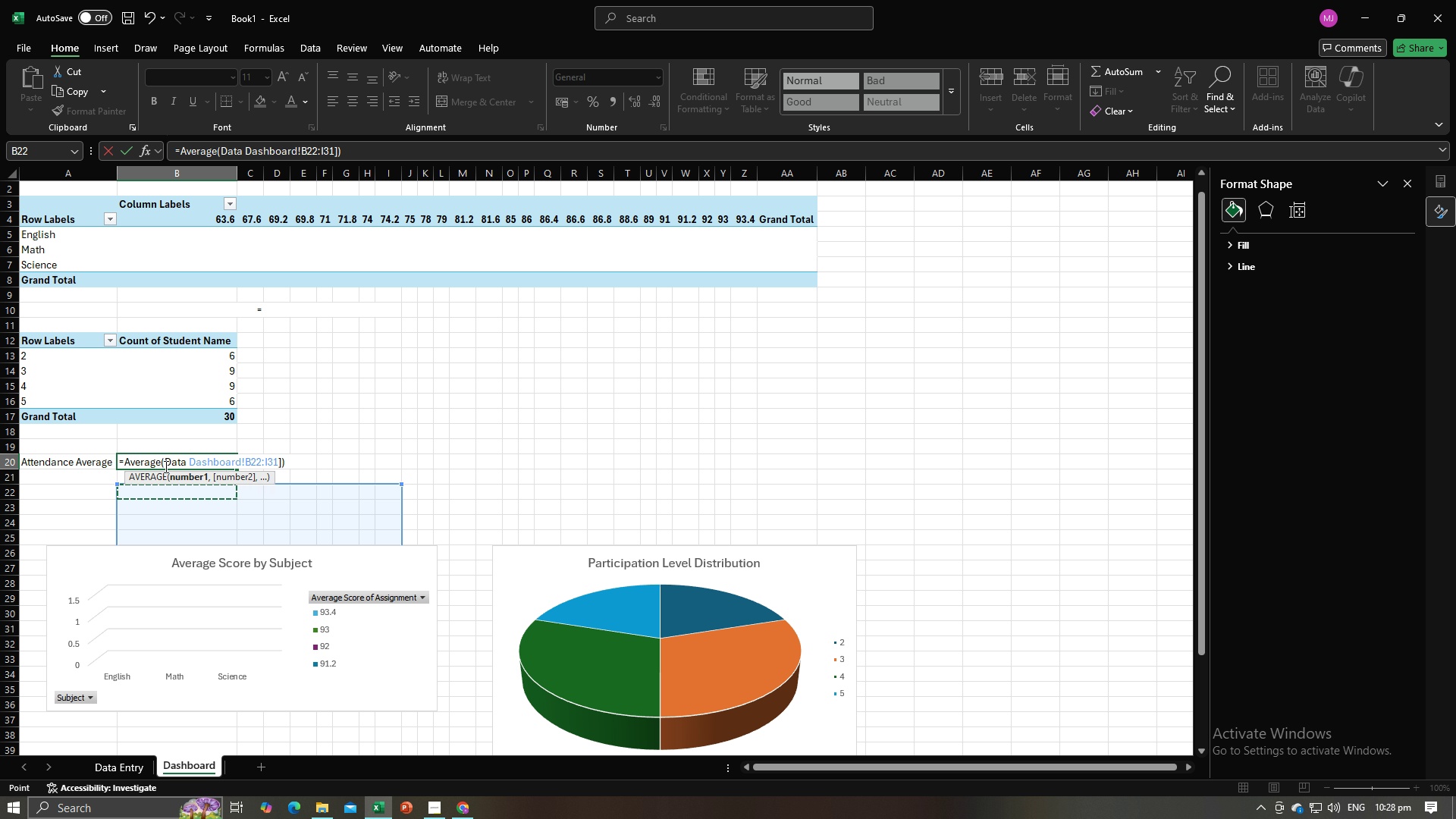 
key(Enter)
 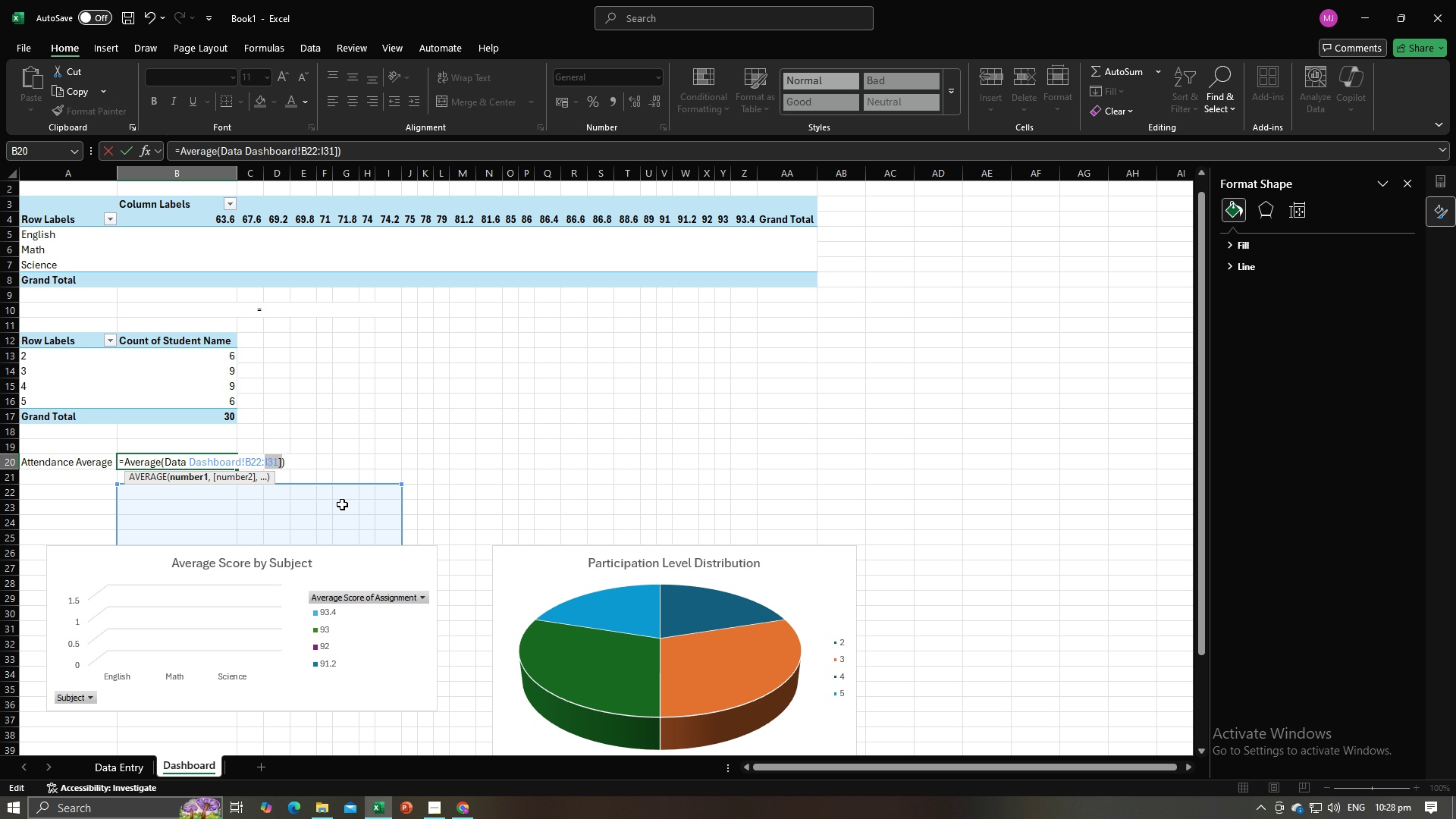 
key(Backspace)
 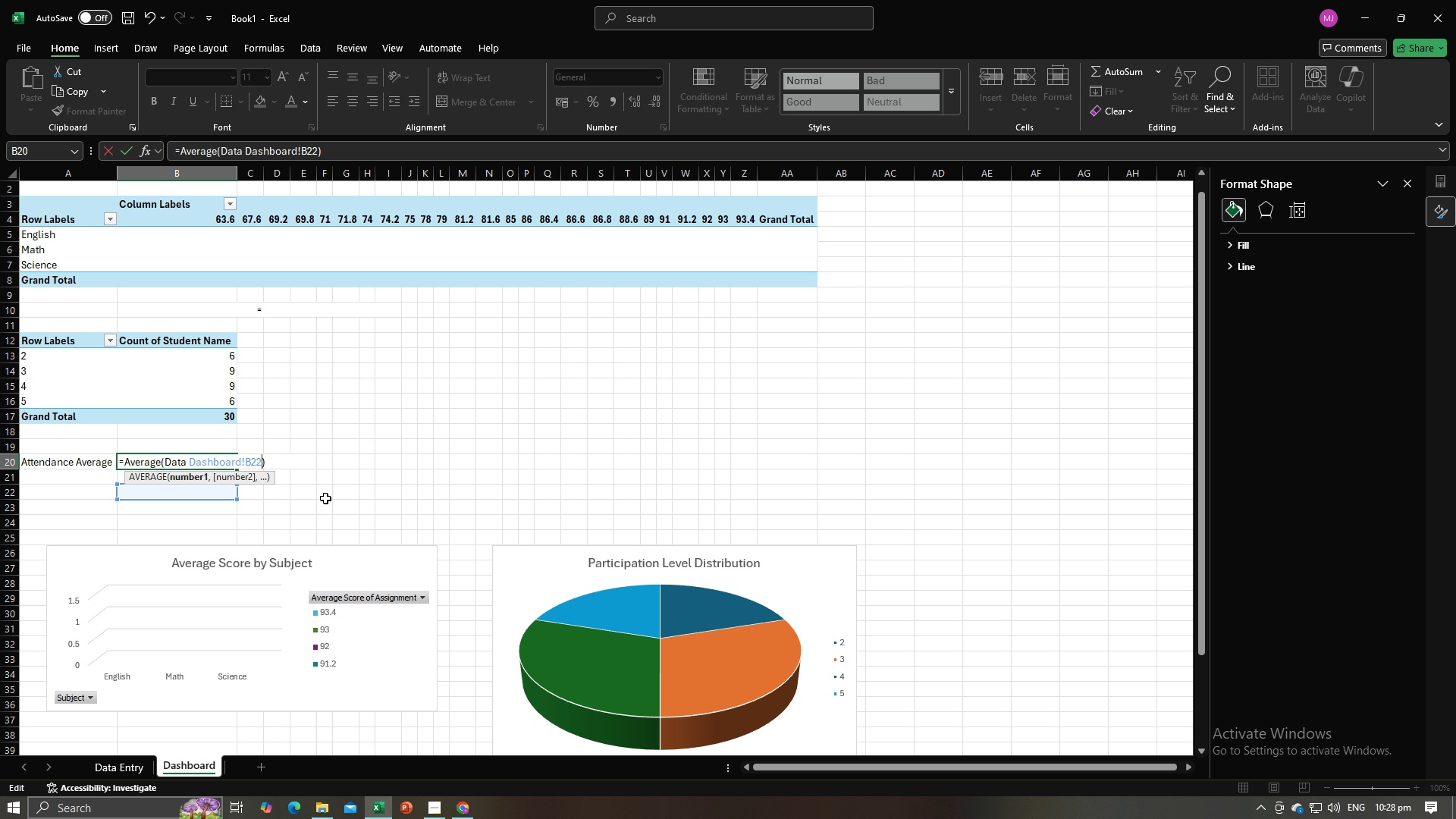 
key(Backspace)
 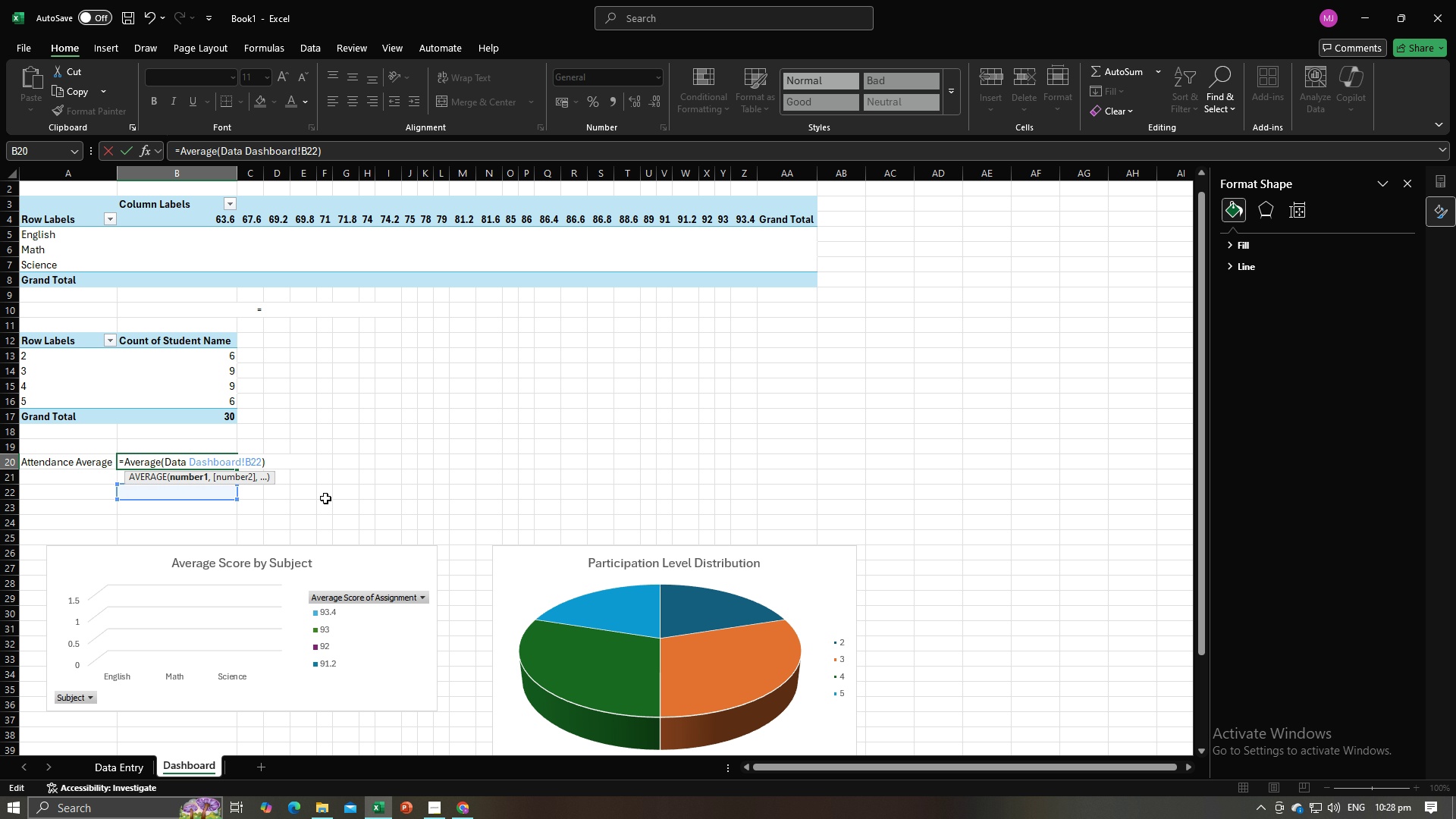 
key(Backspace)
 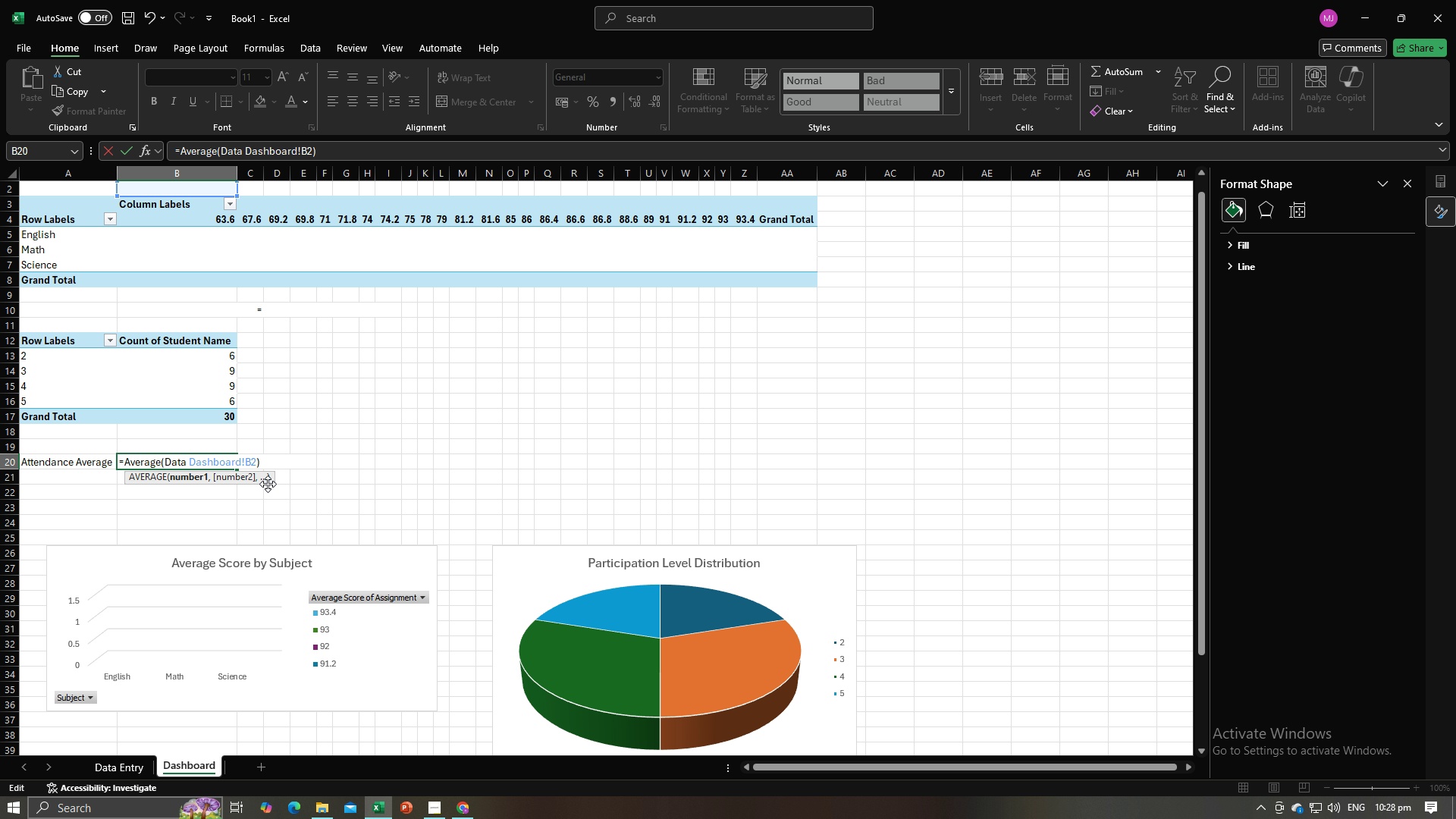 
key(Backspace)
 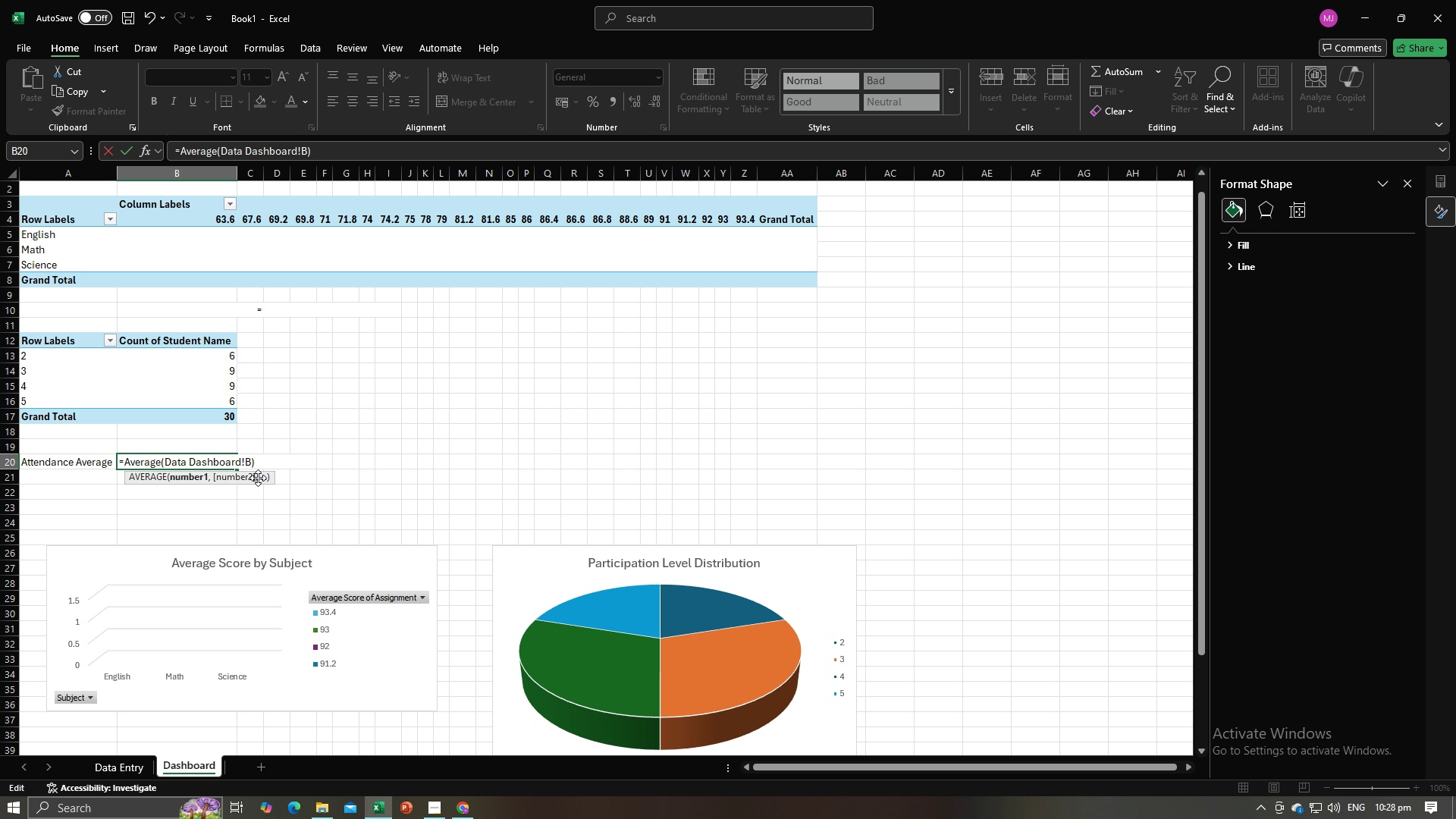 
key(Backspace)
 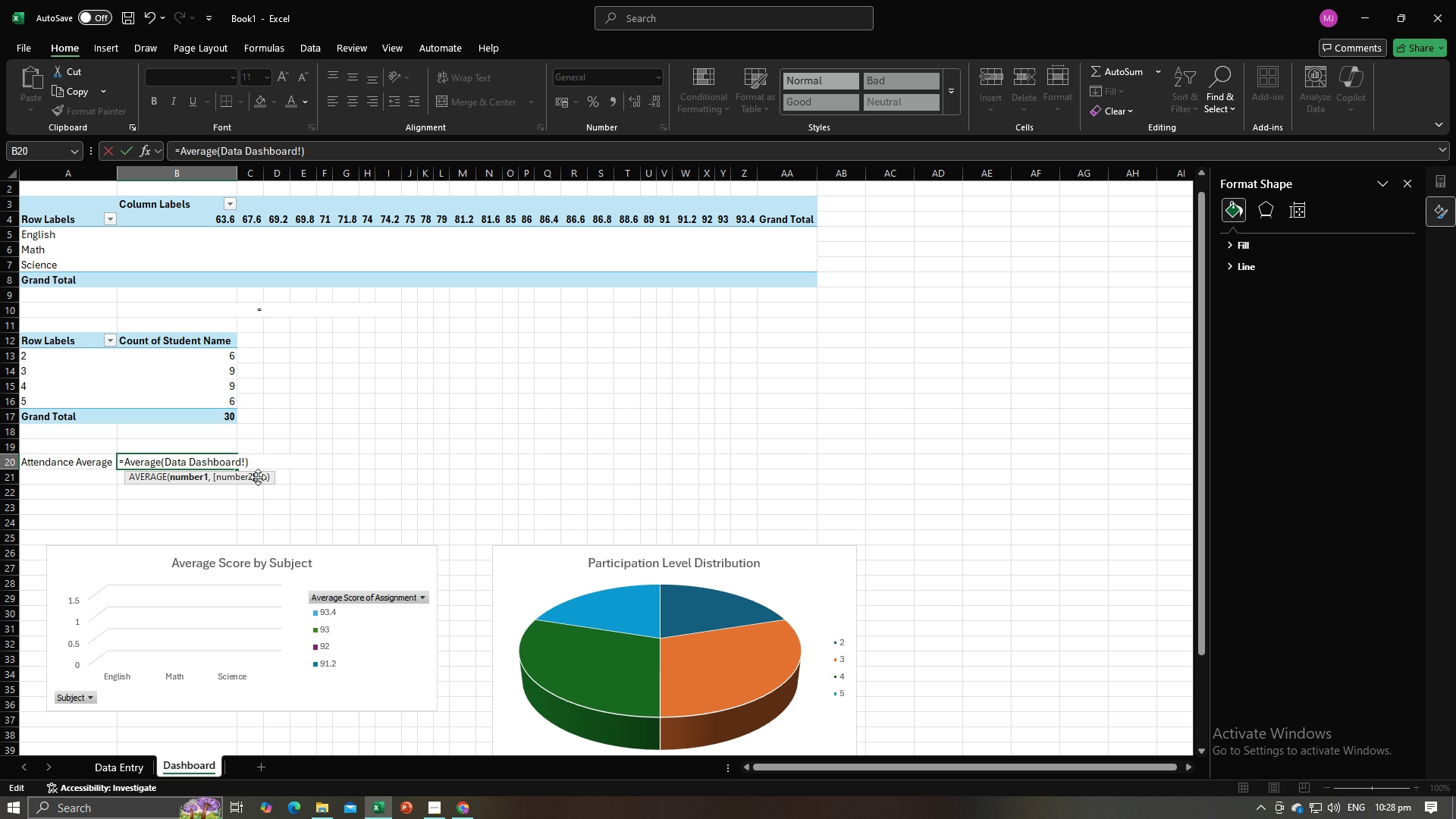 
hold_key(key=Backspace, duration=0.81)
 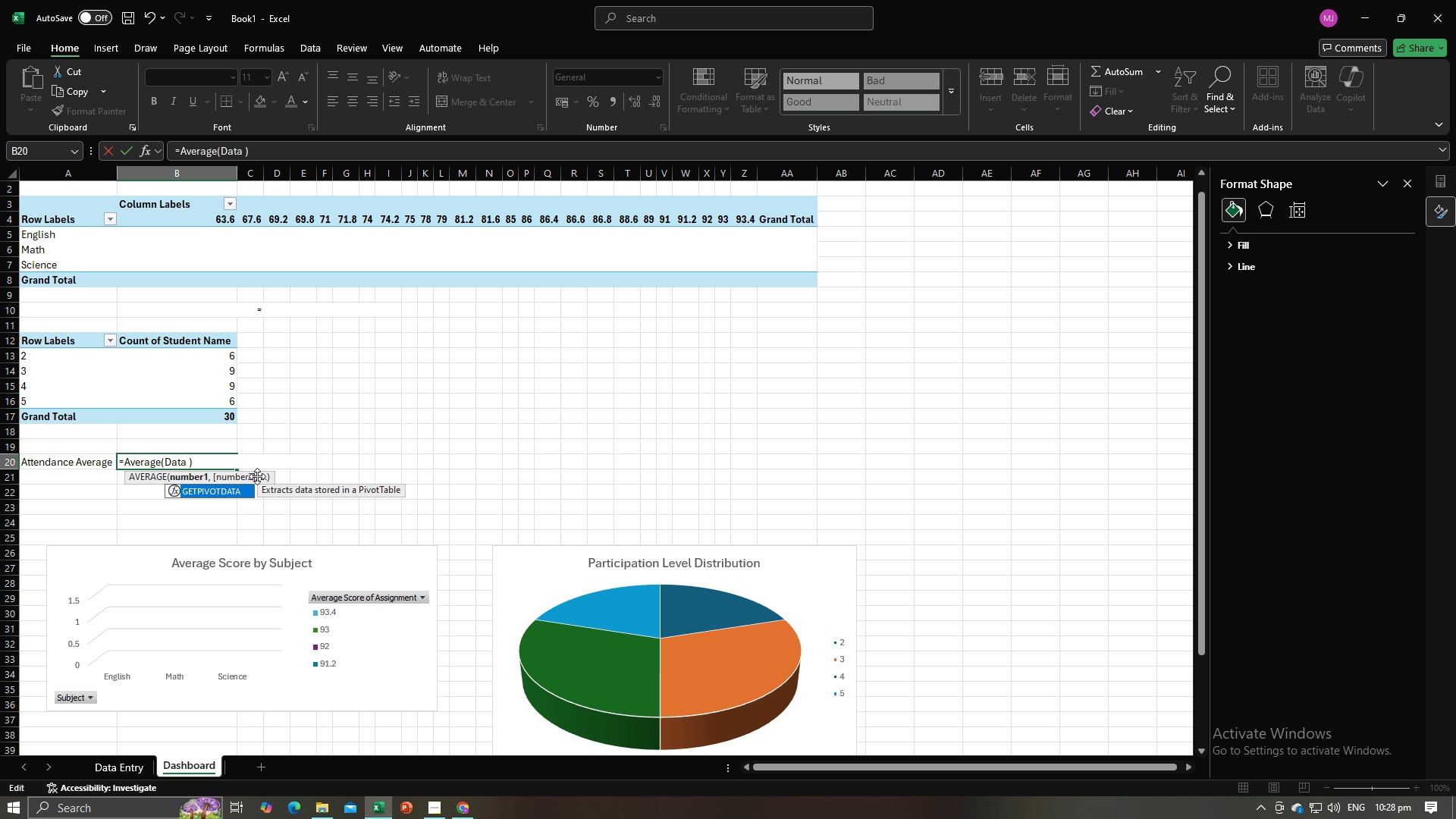 
key(Backspace)
 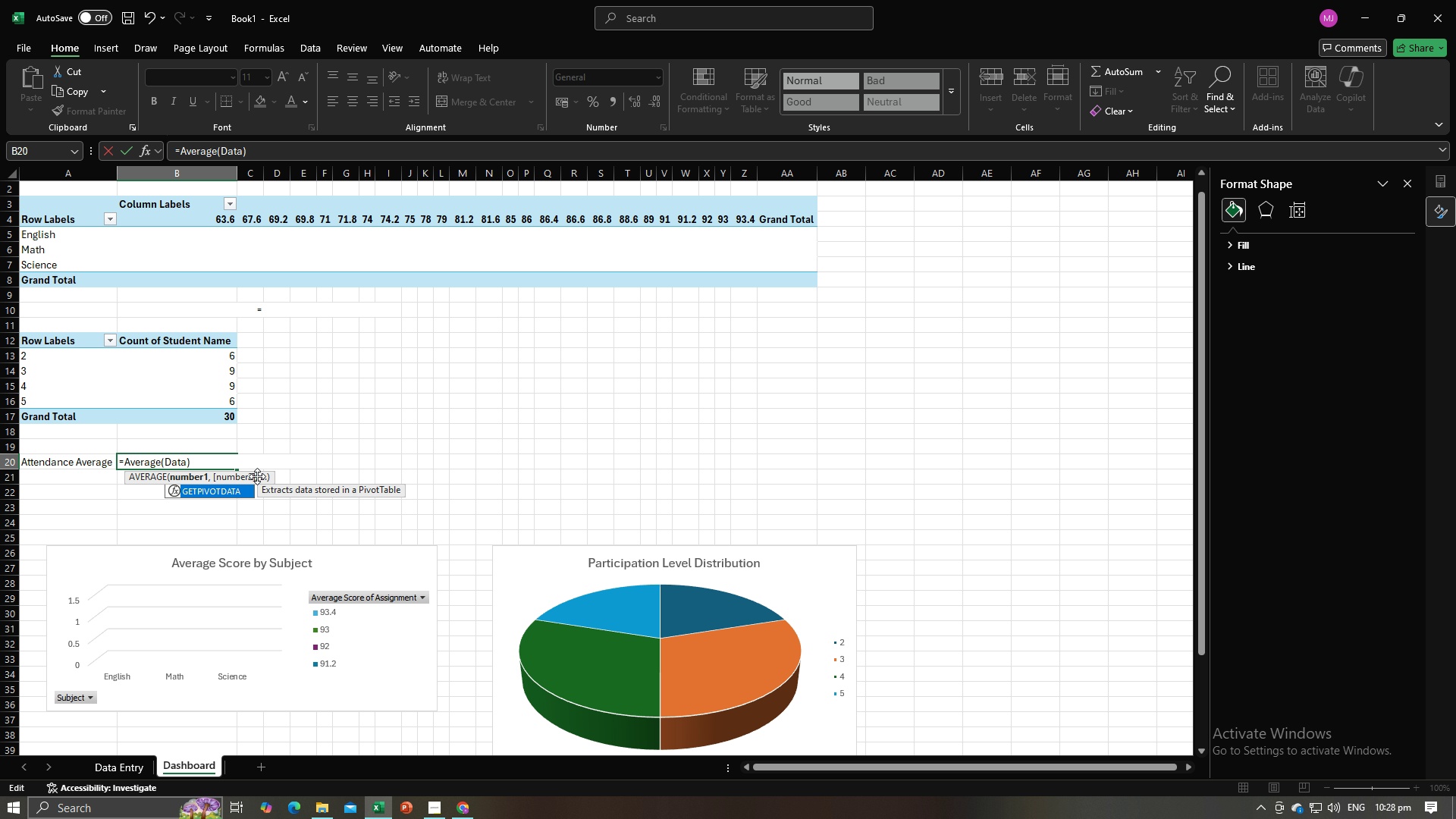 
key(Backspace)
 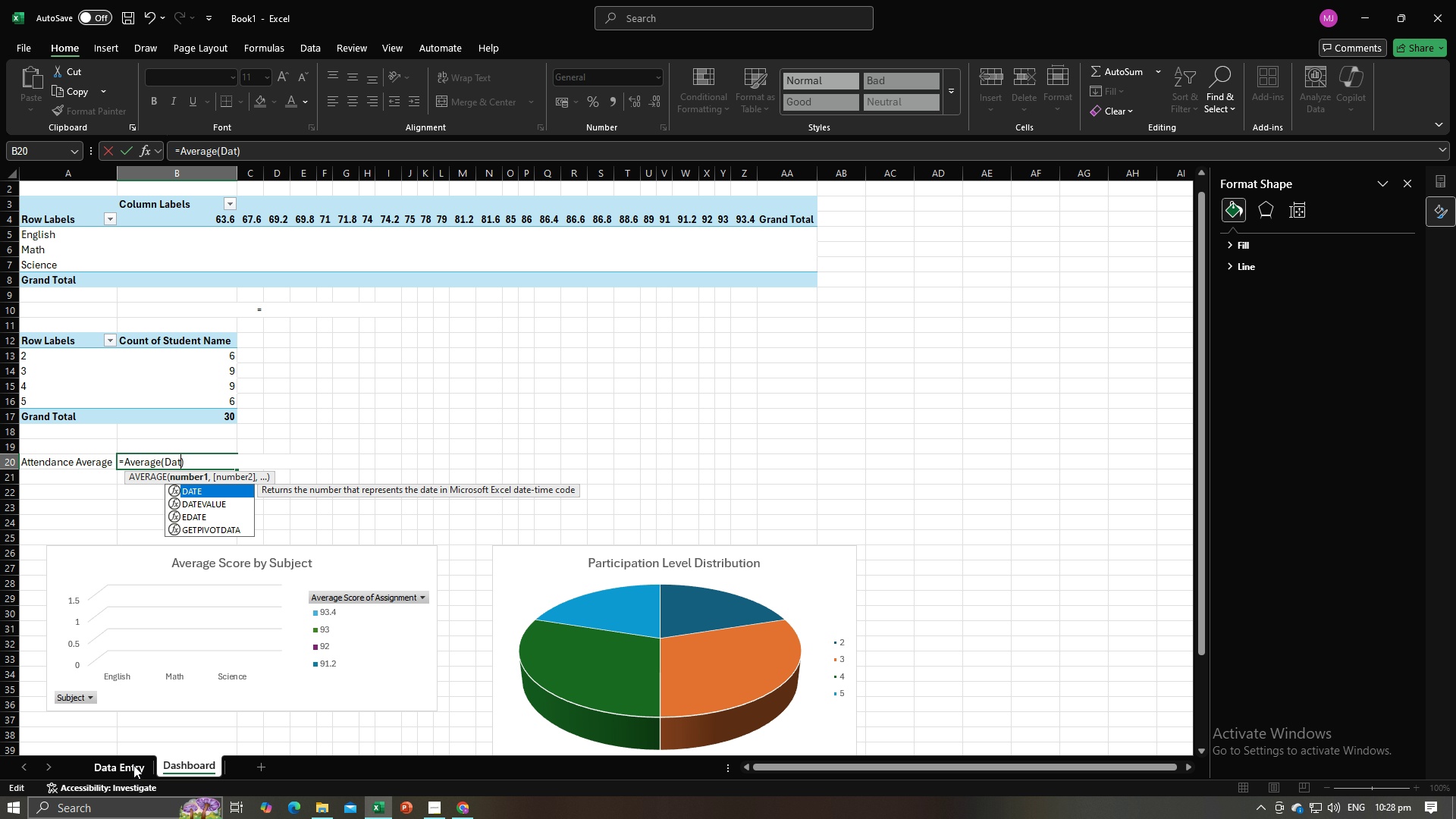 
left_click([133, 767])
 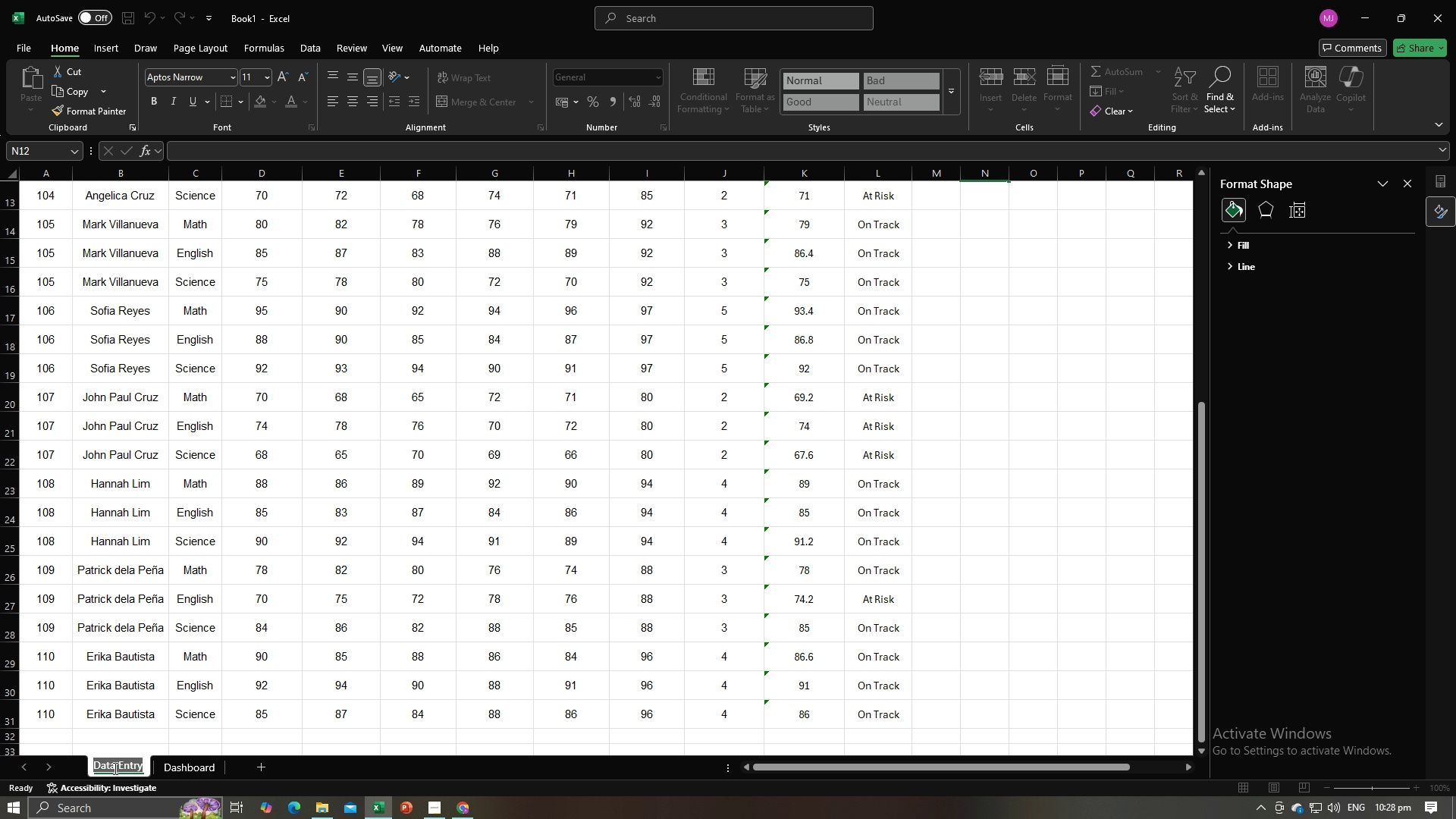 
left_click([114, 768])
 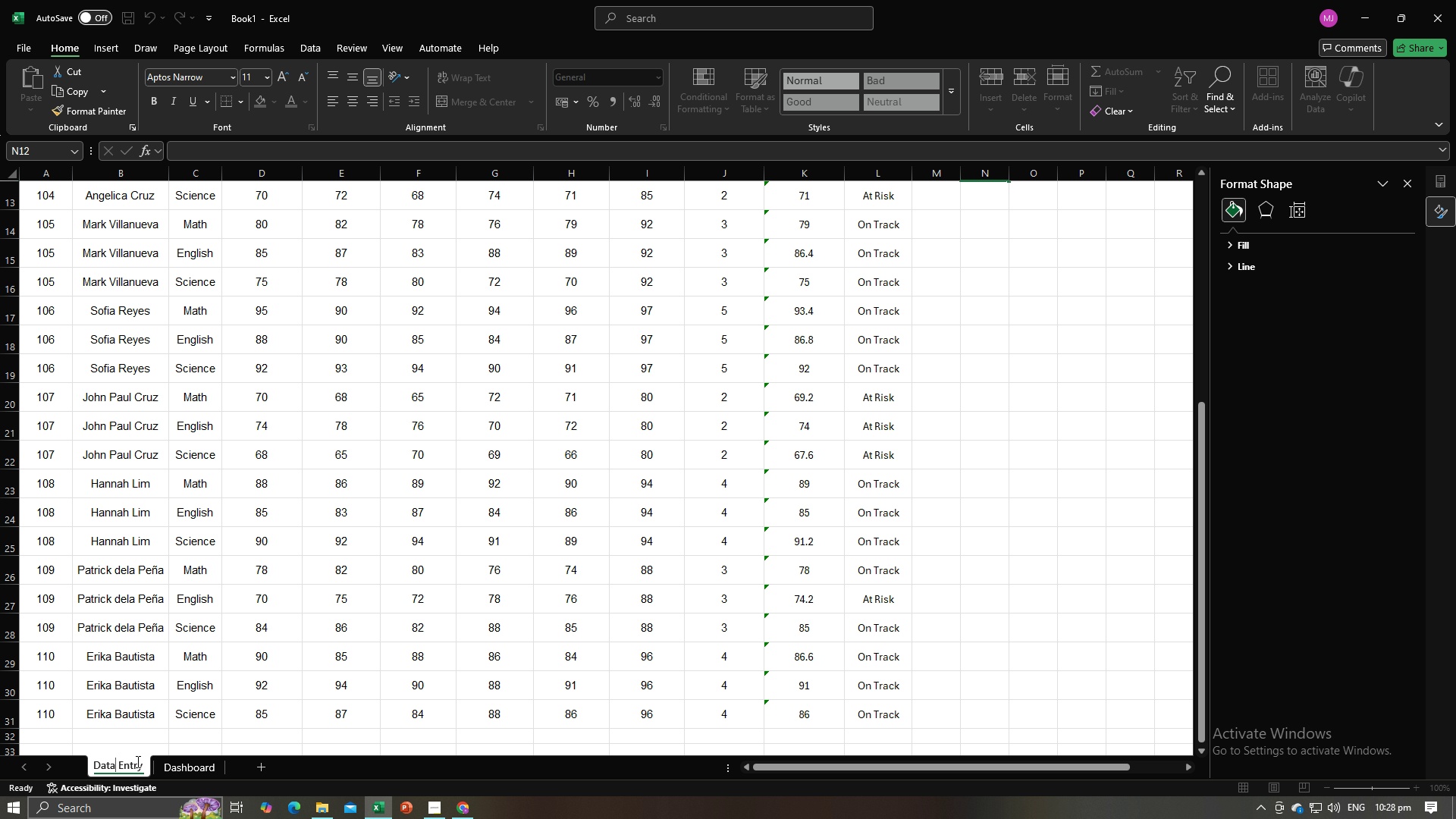 
key(ArrowRight)
 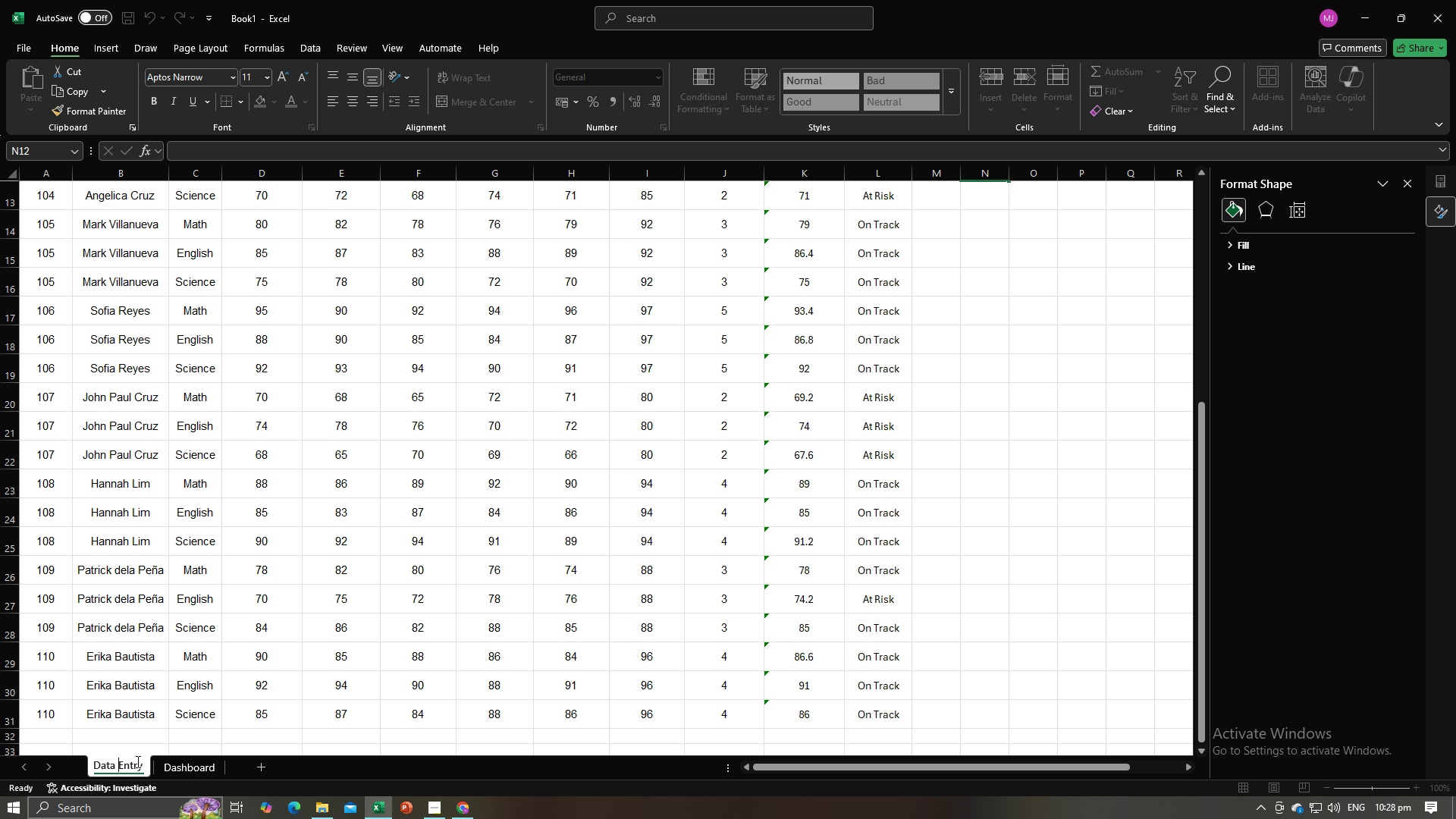 
key(Backspace)
 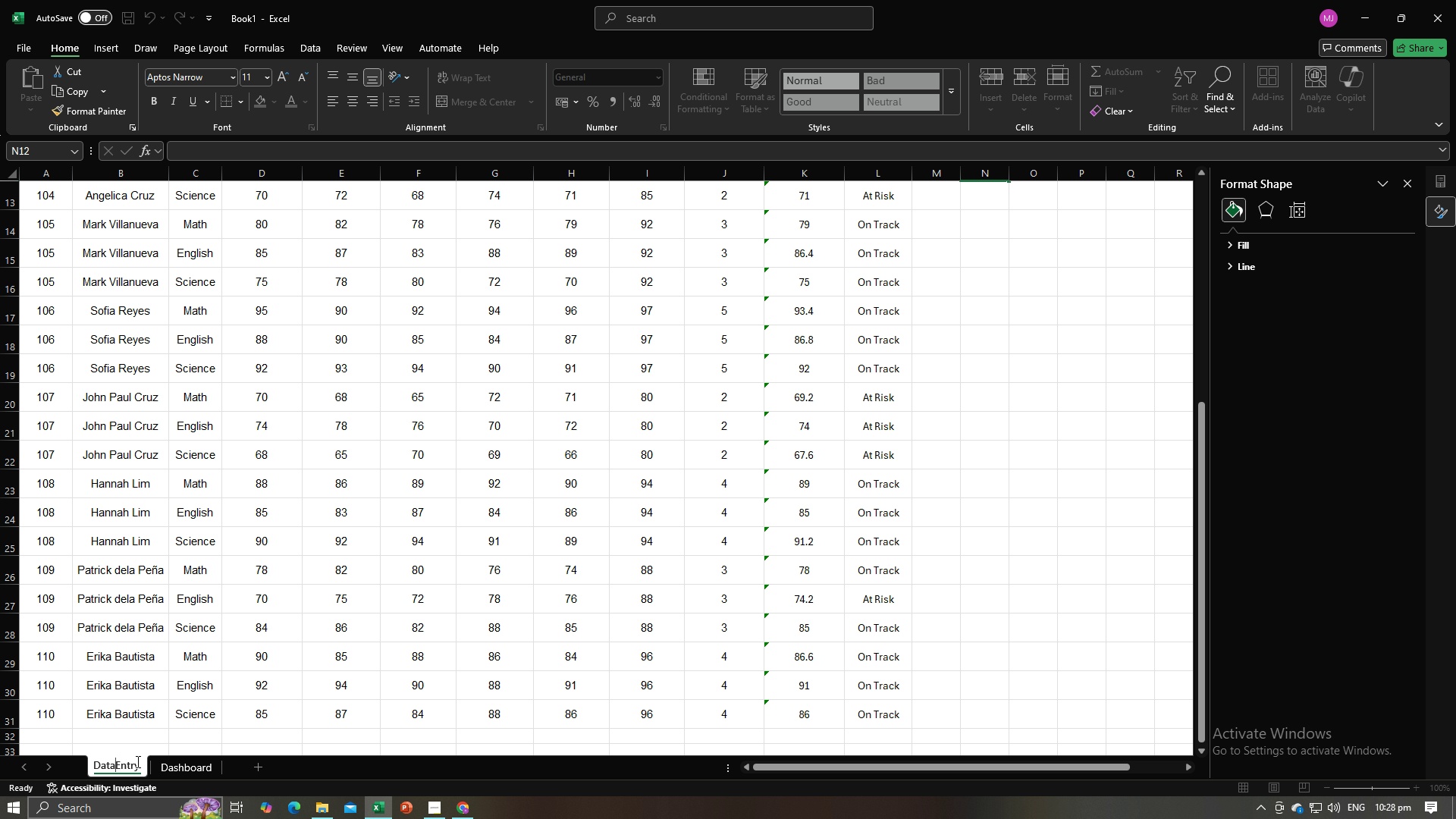 
key(Shift+Minus)
 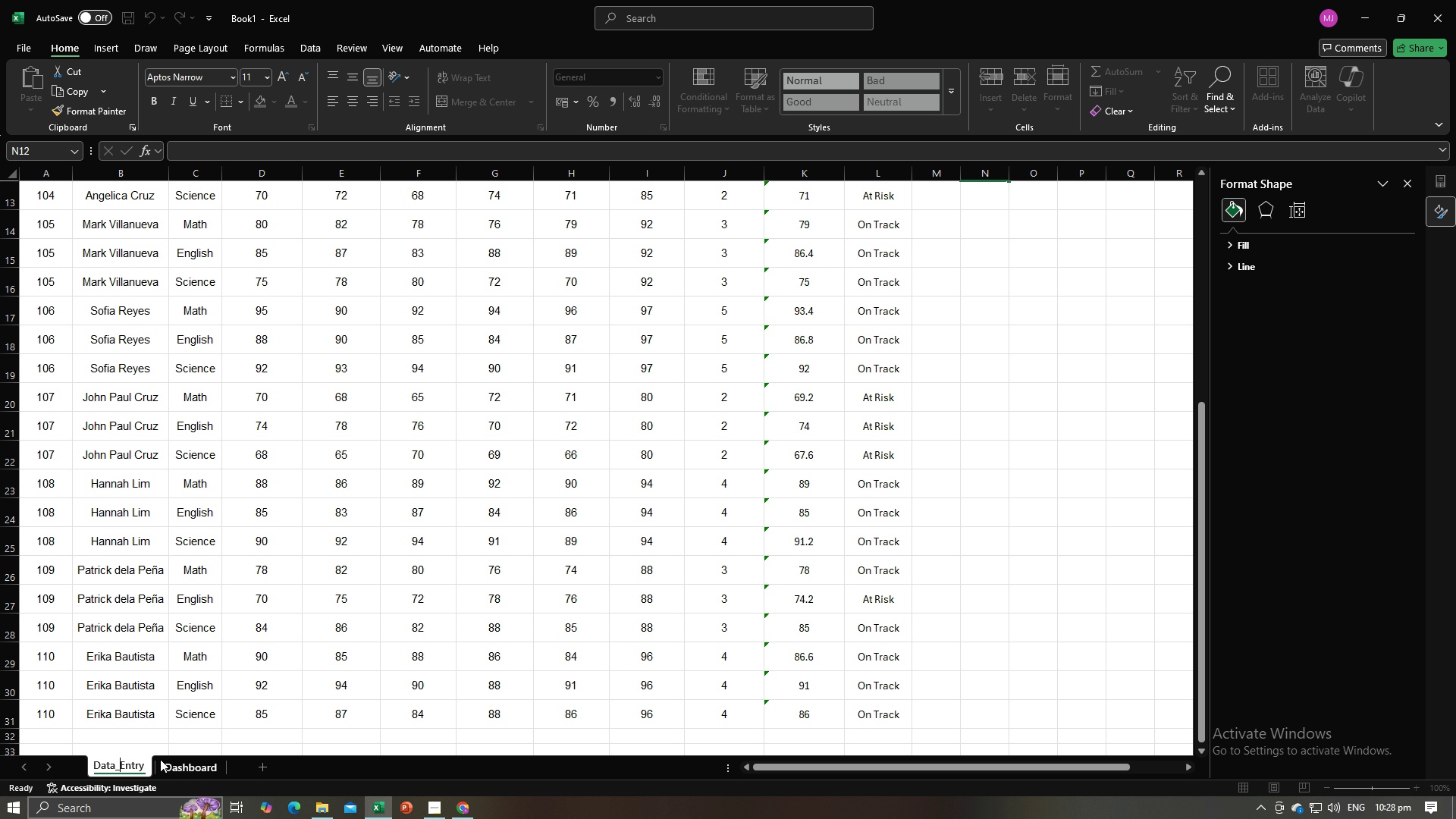 
left_click([163, 760])
 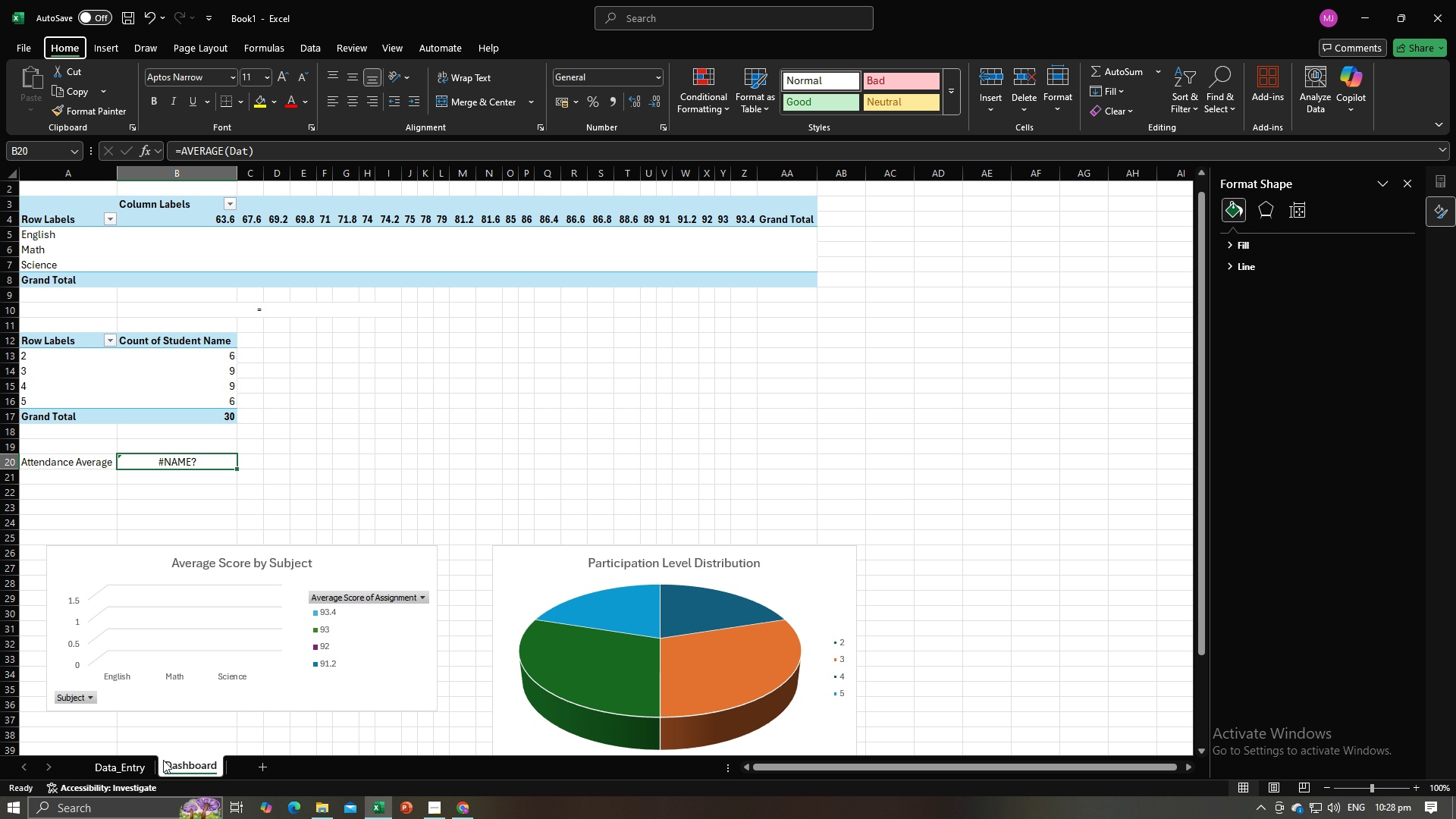 
key(Alt+AltLeft)
 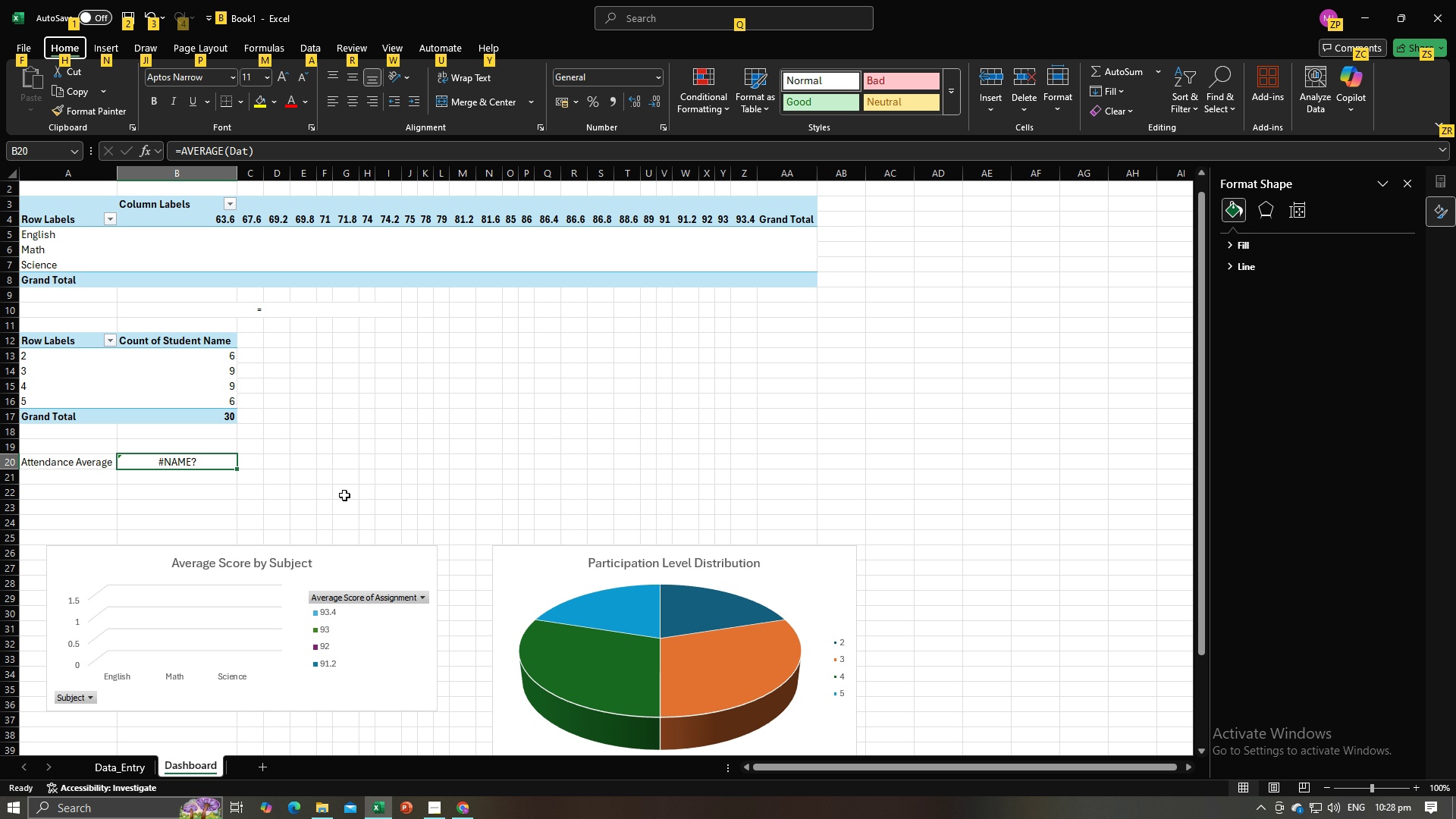 
left_click([356, 504])
 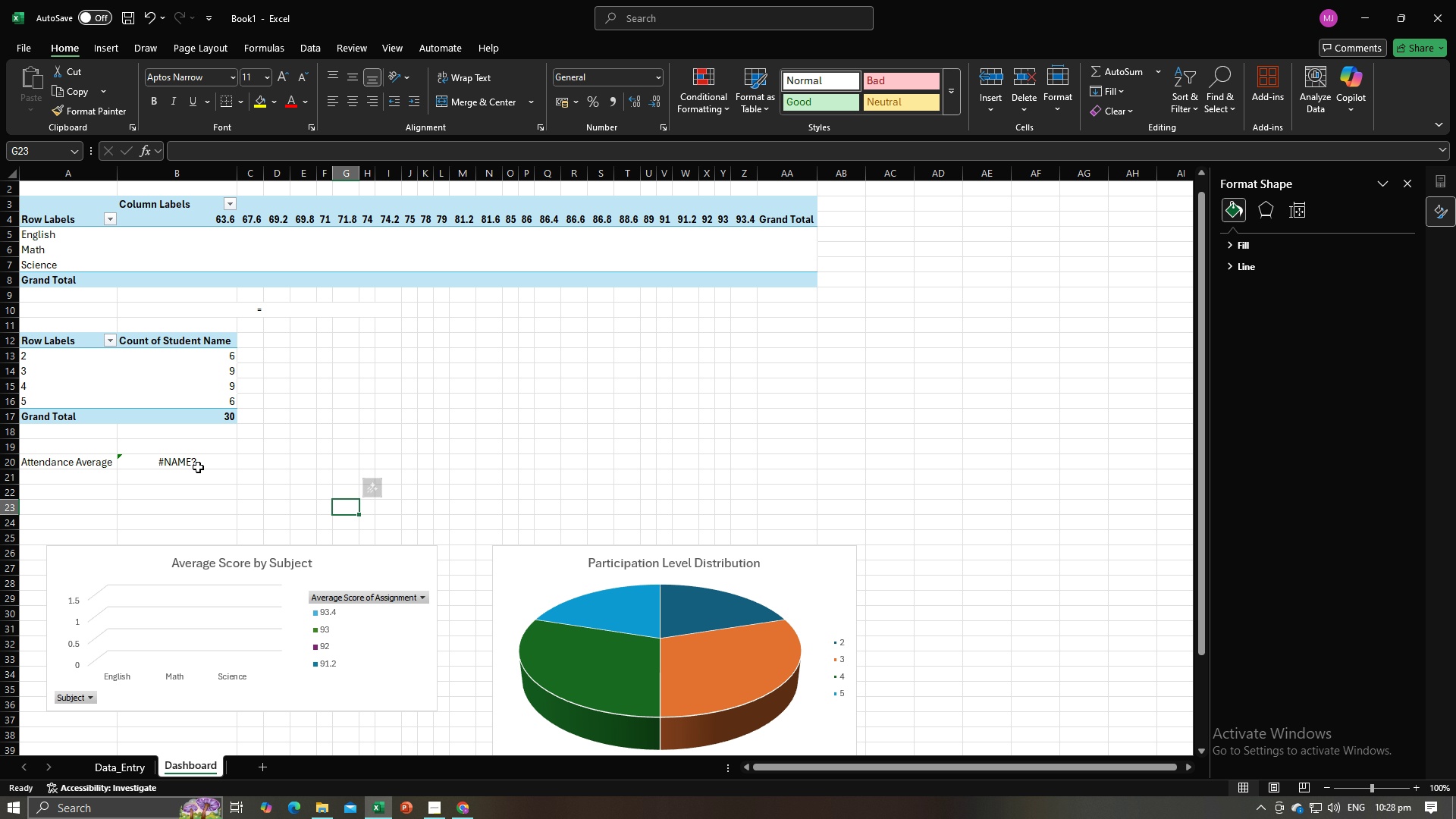 
double_click([198, 467])
 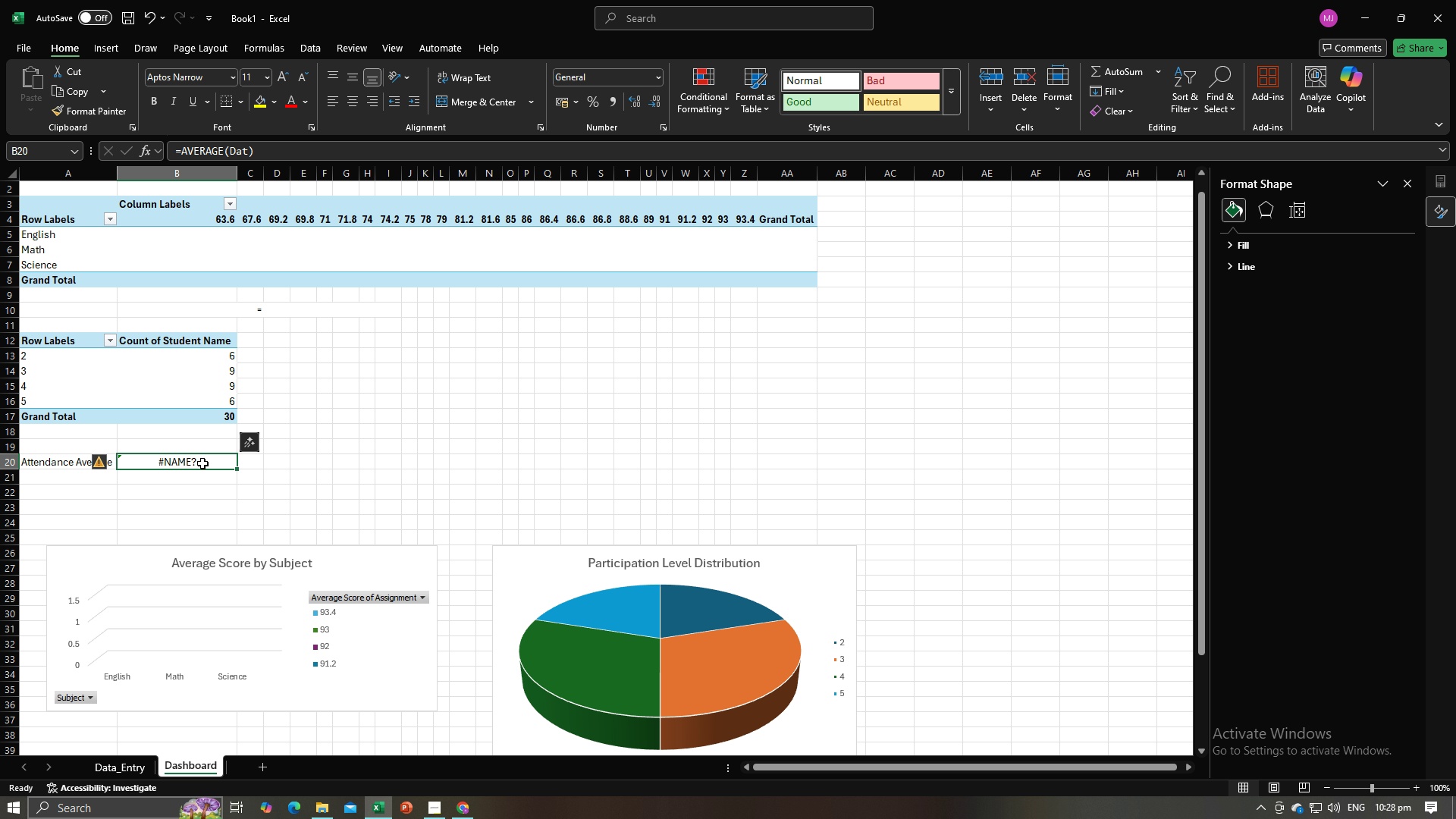 
double_click([202, 463])
 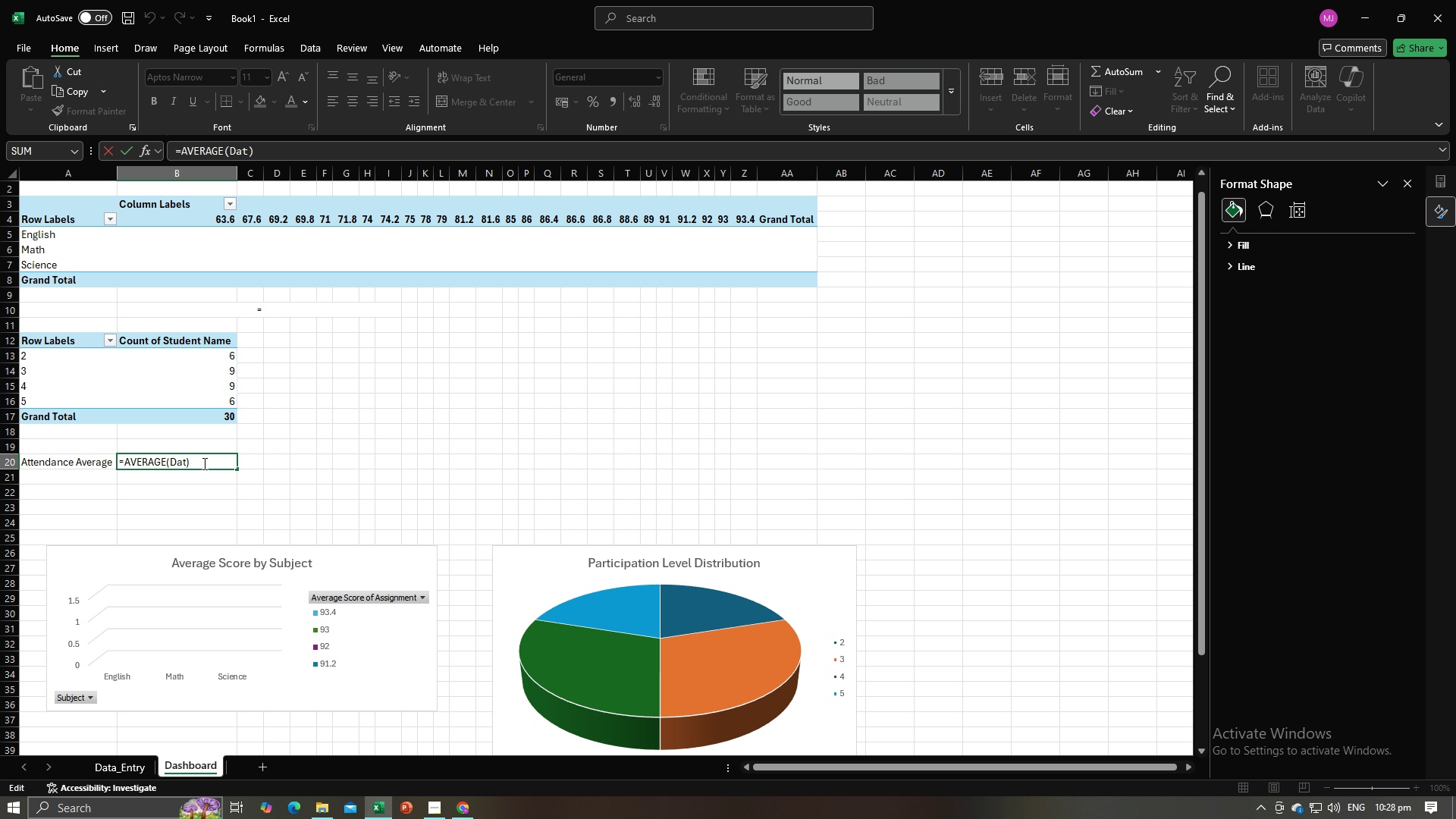 
left_click_drag(start_coordinate=[203, 463], to_coordinate=[169, 464])
 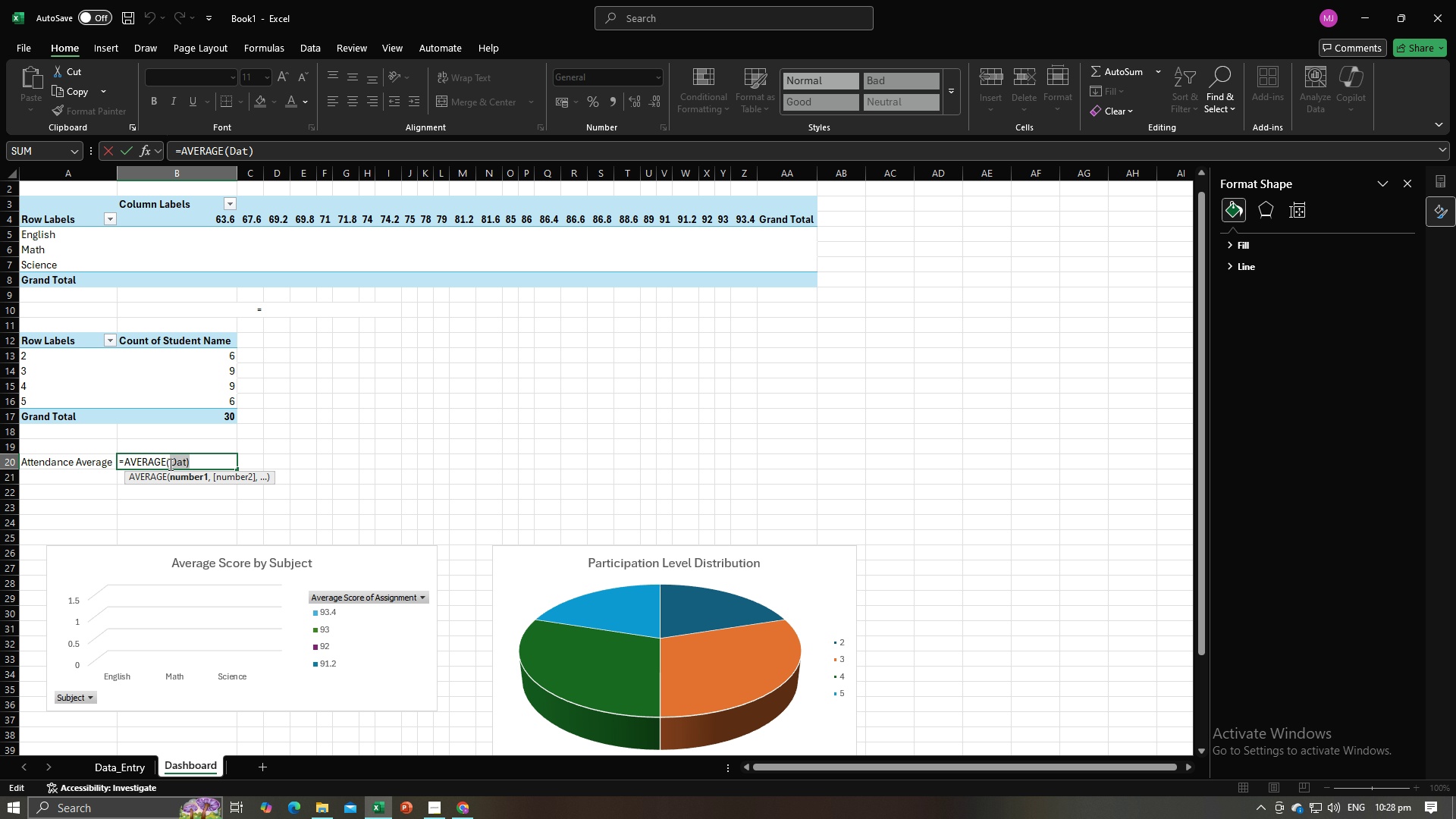 
key(Alt+AltLeft)
 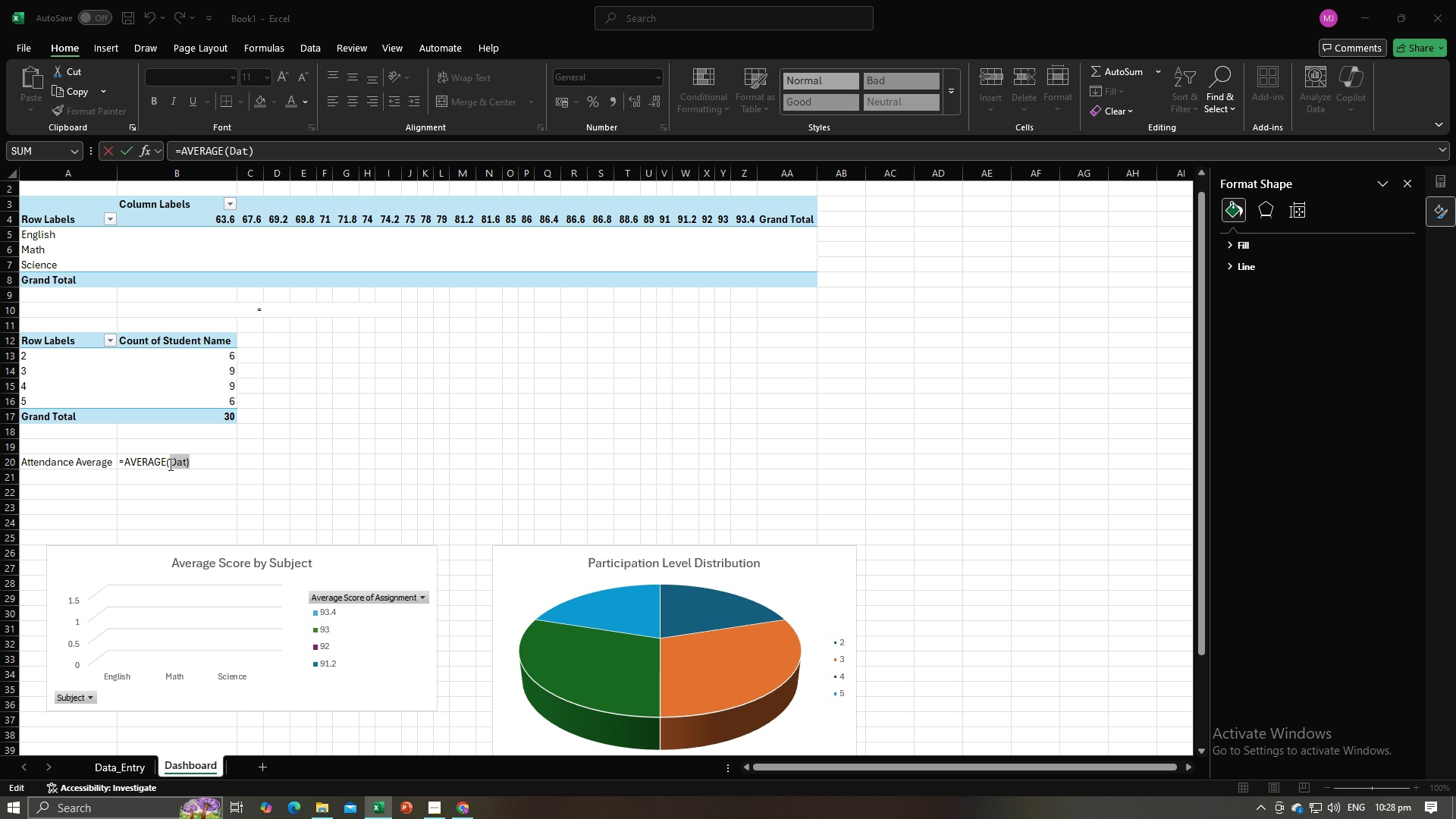 
key(Alt+Tab)
 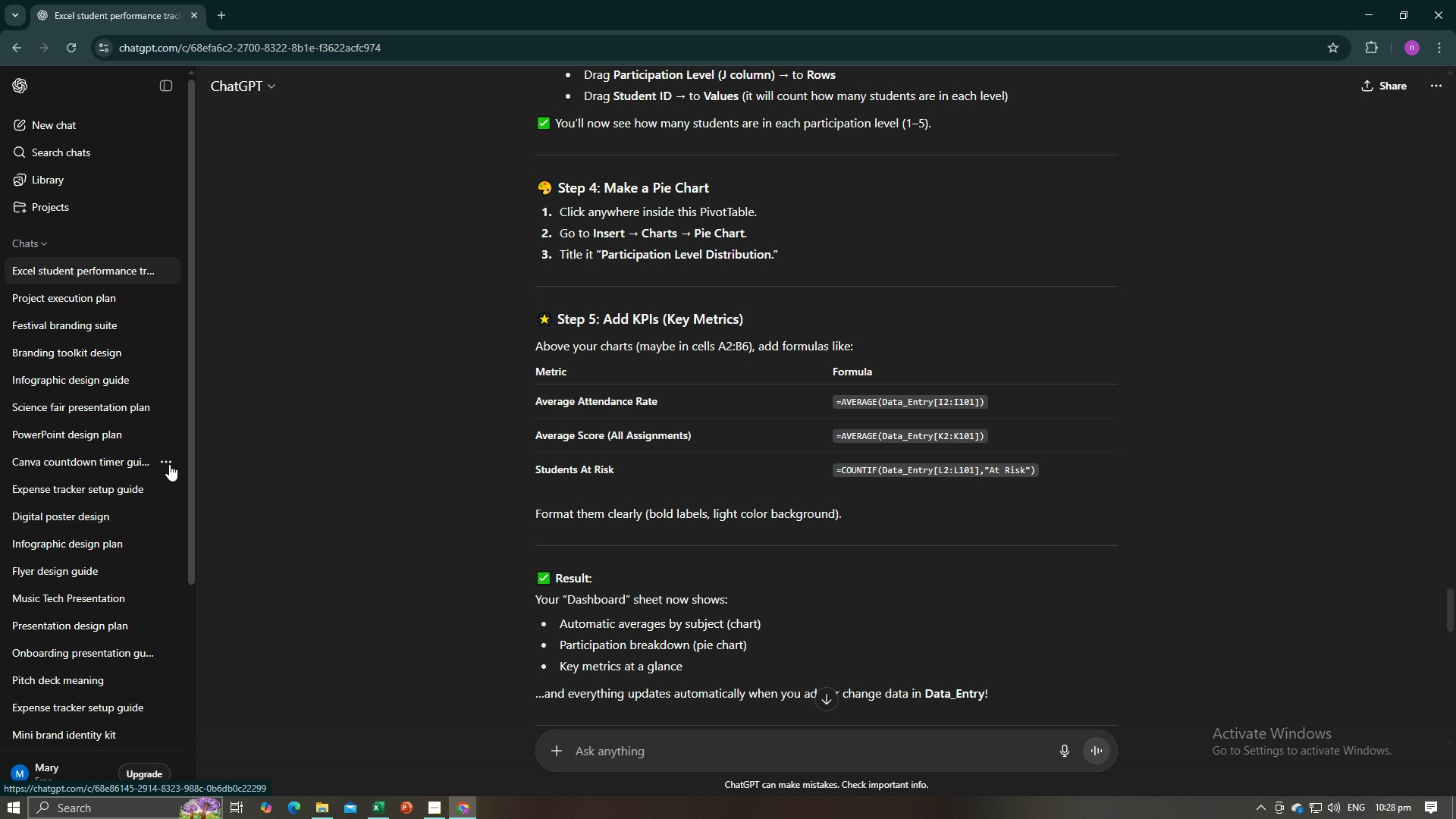 
key(Alt+AltLeft)
 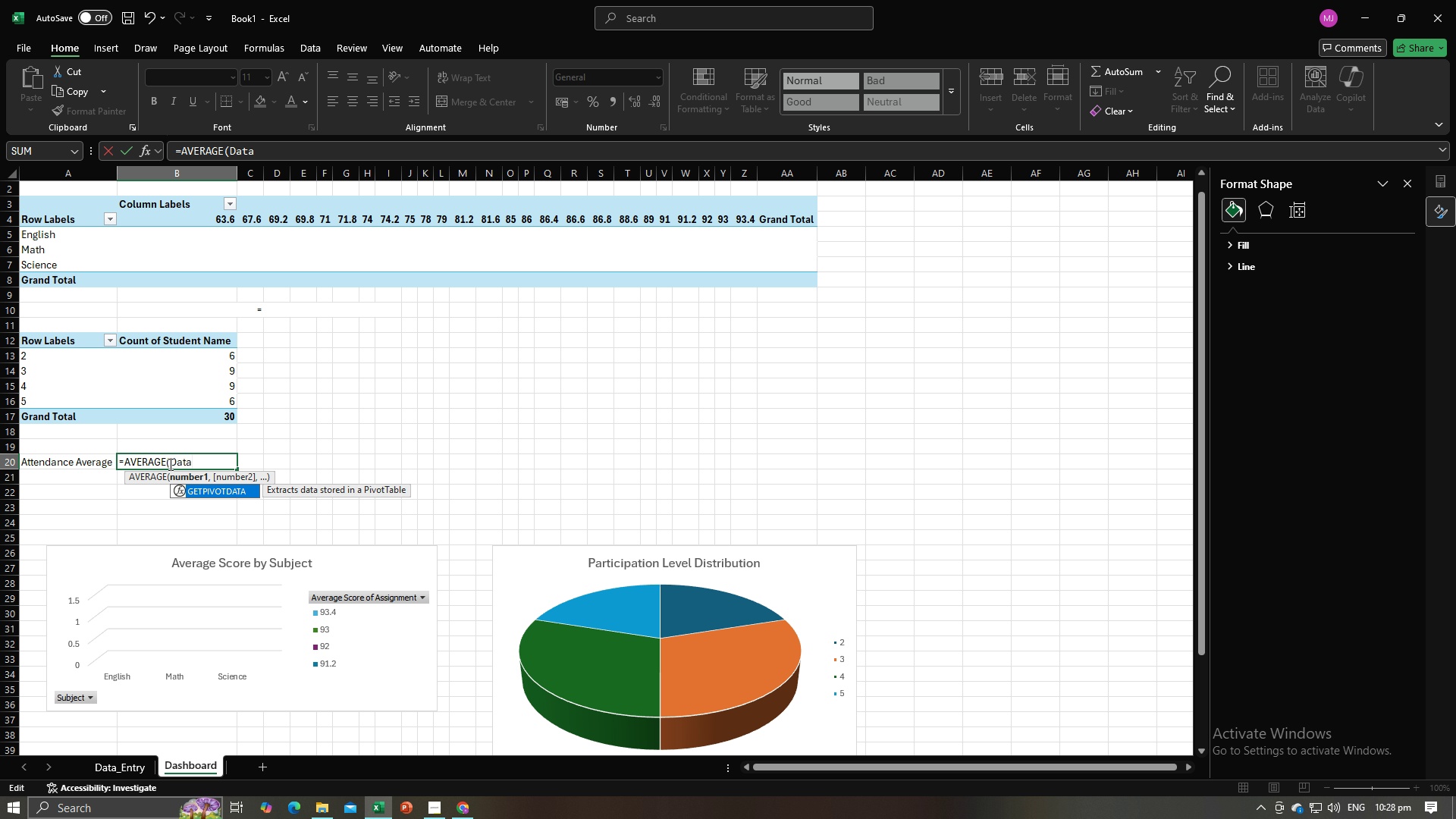 
key(Tab)
type(Data_Entry)
 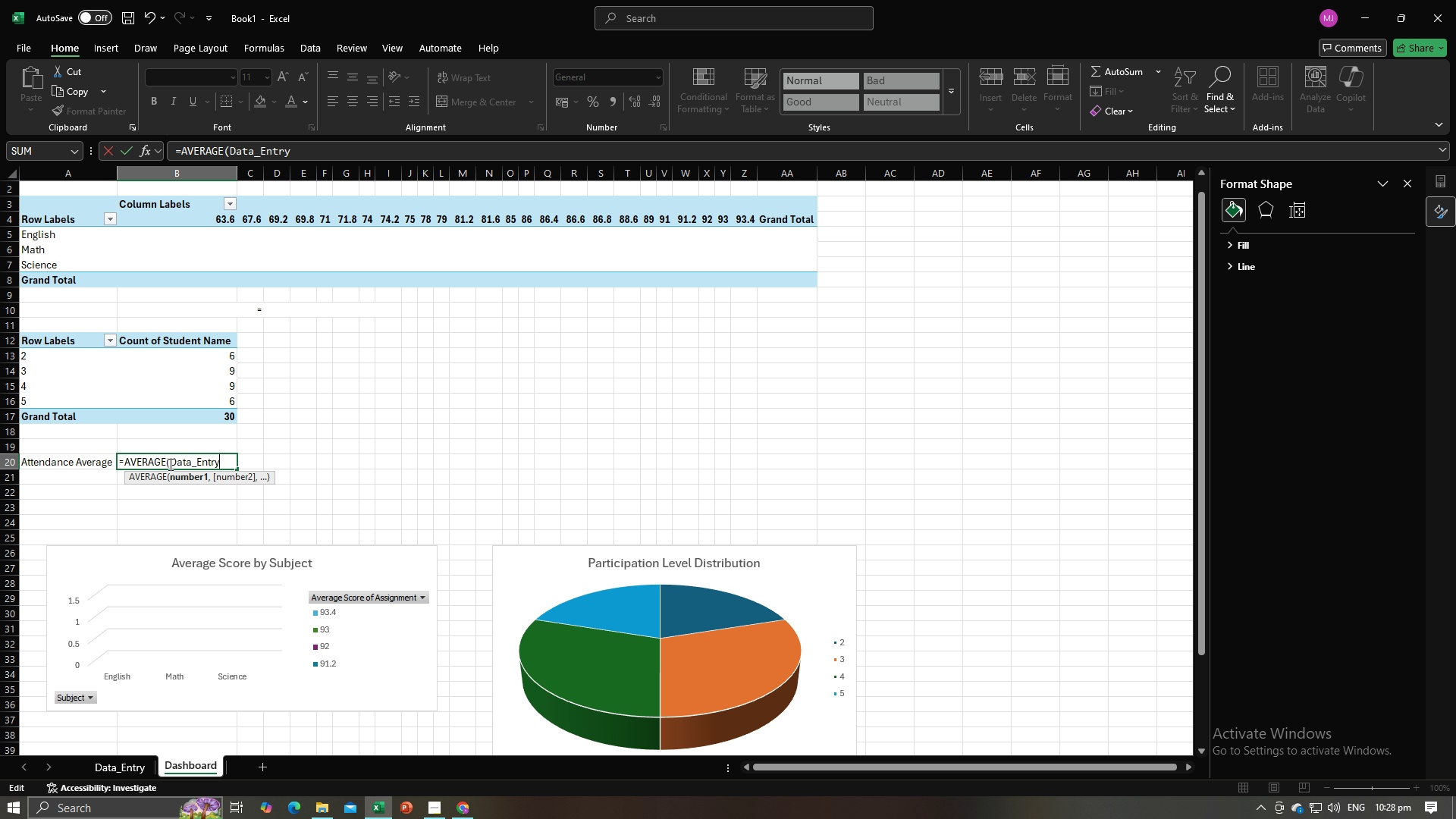 
left_click([114, 764])
 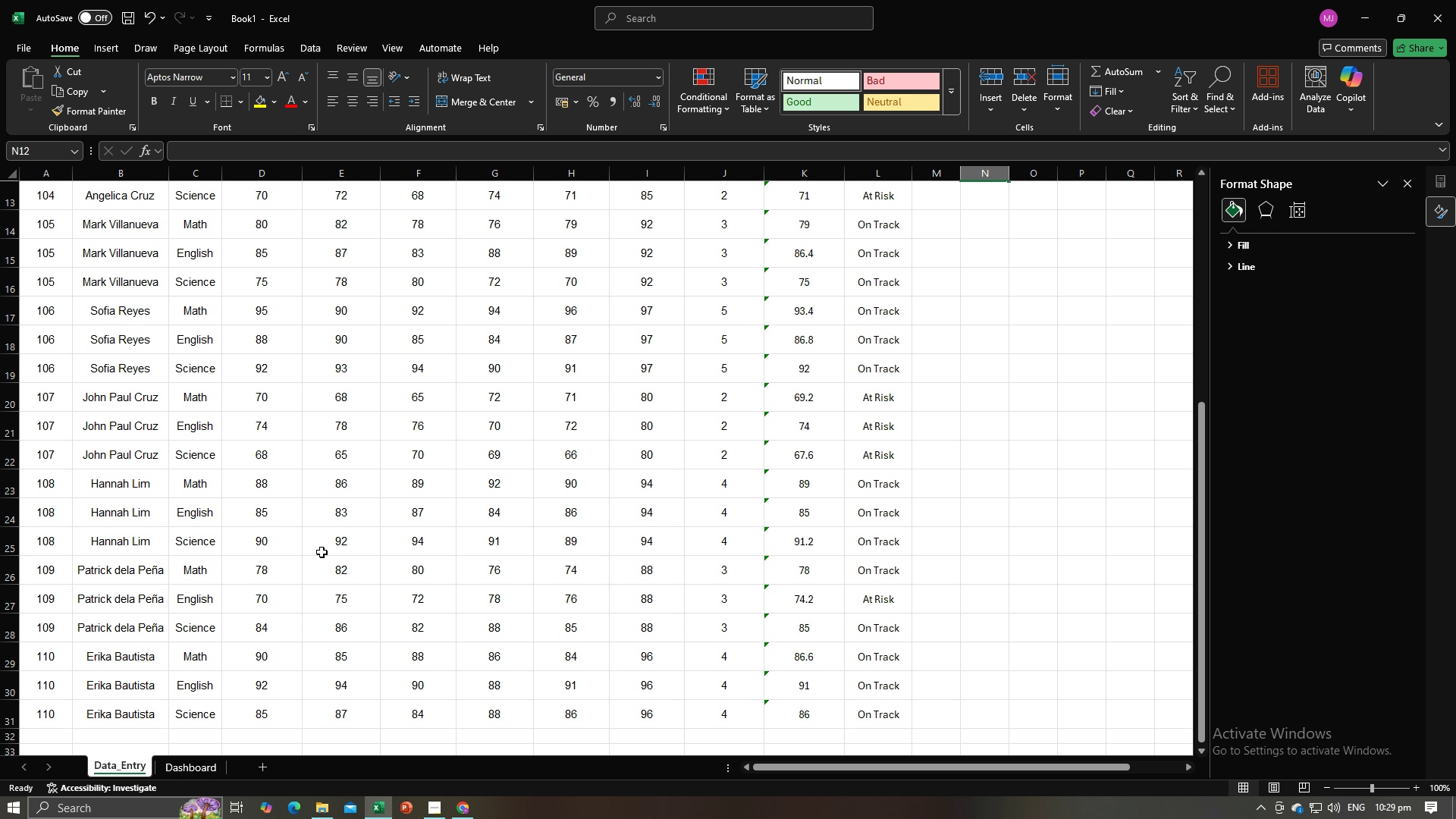 
scroll: coordinate [557, 403], scroll_direction: up, amount: 9.0
 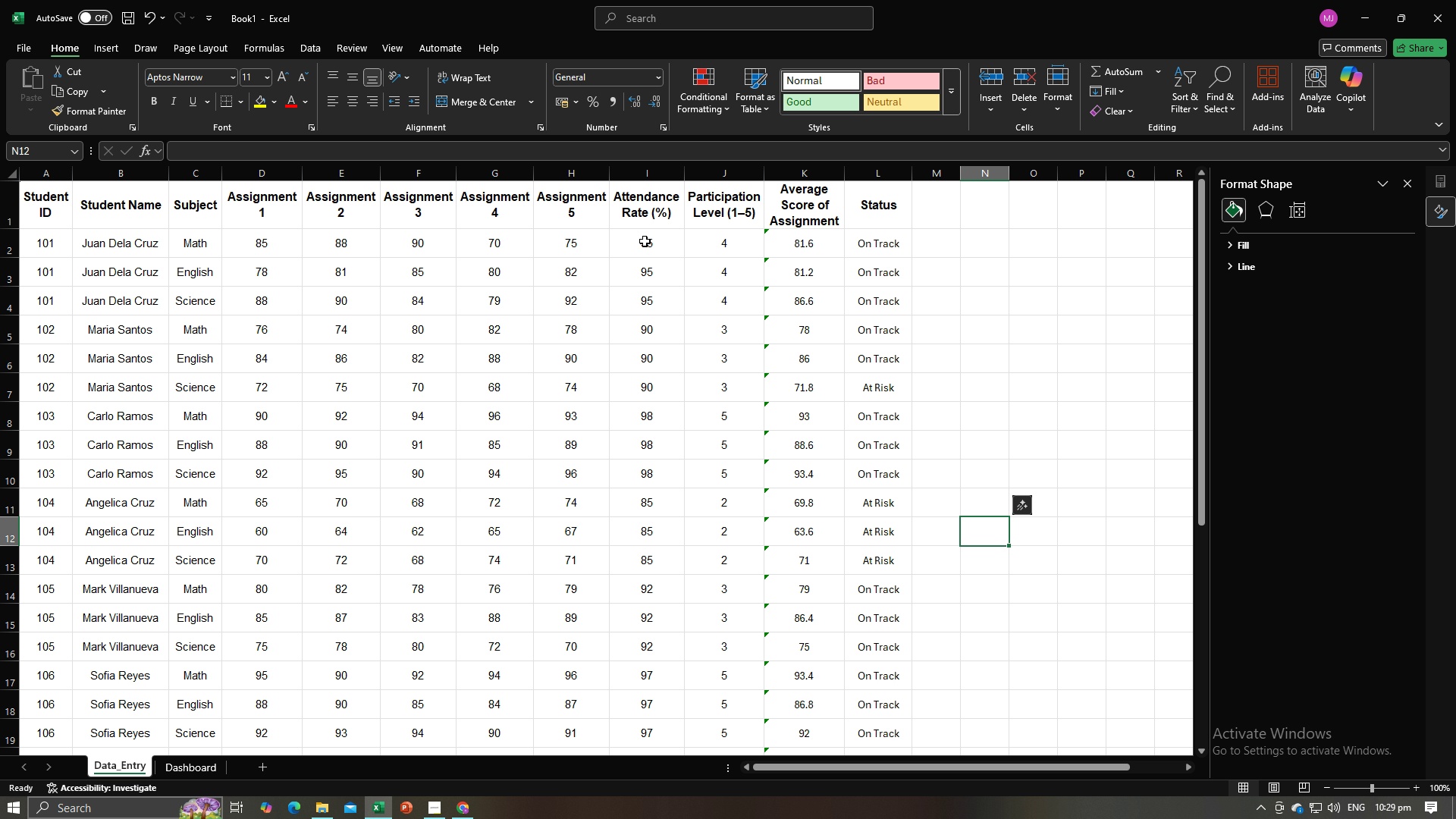 
left_click([645, 241])
 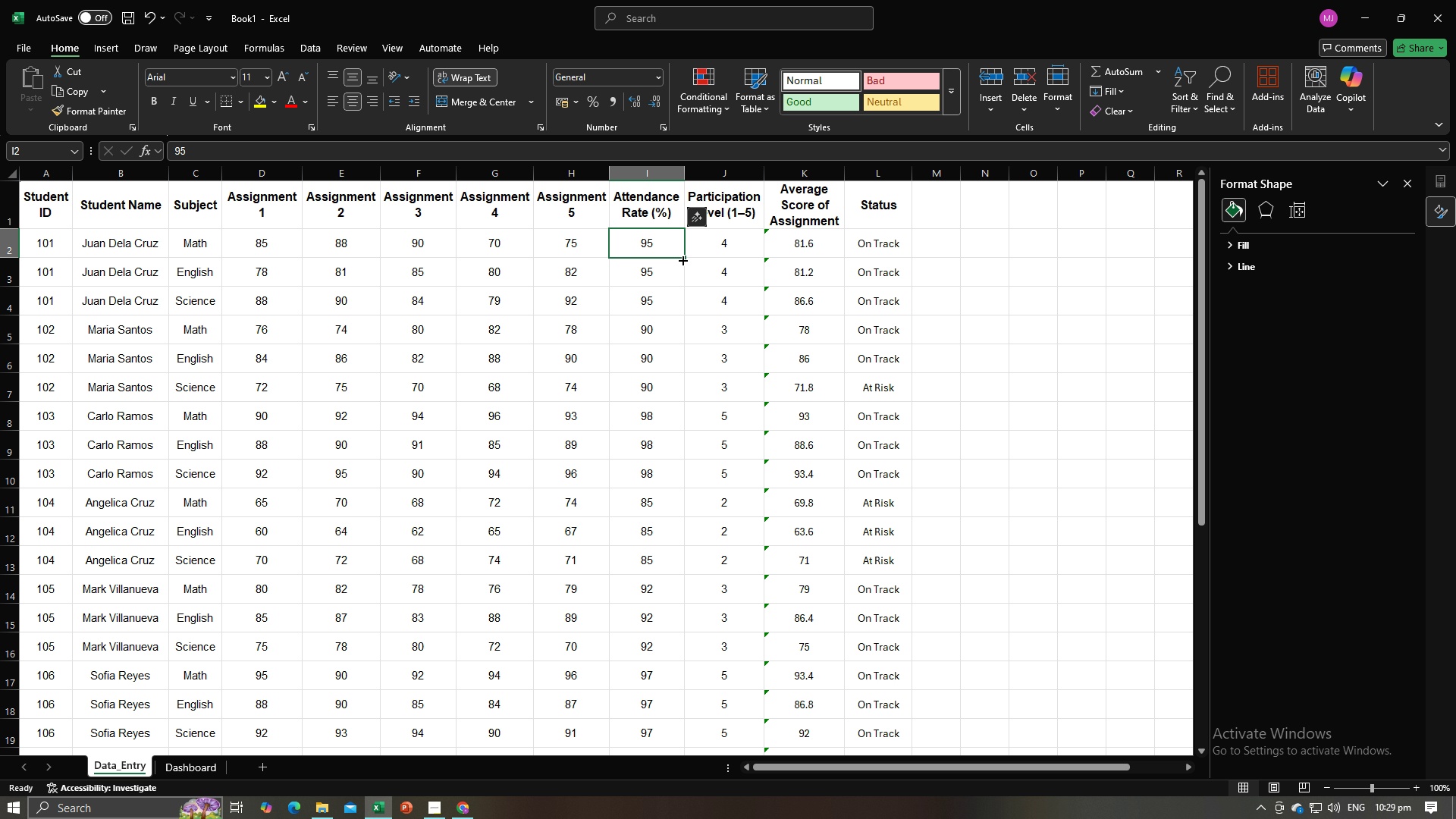 
left_click_drag(start_coordinate=[682, 259], to_coordinate=[676, 724])
 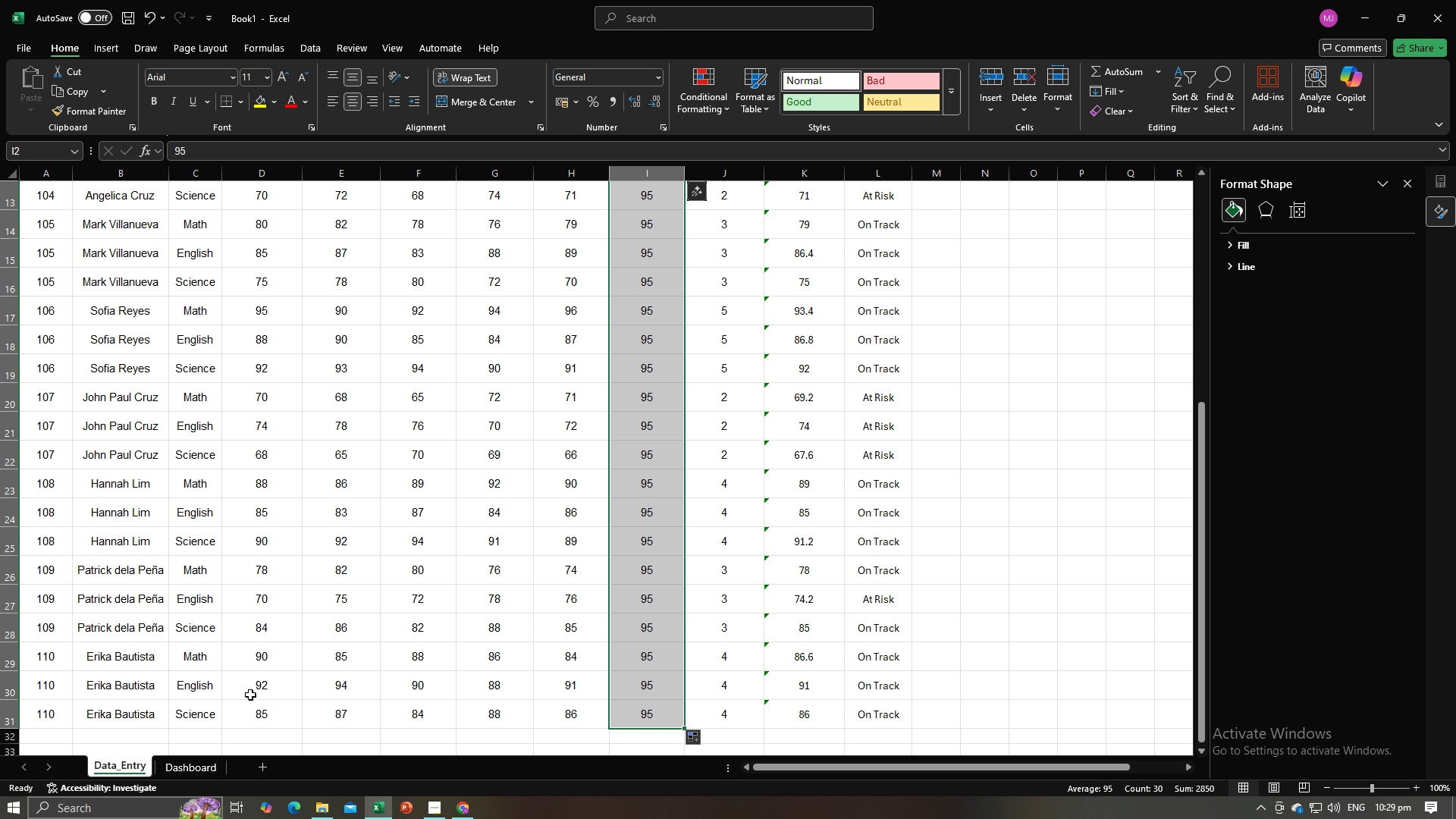 
left_click([205, 770])
 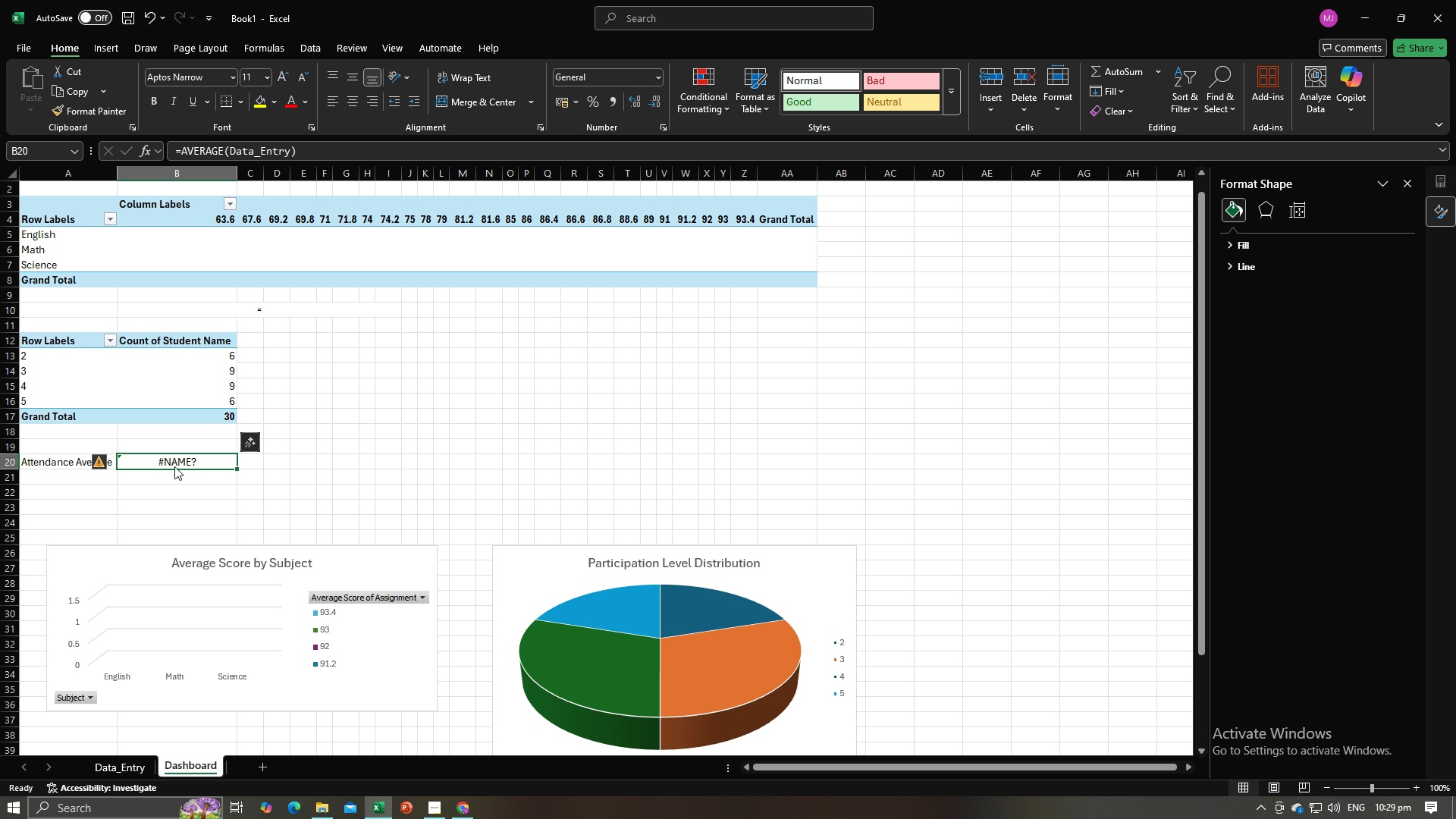 
double_click([174, 466])
 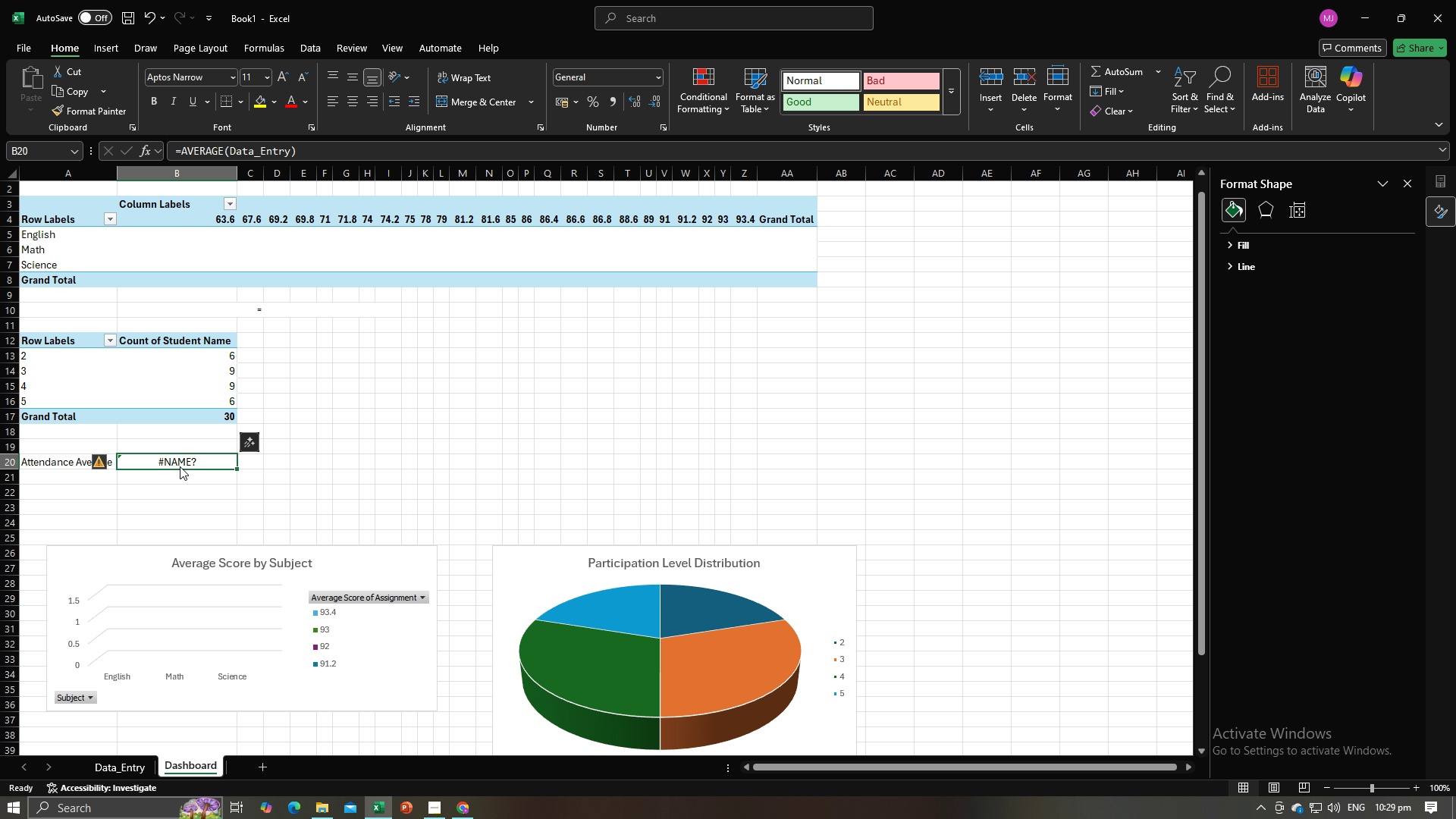 
left_click([180, 466])
 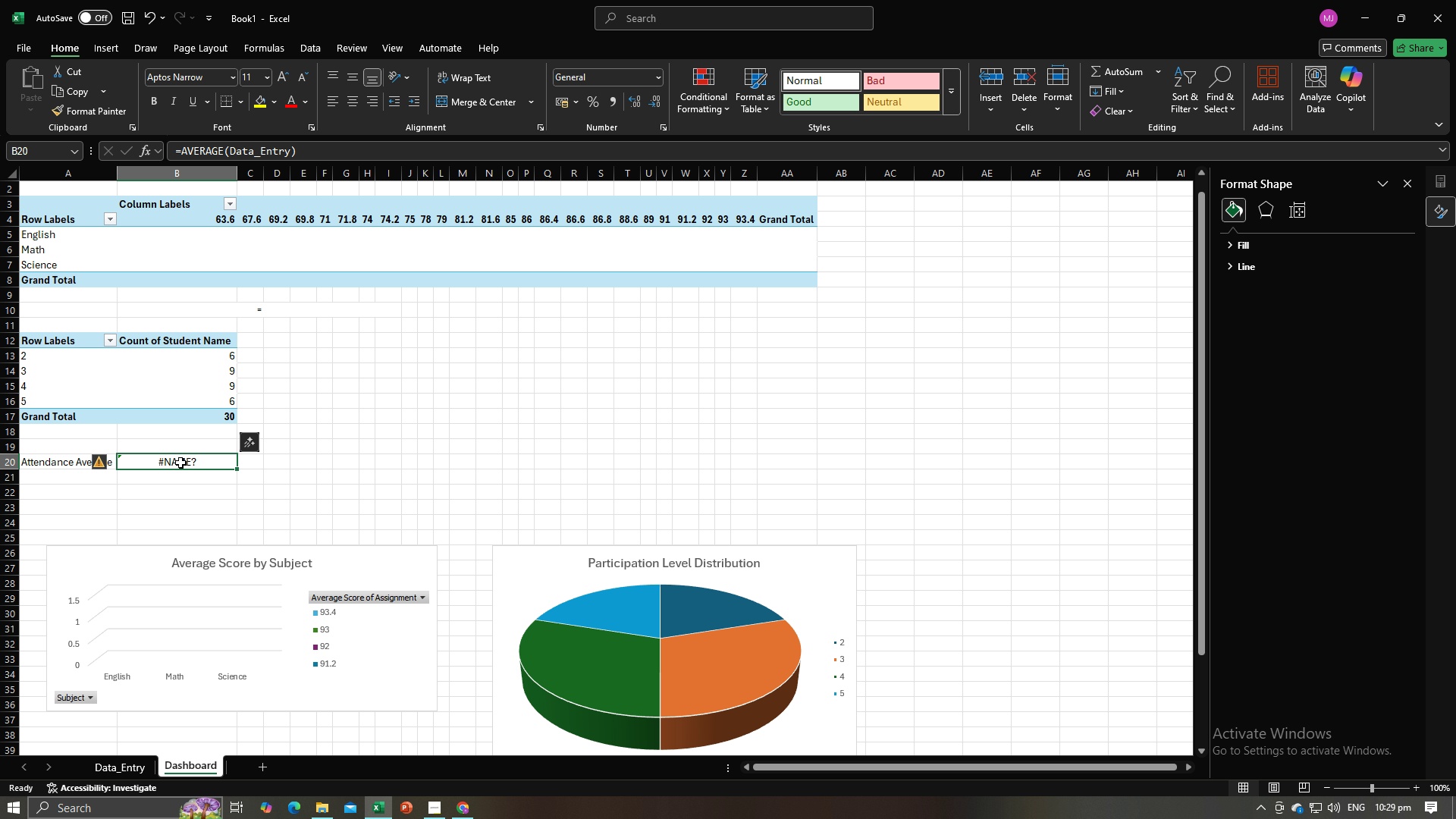 
double_click([180, 463])
 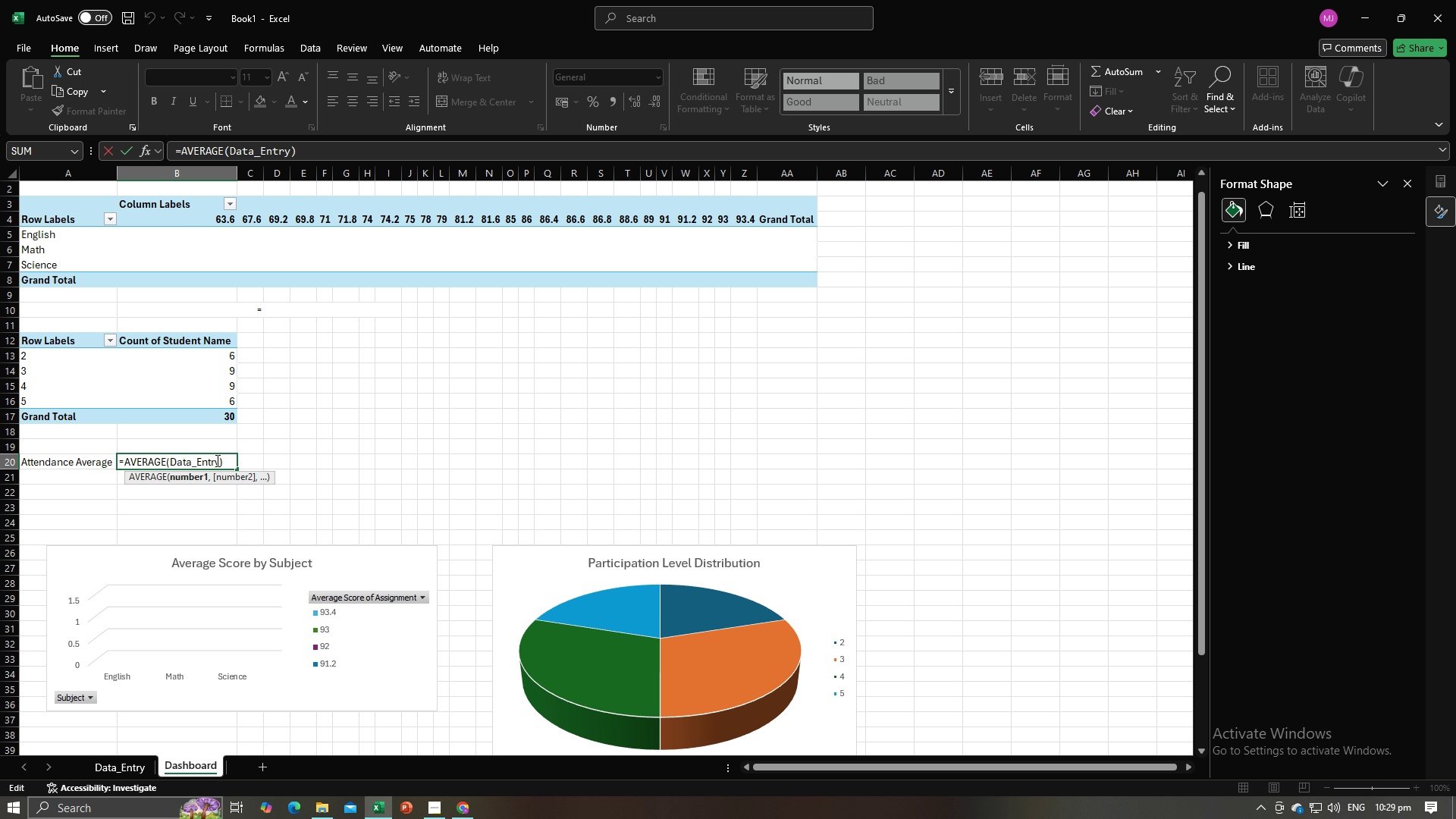 
left_click([216, 460])
 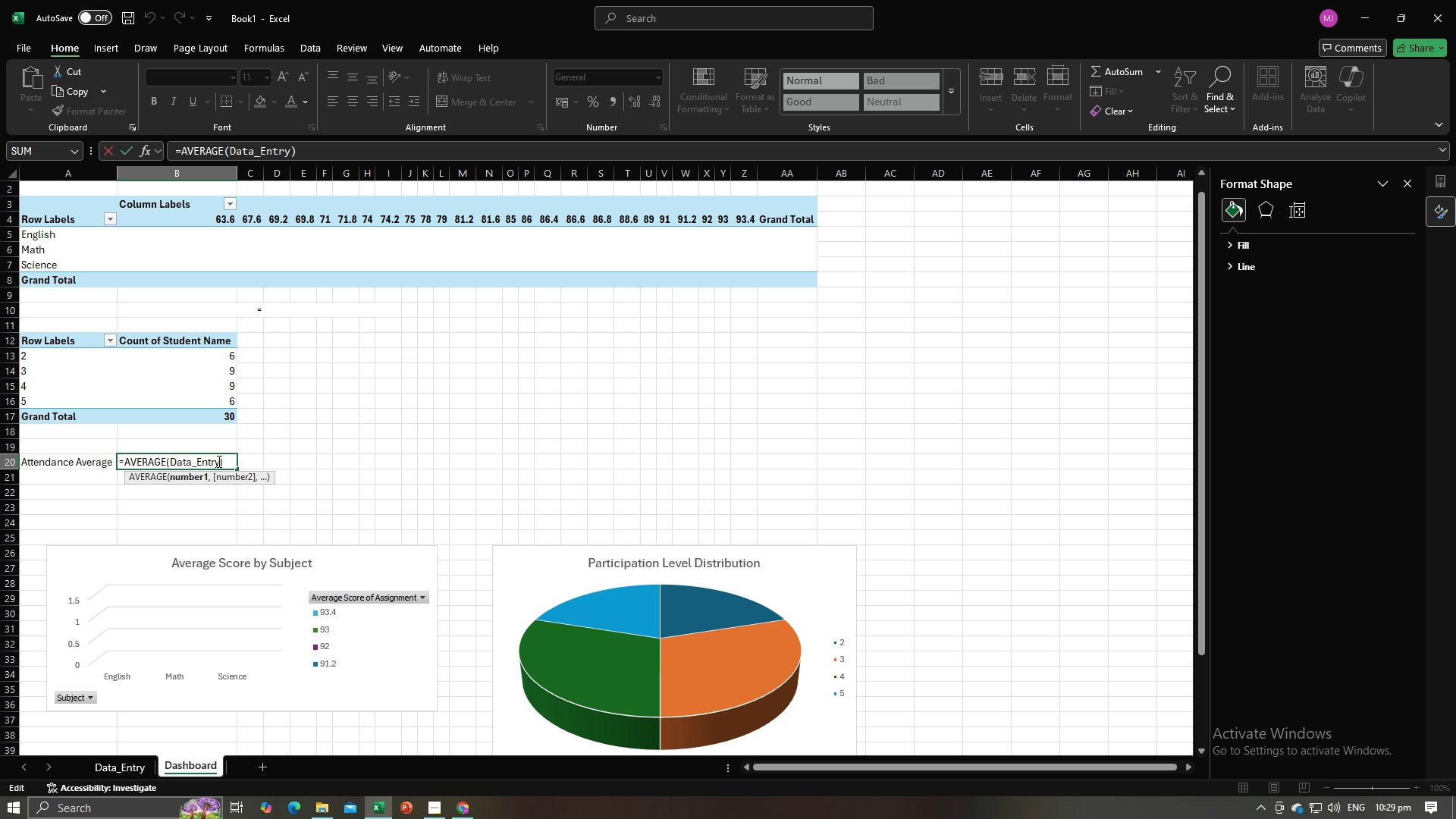 
left_click([218, 461])
 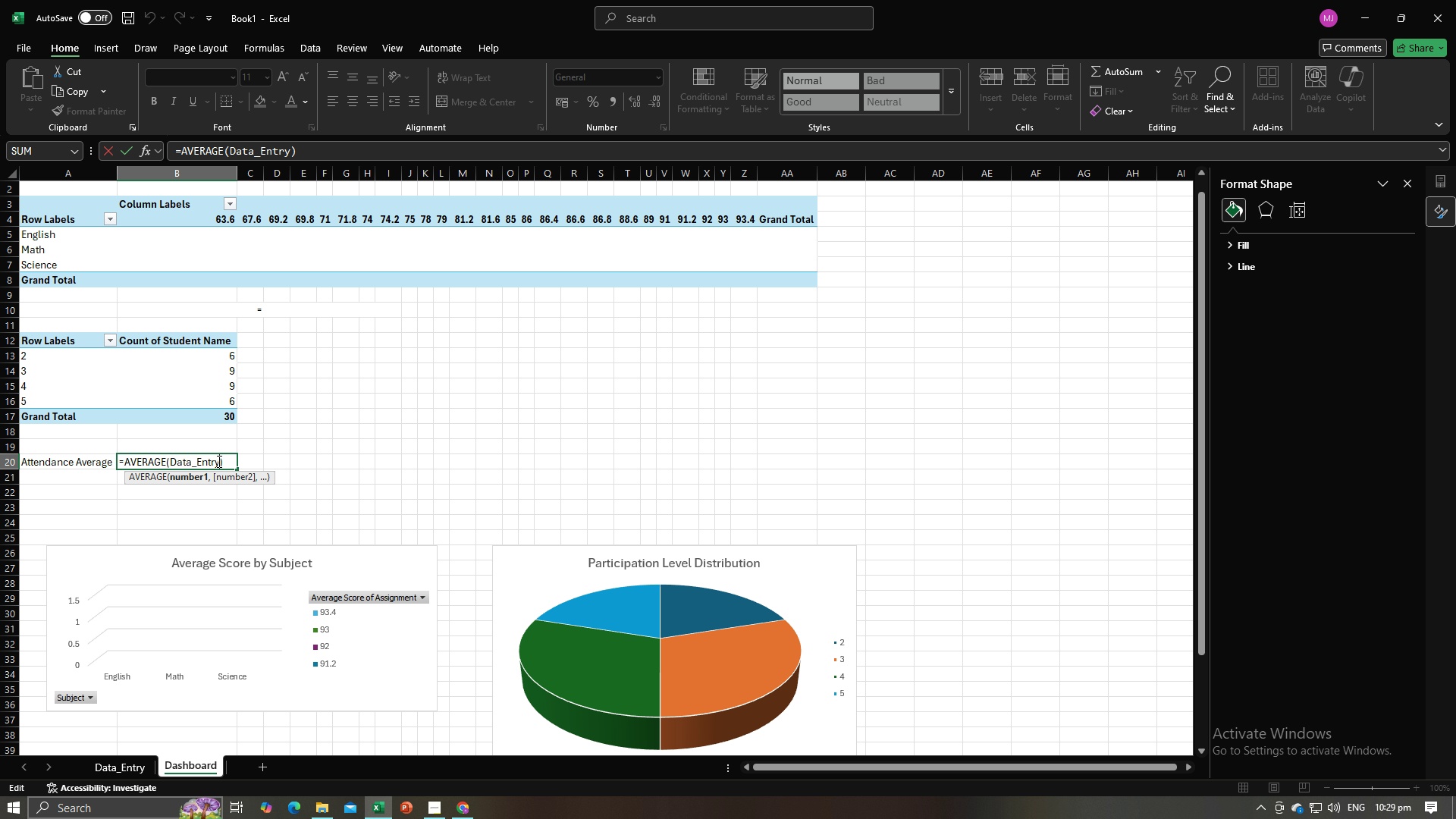 
hold_key(key=ShiftRight, duration=0.78)
 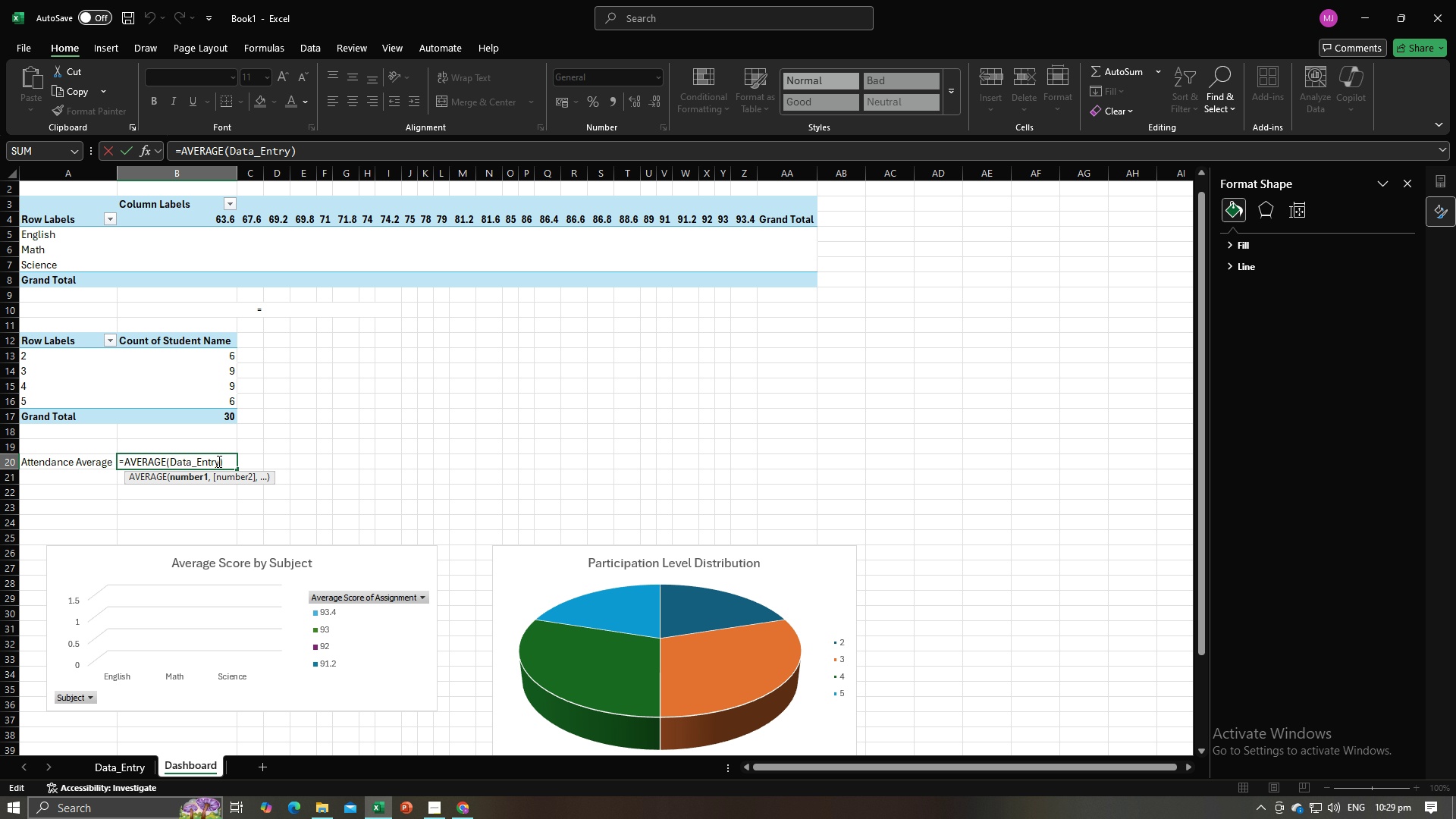 
key(BracketLeft)
 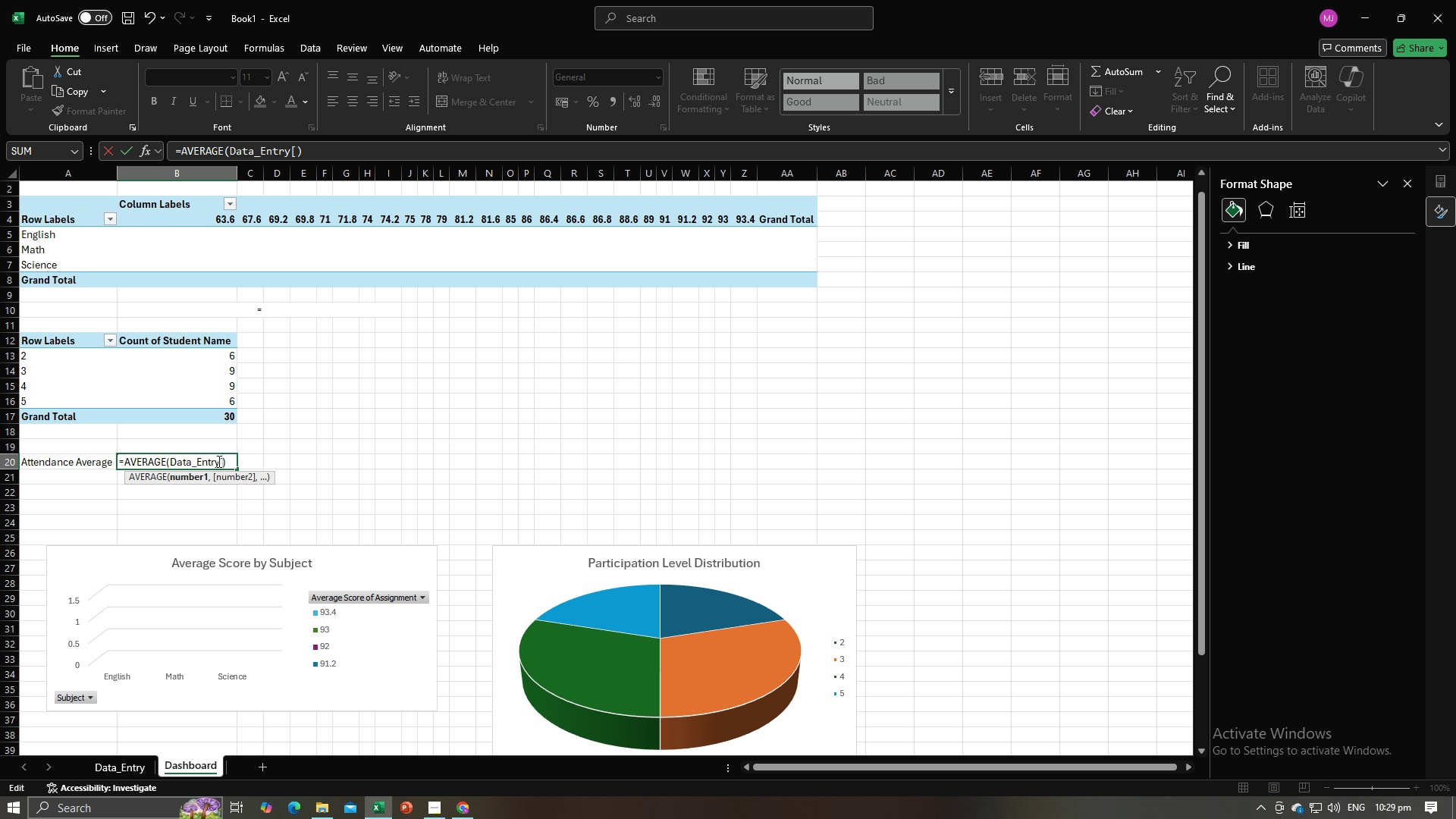 
key(Alt+AltLeft)
 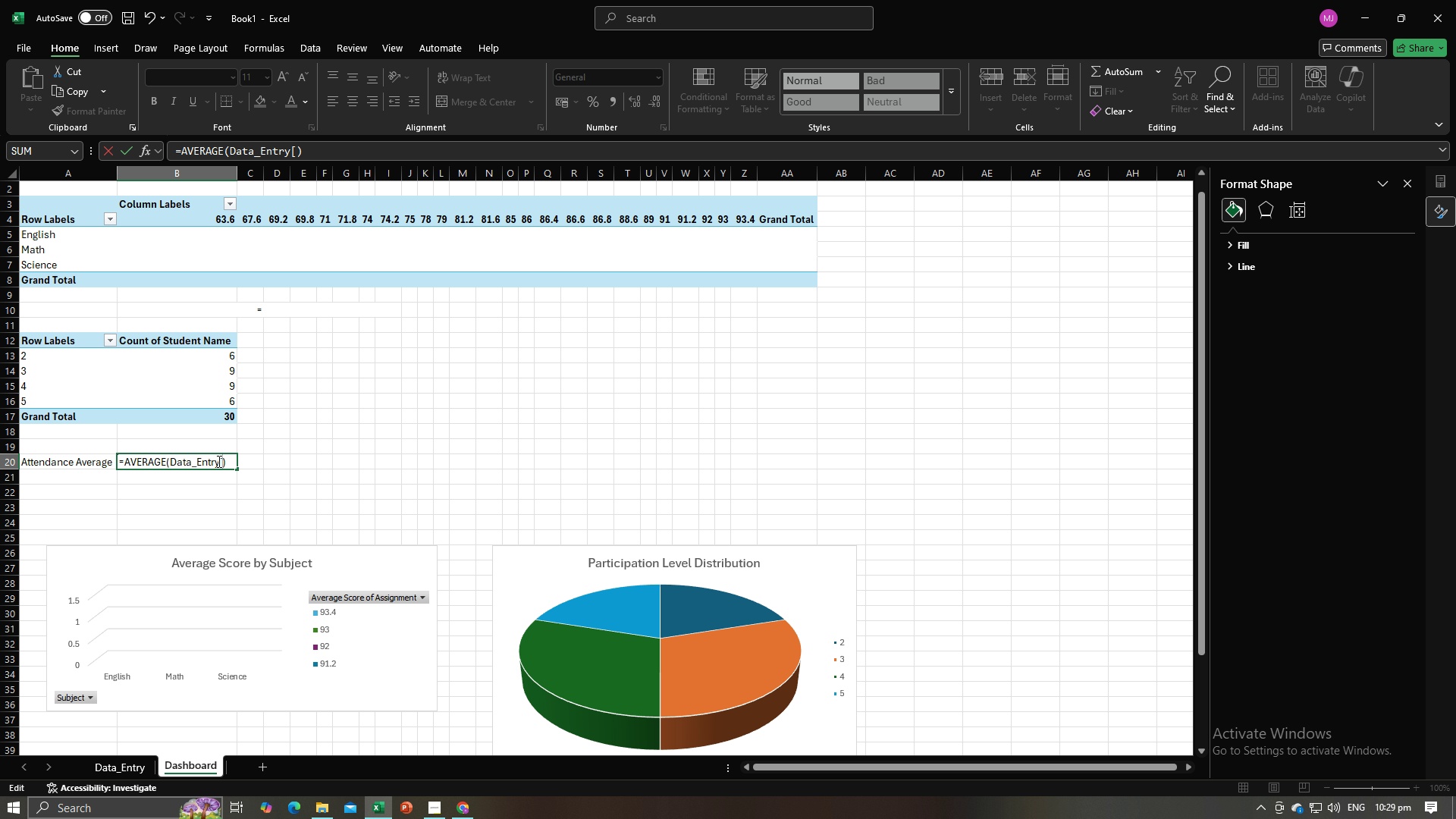 
key(Alt+Tab)
 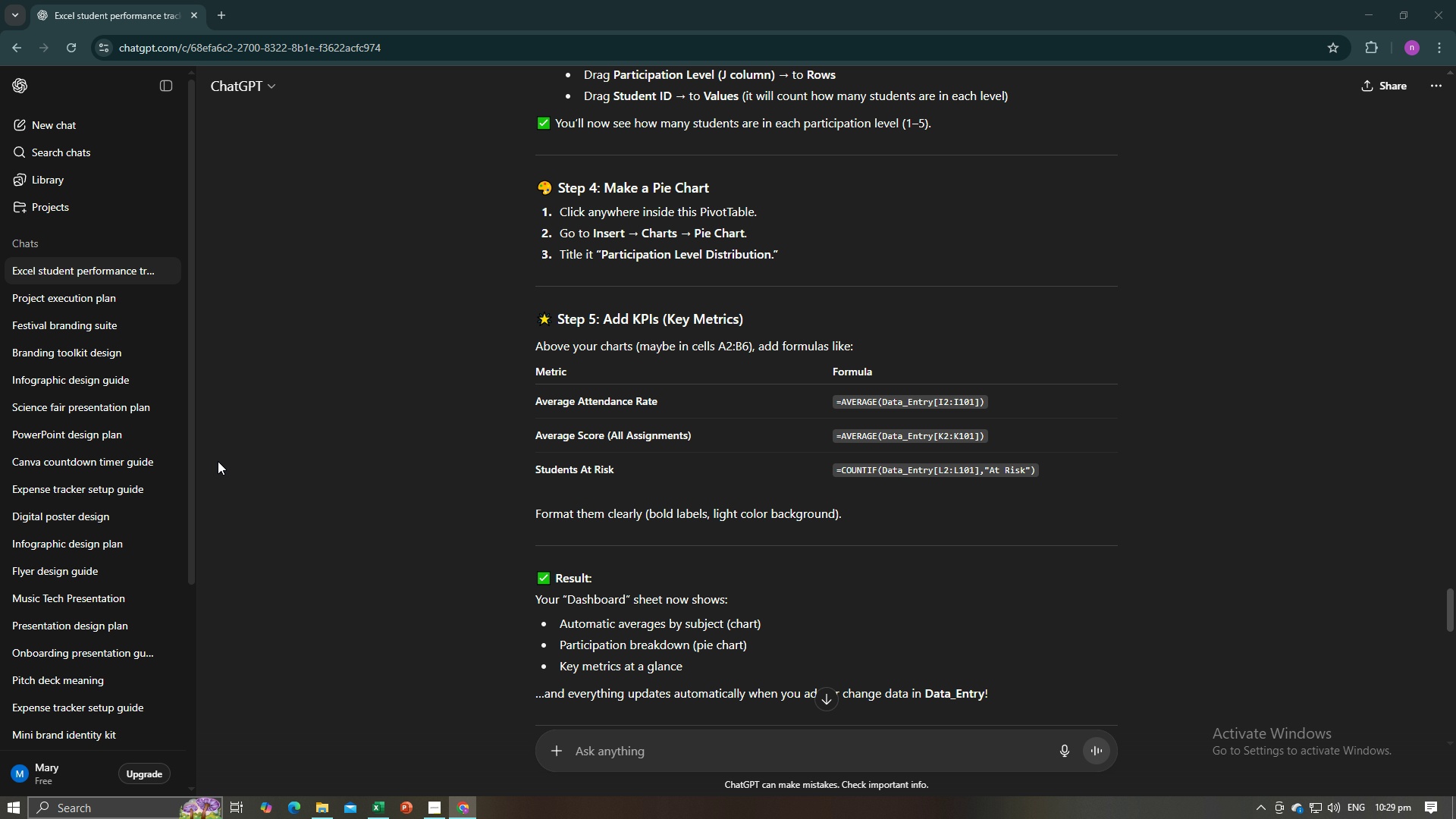 
key(Alt+AltLeft)
 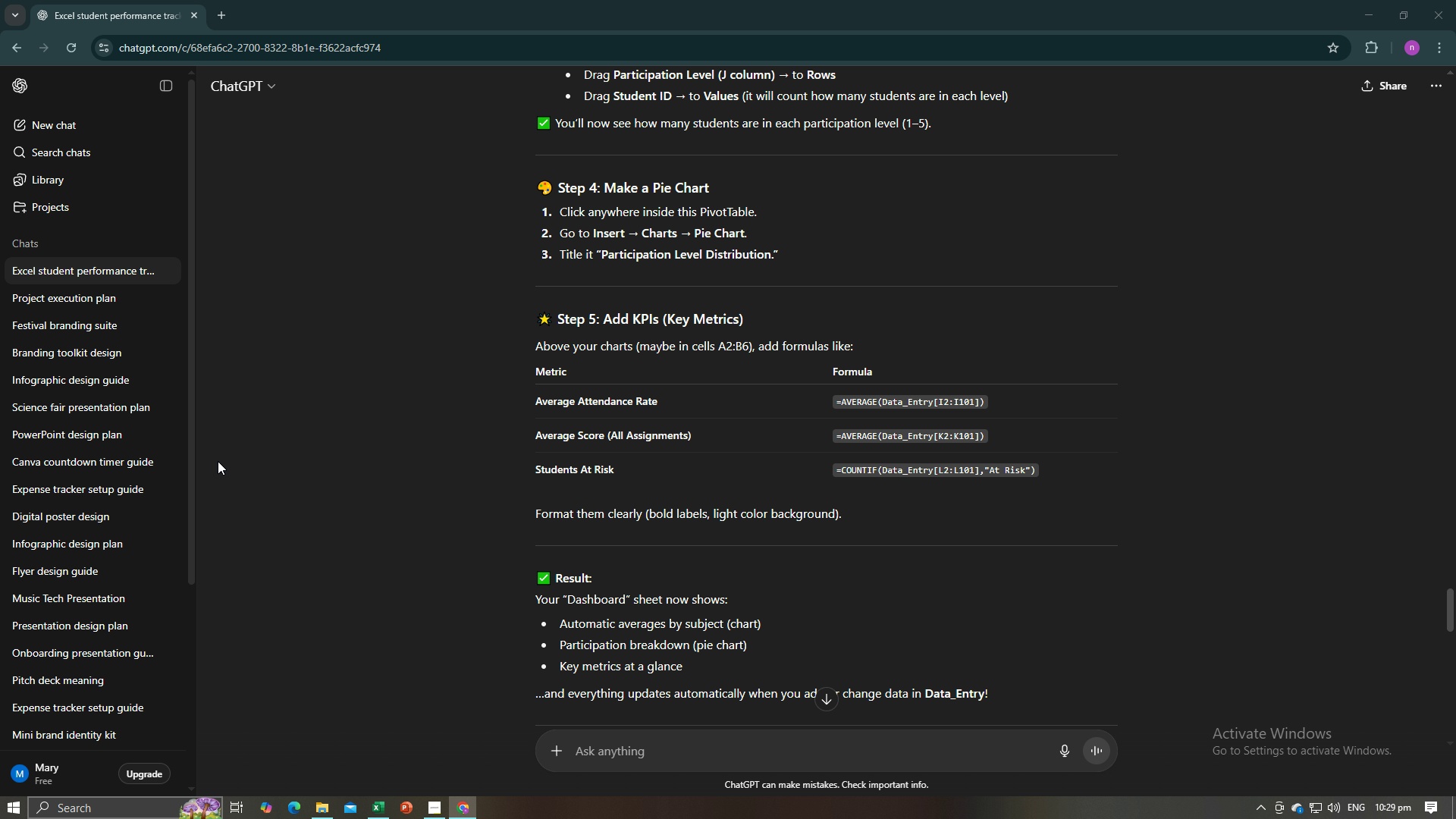 
key(Alt+Tab)
 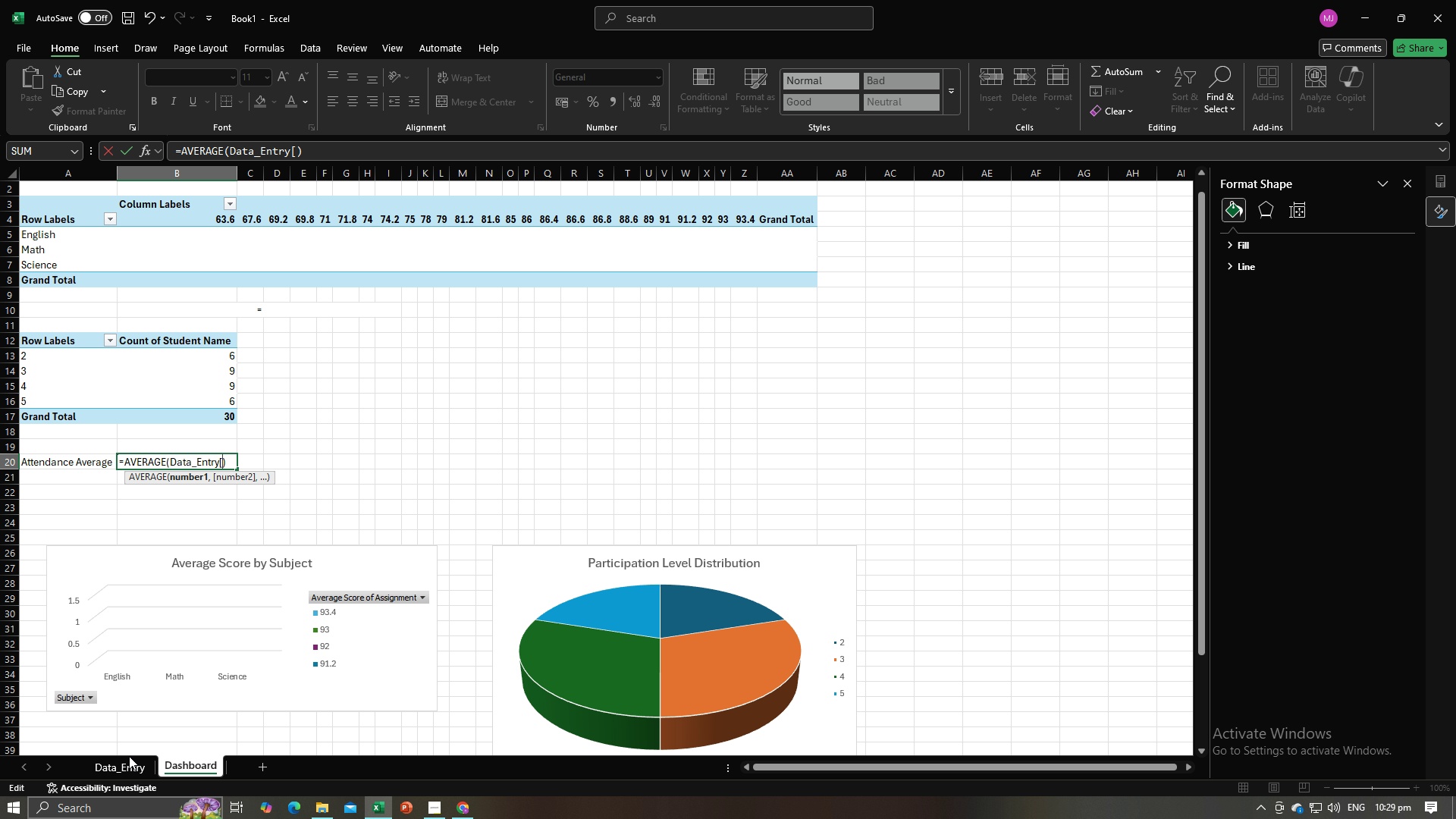 
left_click([129, 761])
 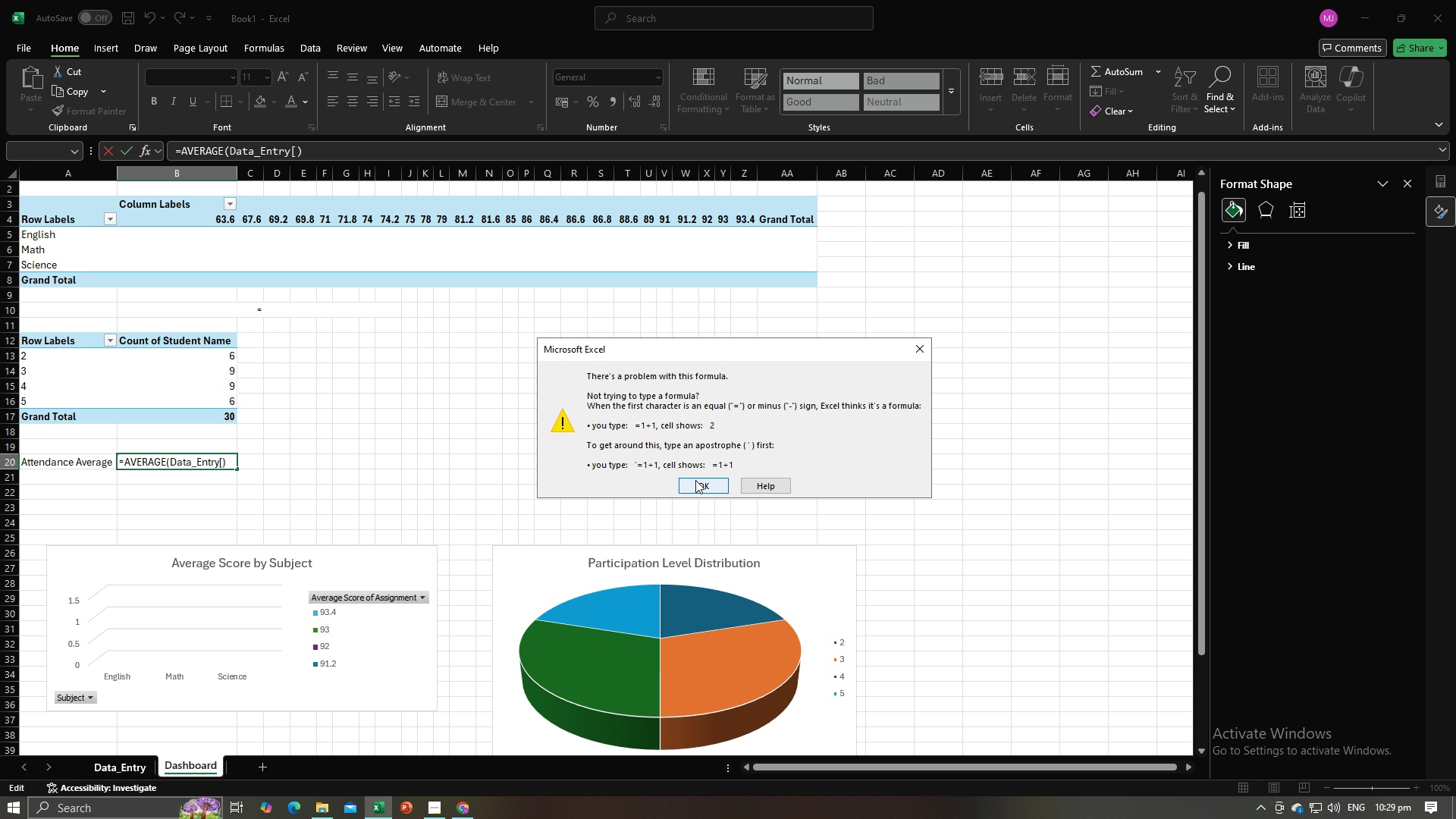 
left_click([695, 480])
 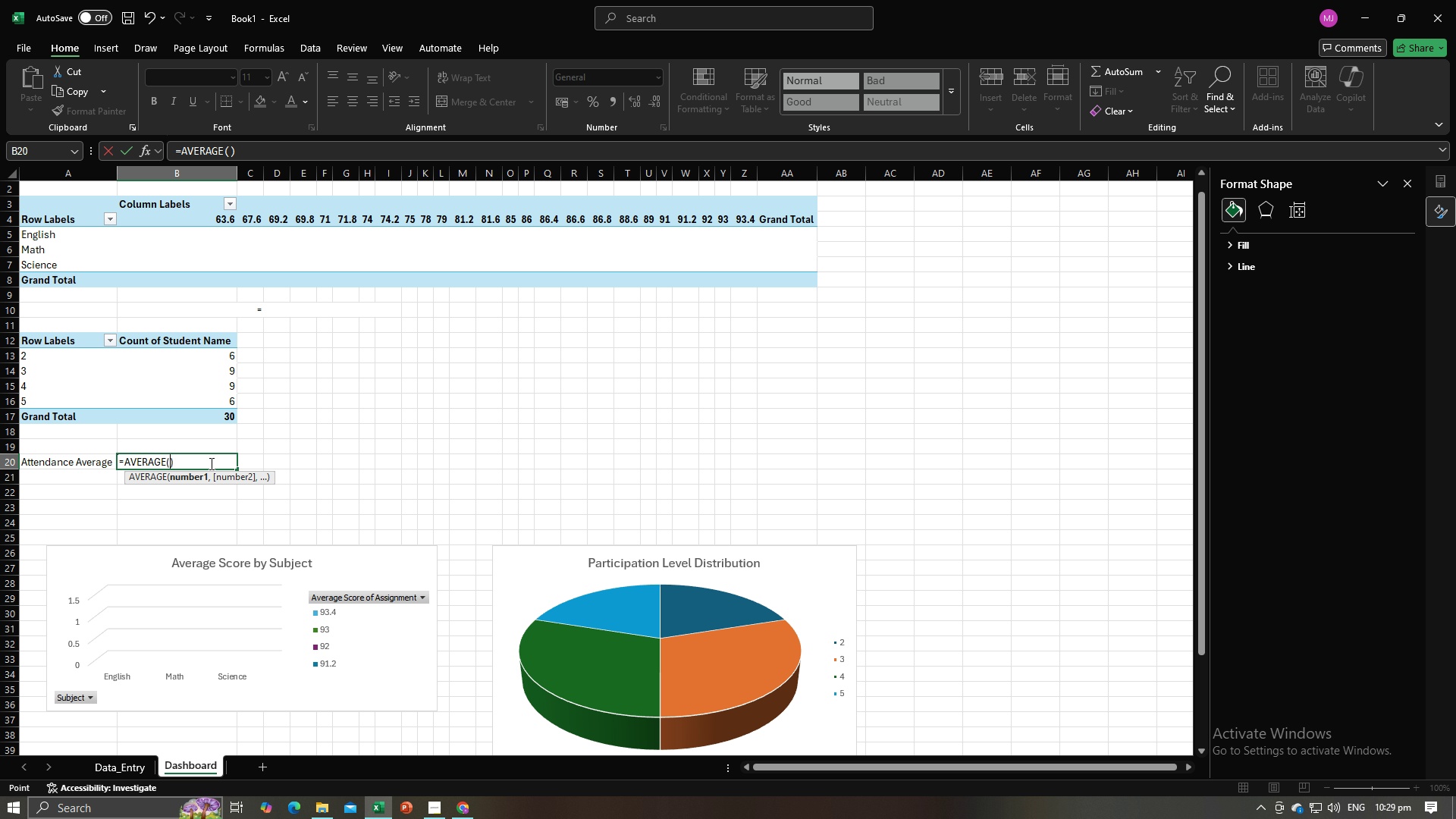 
left_click([209, 463])
 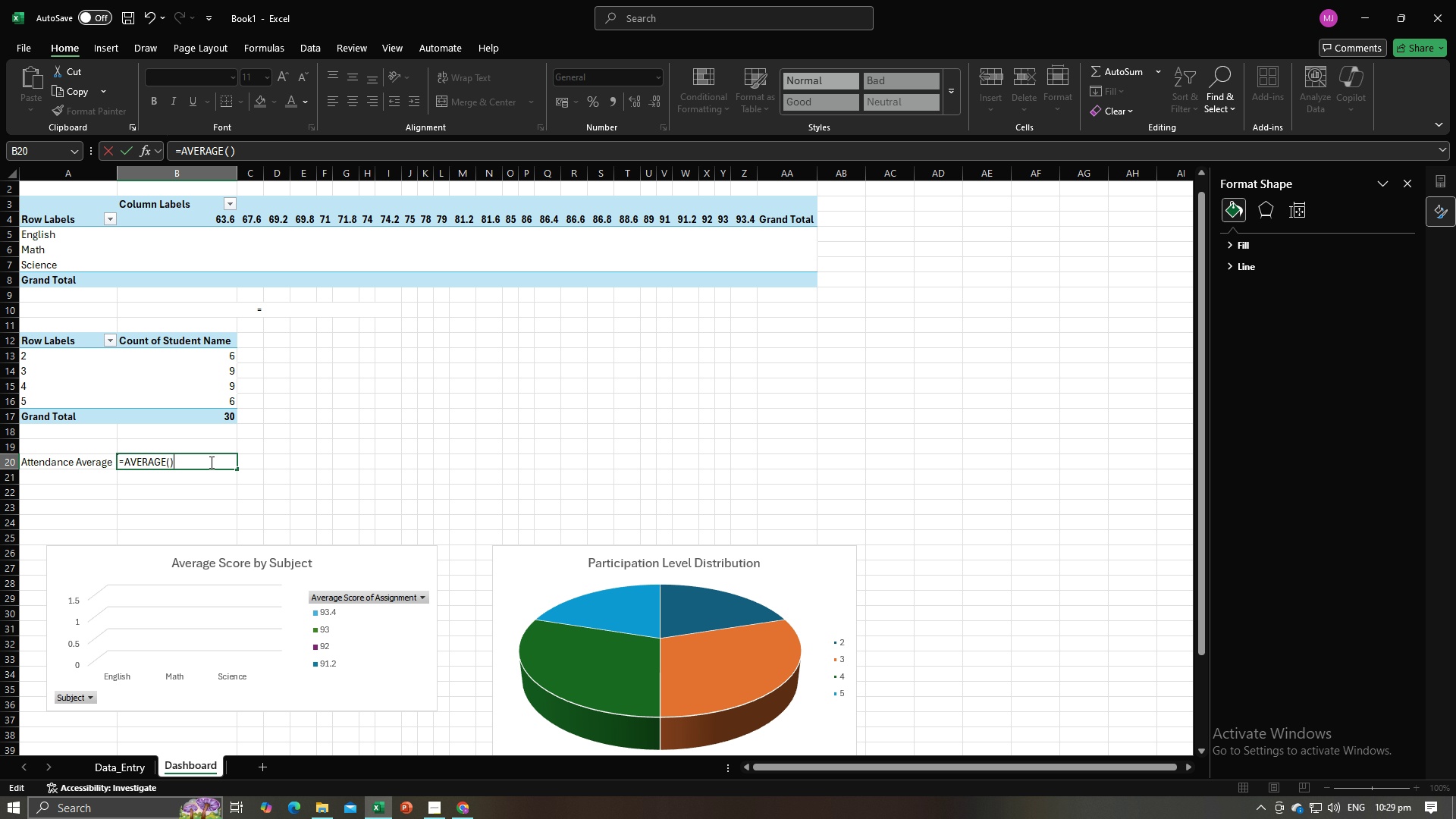 
key(Backspace)
type(Data_Entry[)
 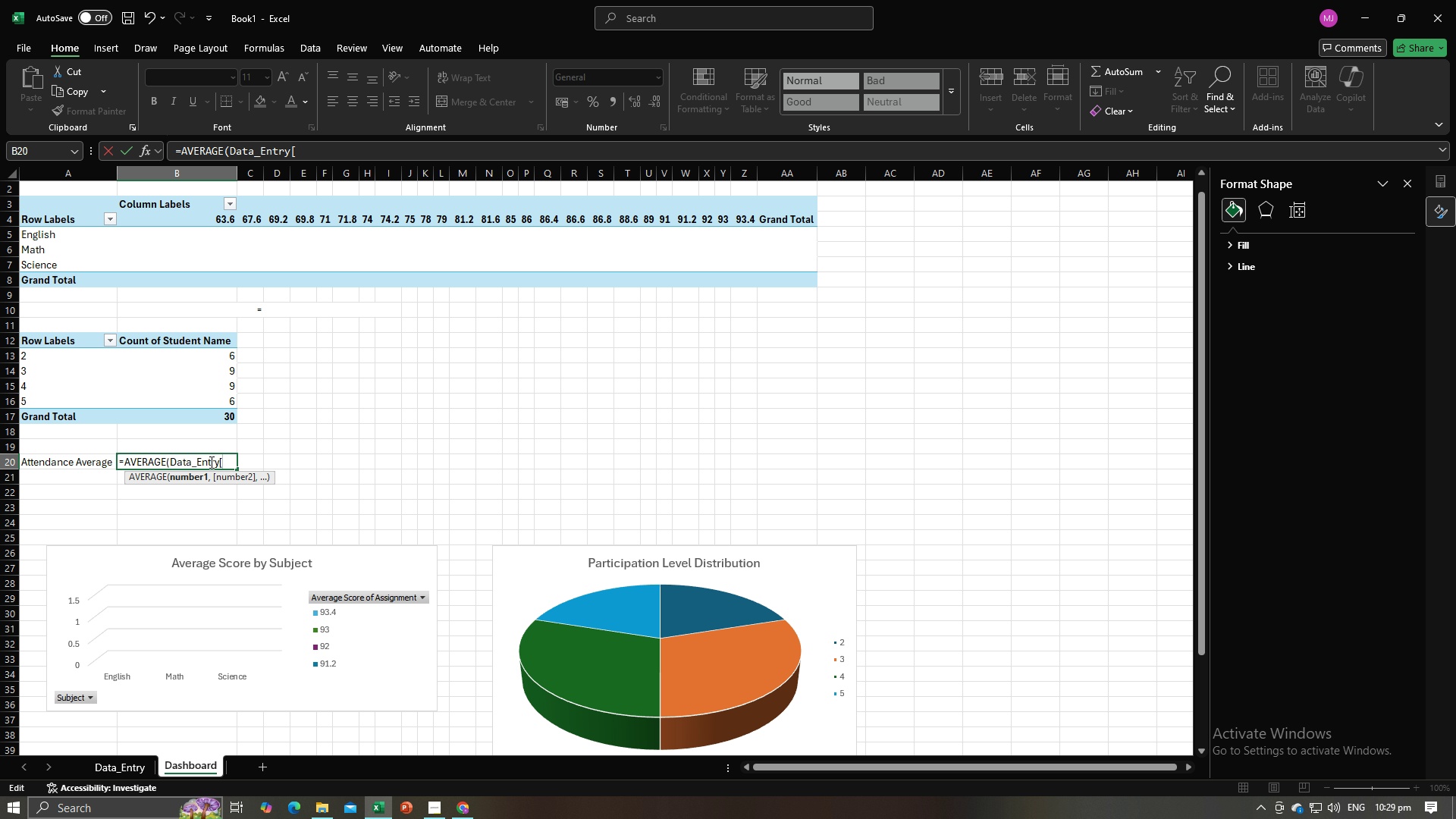 
left_click([141, 768])
 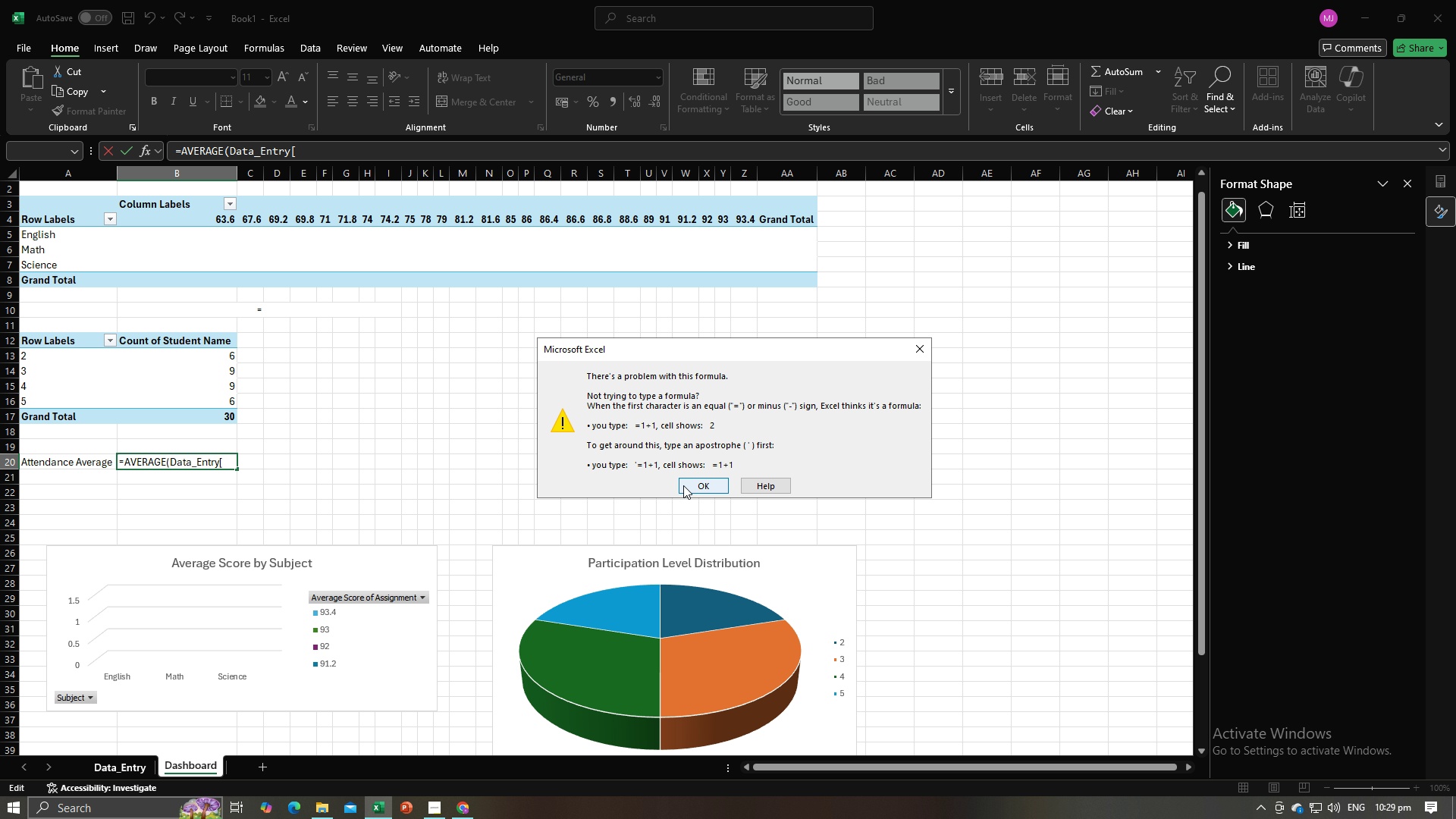 
left_click([690, 485])
 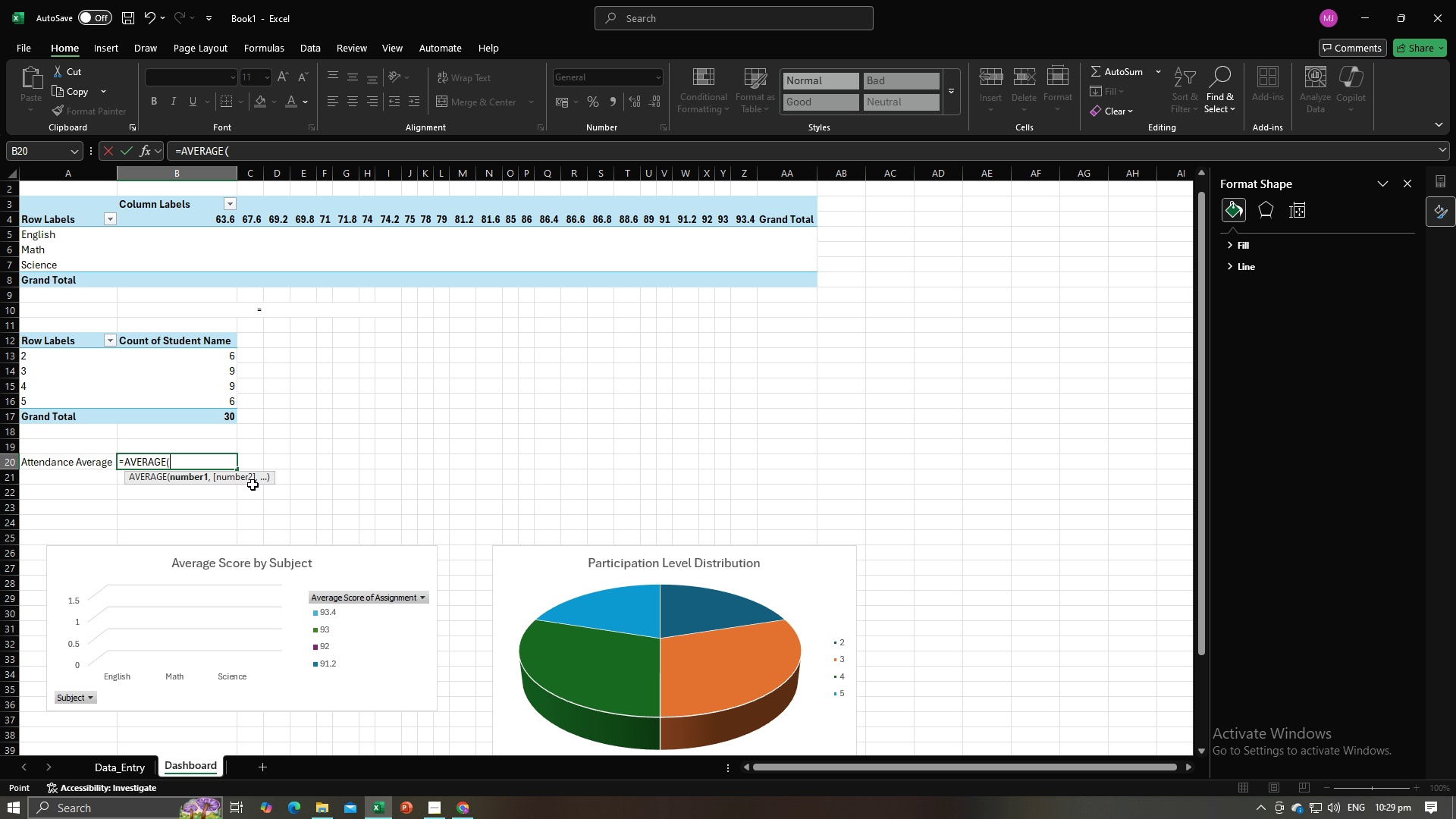 
key(Alt+AltLeft)
 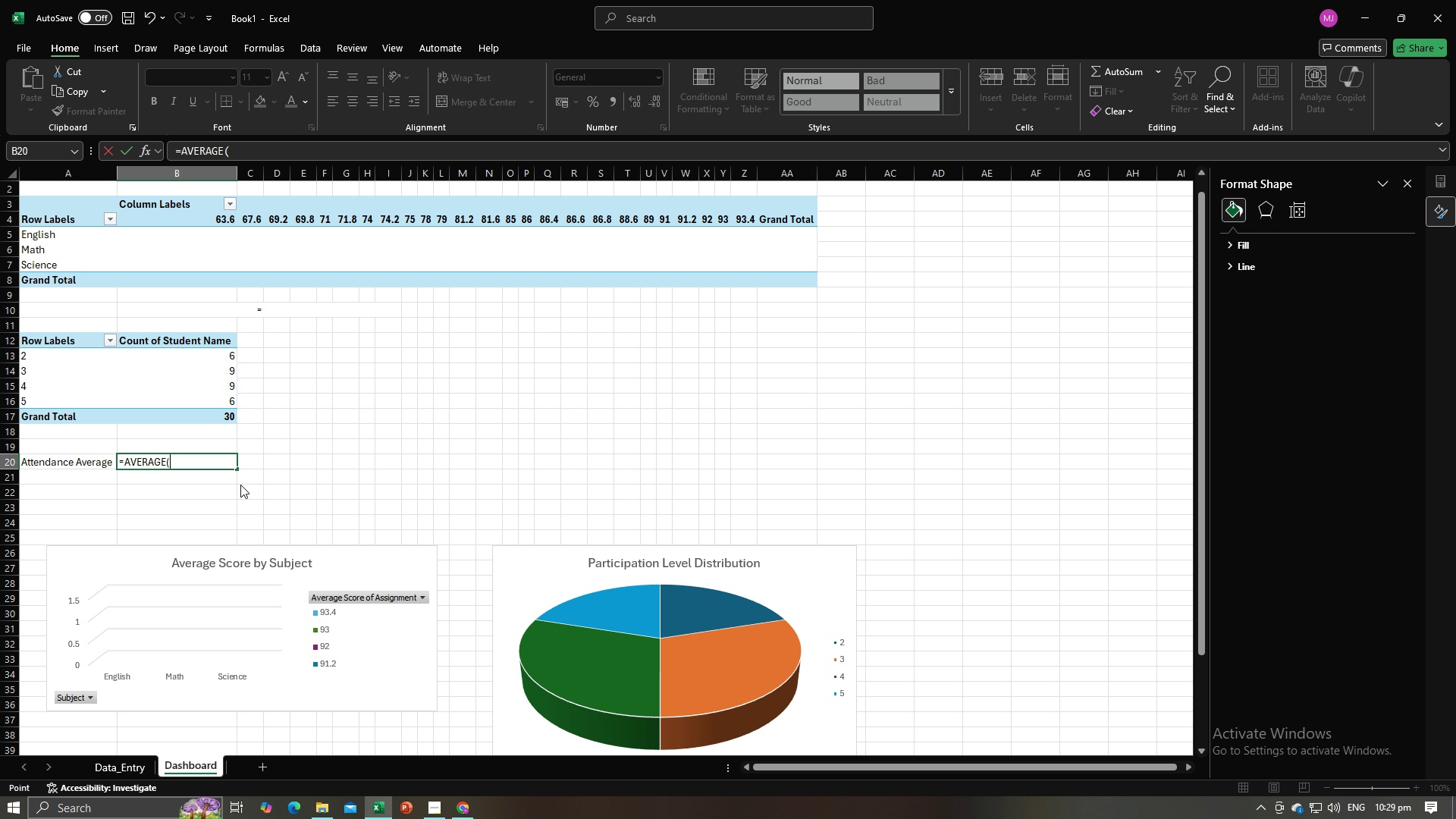 
key(Alt+Tab)
 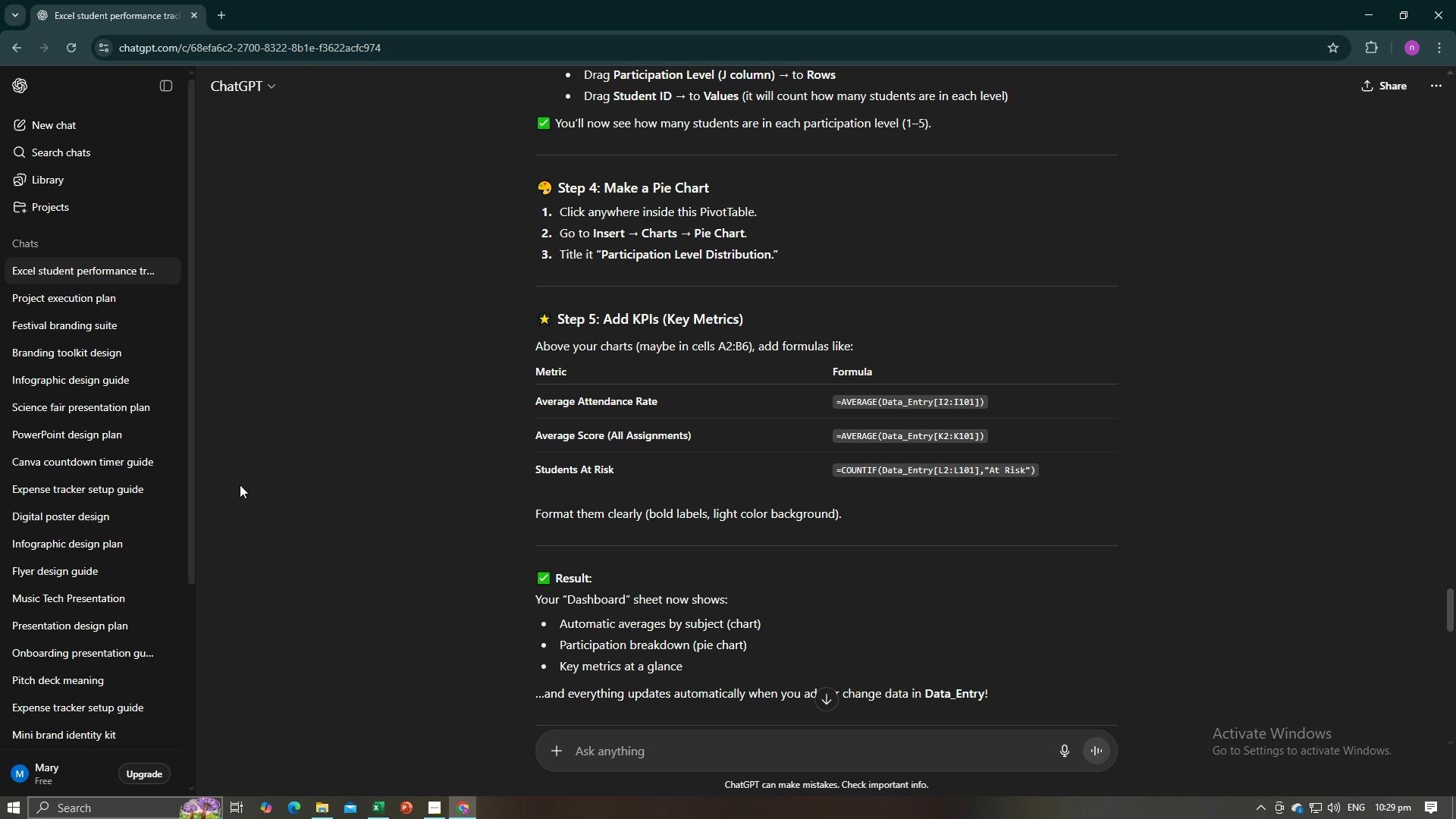 
key(Alt+AltLeft)
 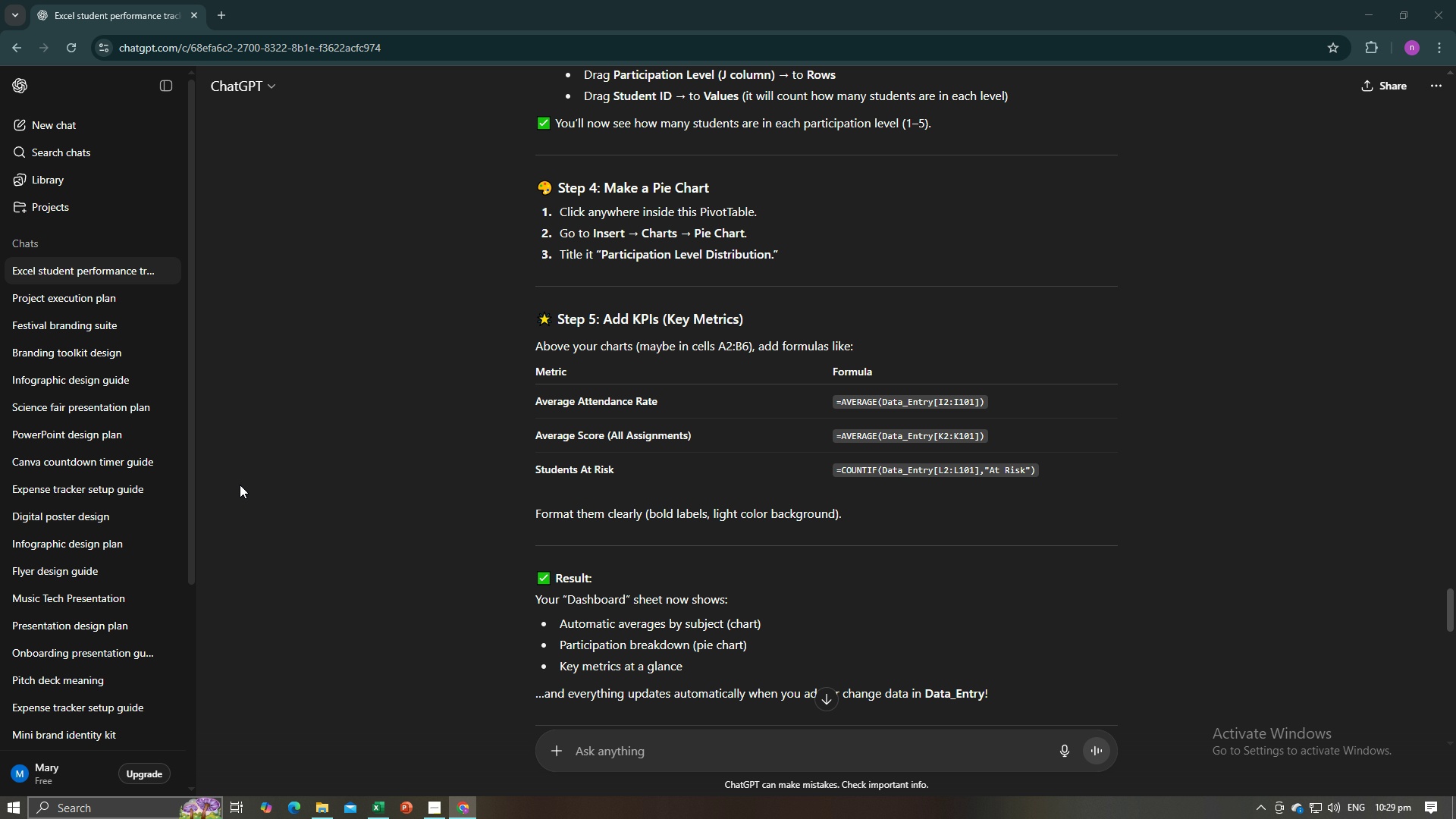 
key(Tab)
type('da)
key(Backspace)
key(Backspace)
type(Dta)
key(Backspace)
key(Backspace)
type(ata+)
key(Backspace)
type(_Entry' )
key(Backspace)
type( )
key(Backspace)
type(, )
 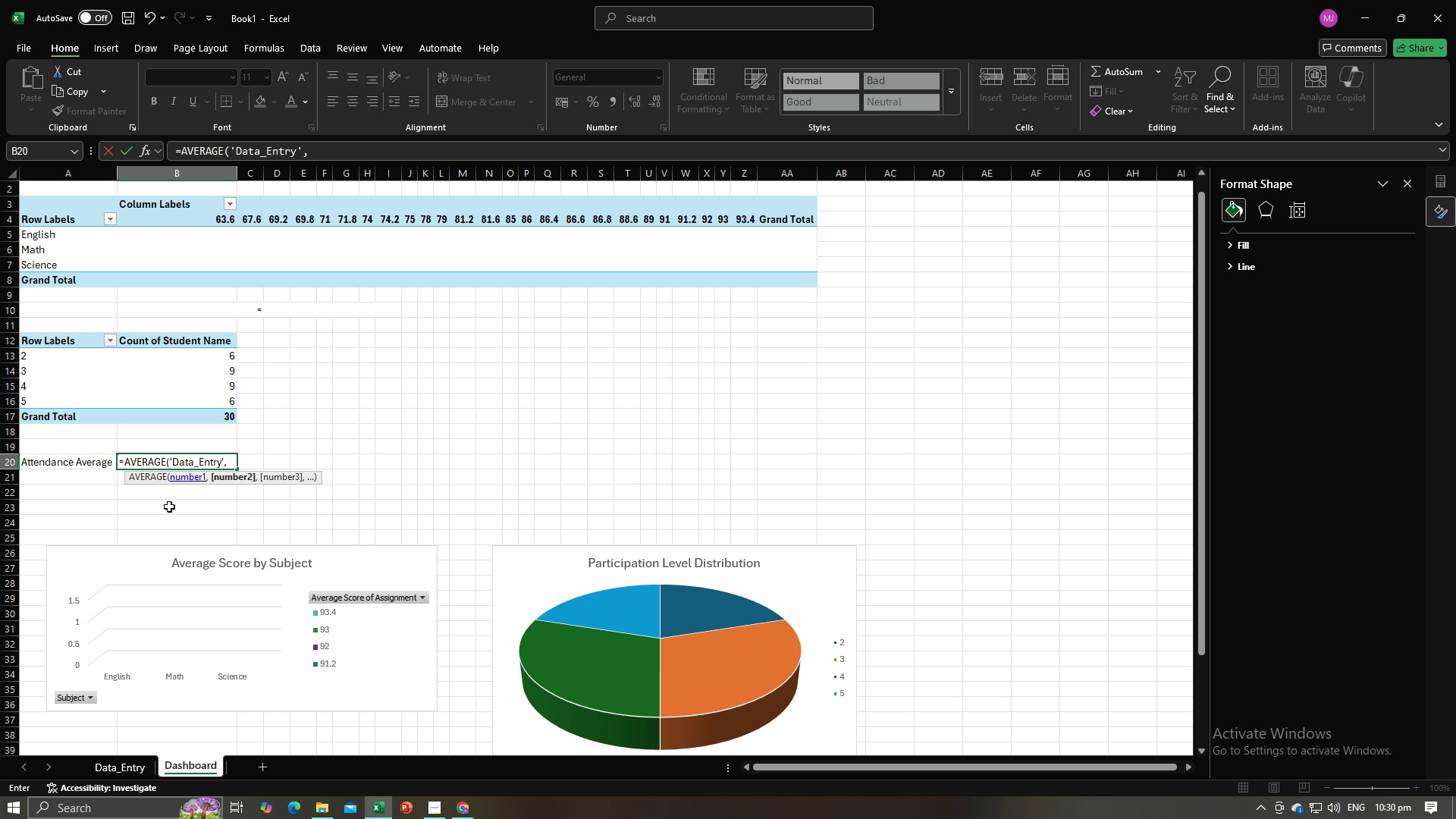 
left_click([127, 761])
 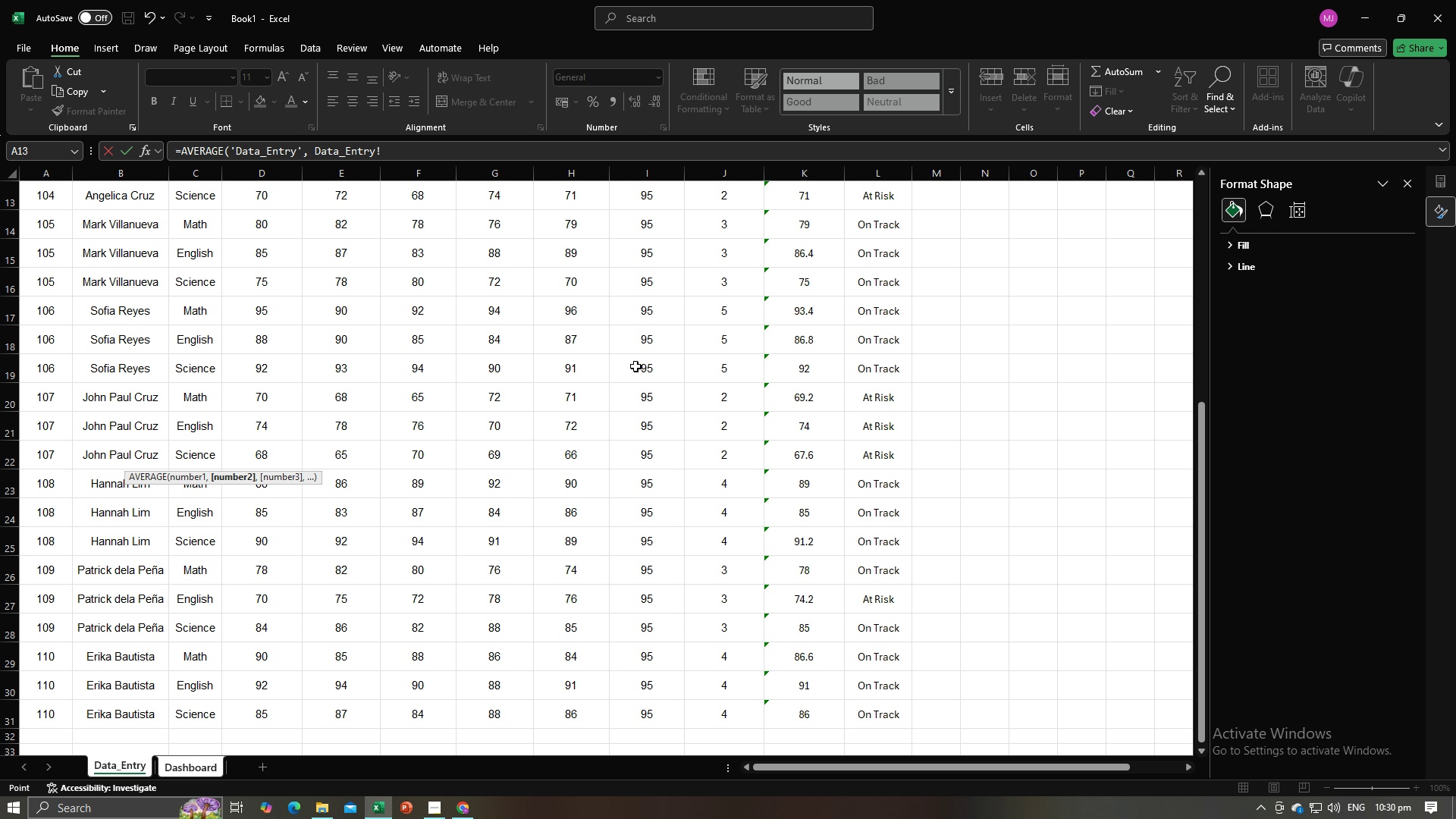 
scroll: coordinate [730, 371], scroll_direction: up, amount: 10.0
 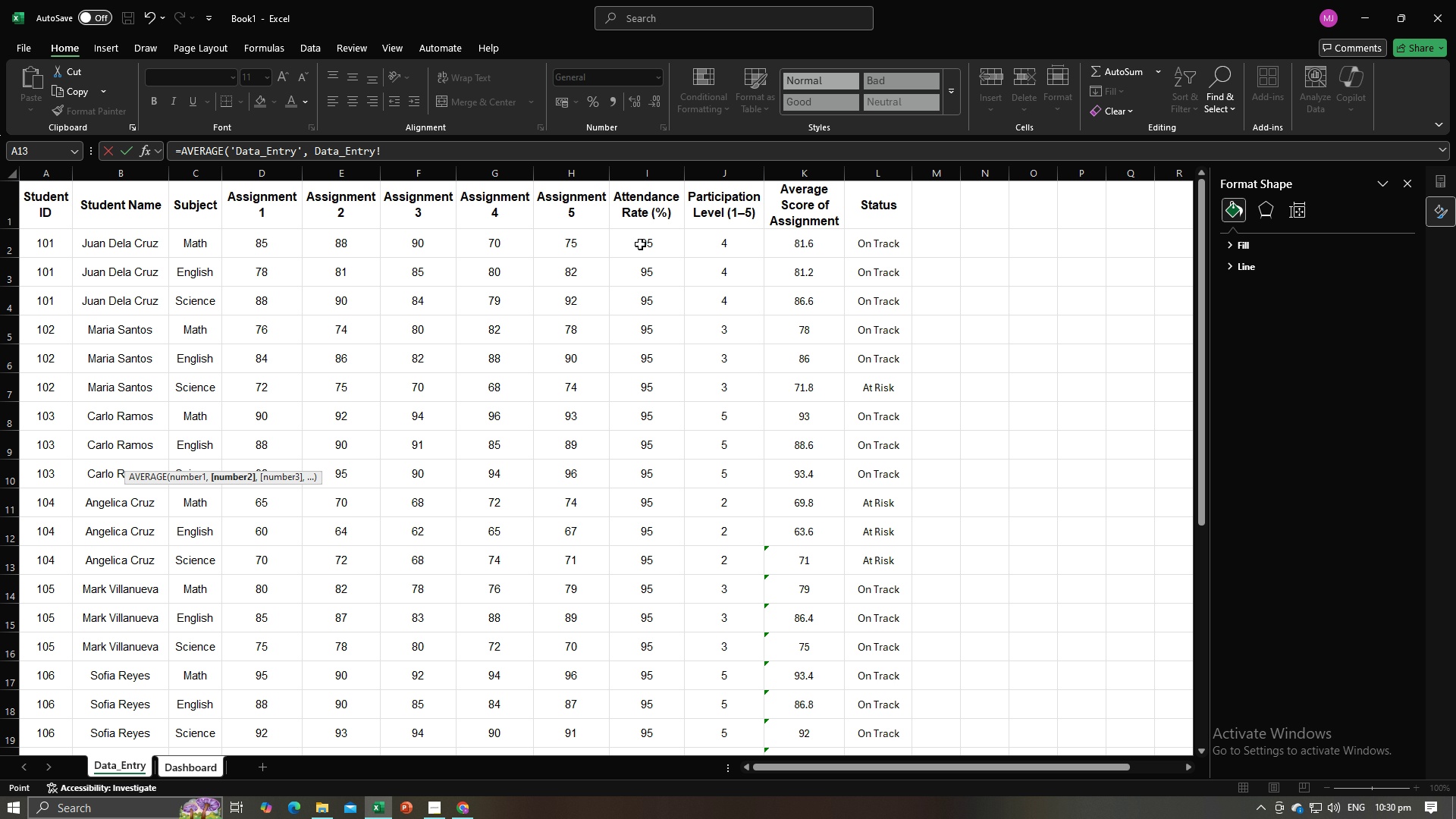 
left_click_drag(start_coordinate=[638, 244], to_coordinate=[653, 723])
 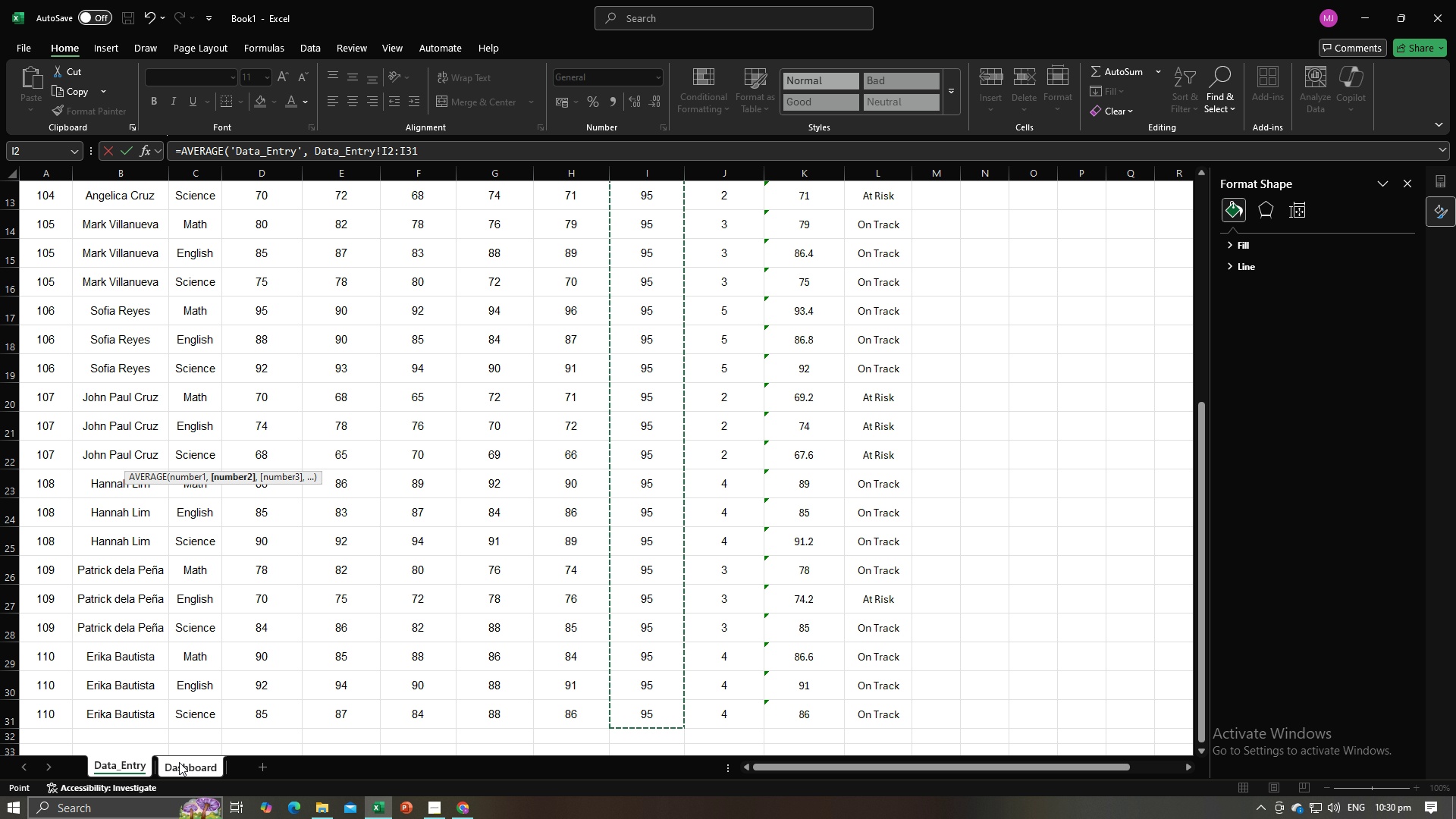 
left_click([179, 762])
 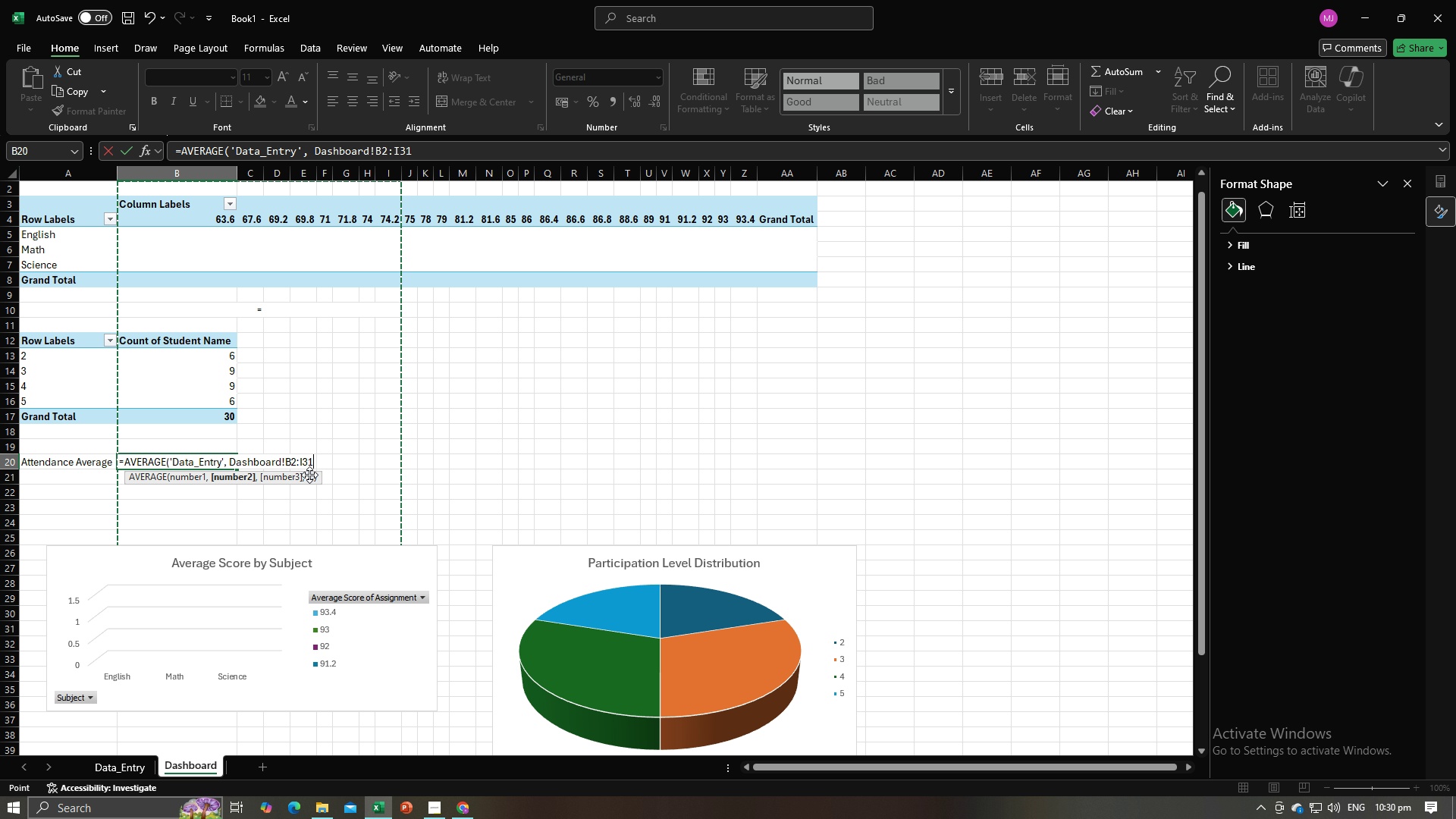 
left_click([287, 466])
 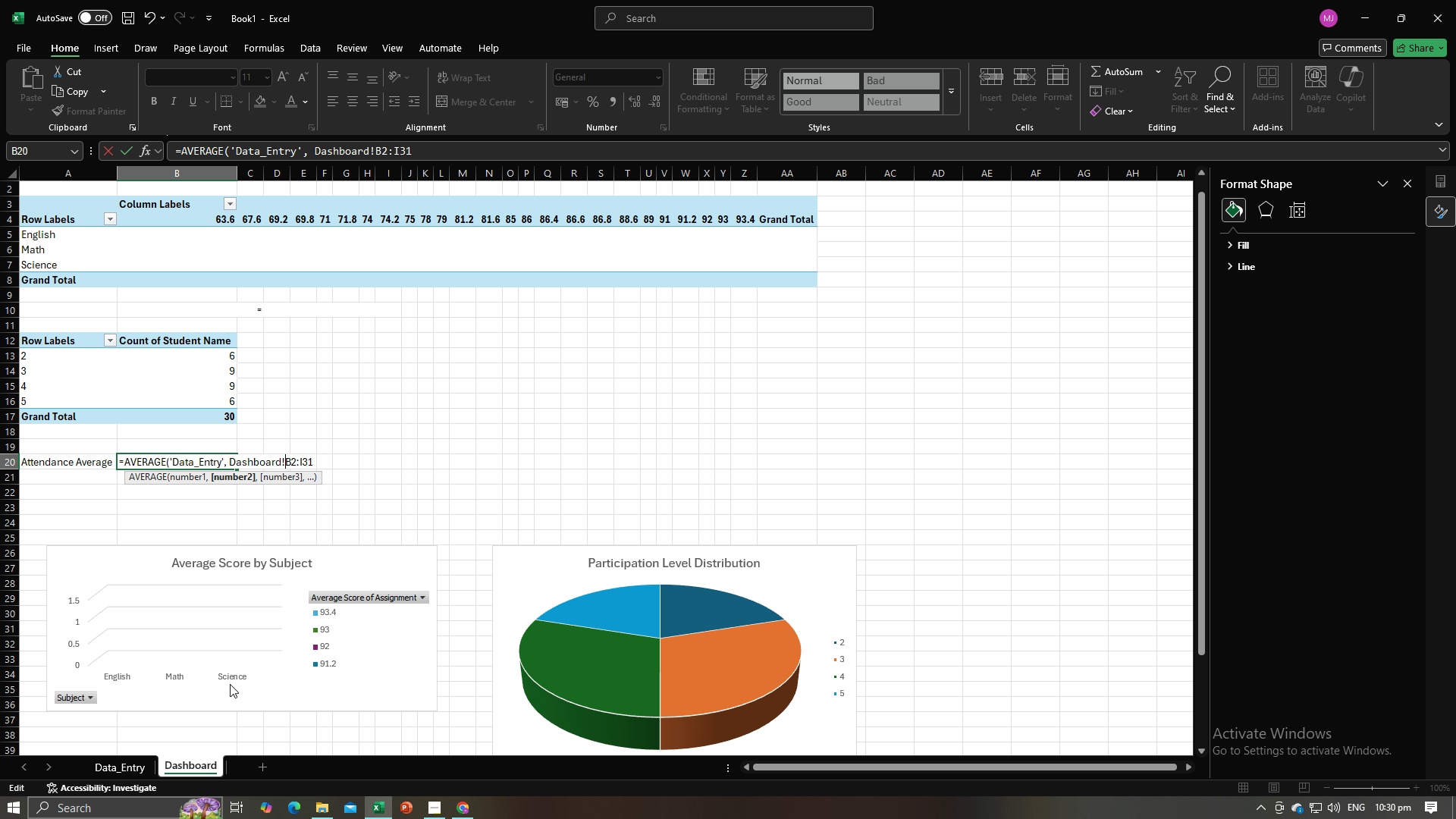 
wait(6.46)
 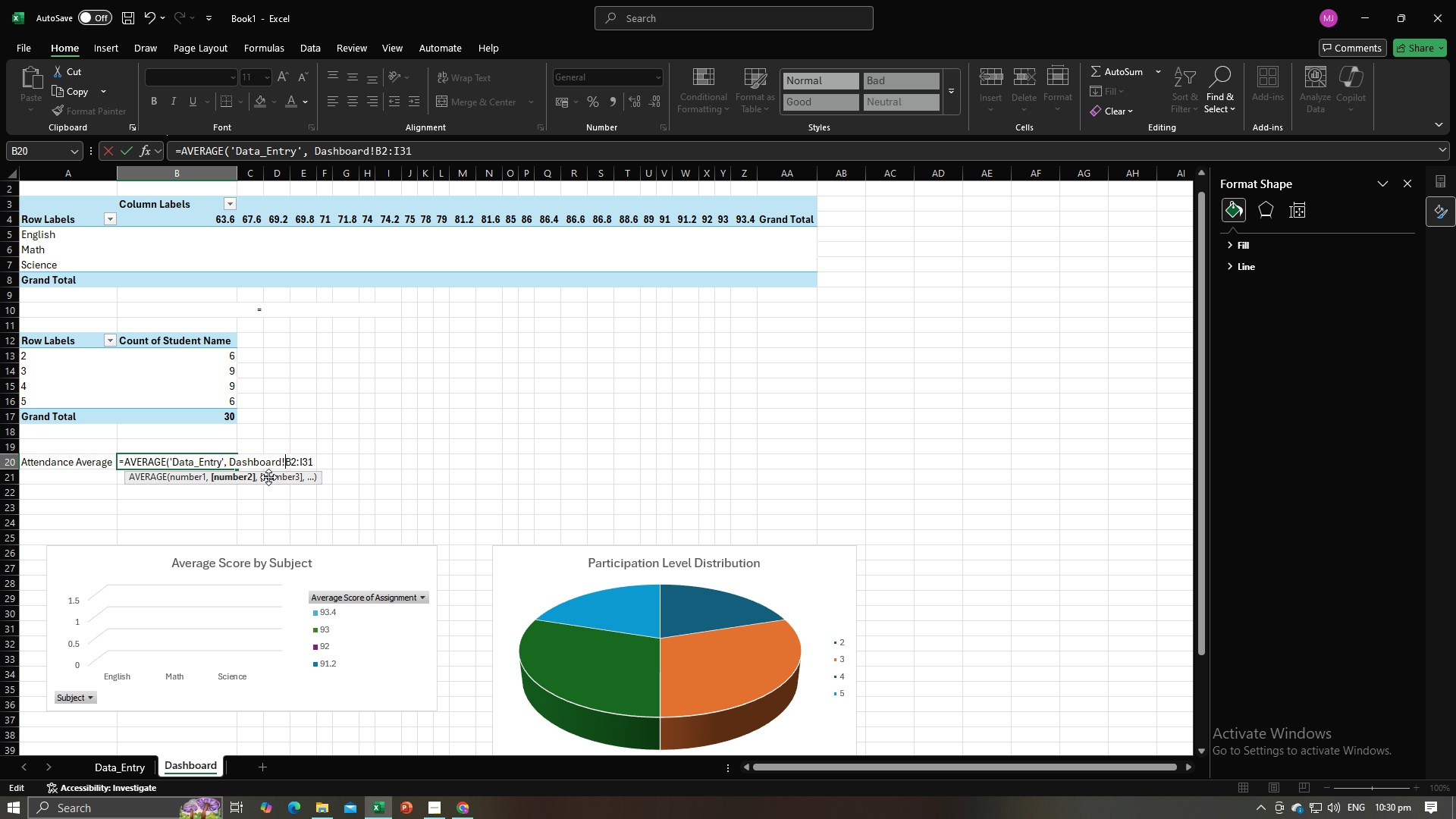 
left_click([140, 770])
 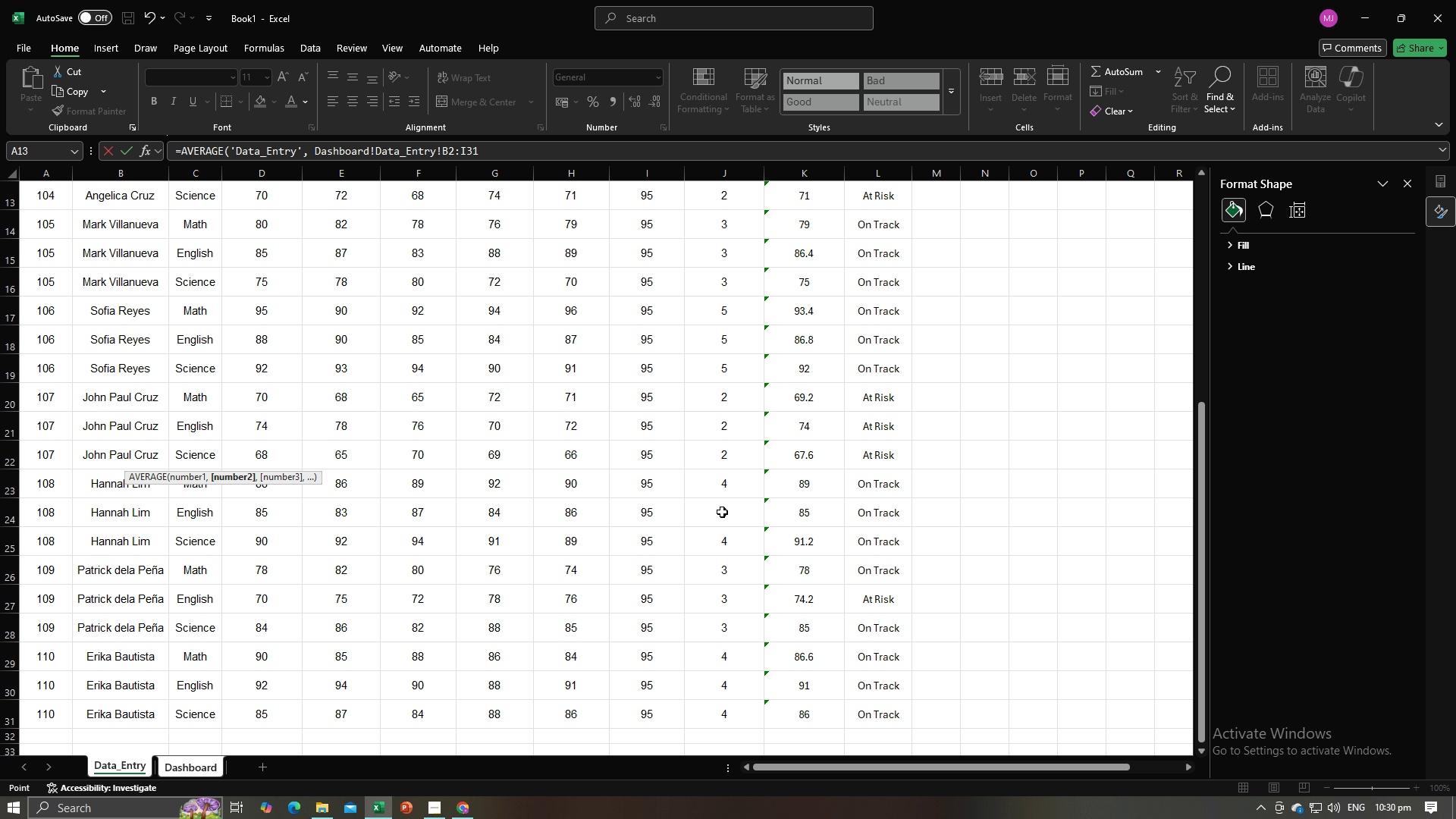 
scroll: coordinate [722, 512], scroll_direction: up, amount: 12.0
 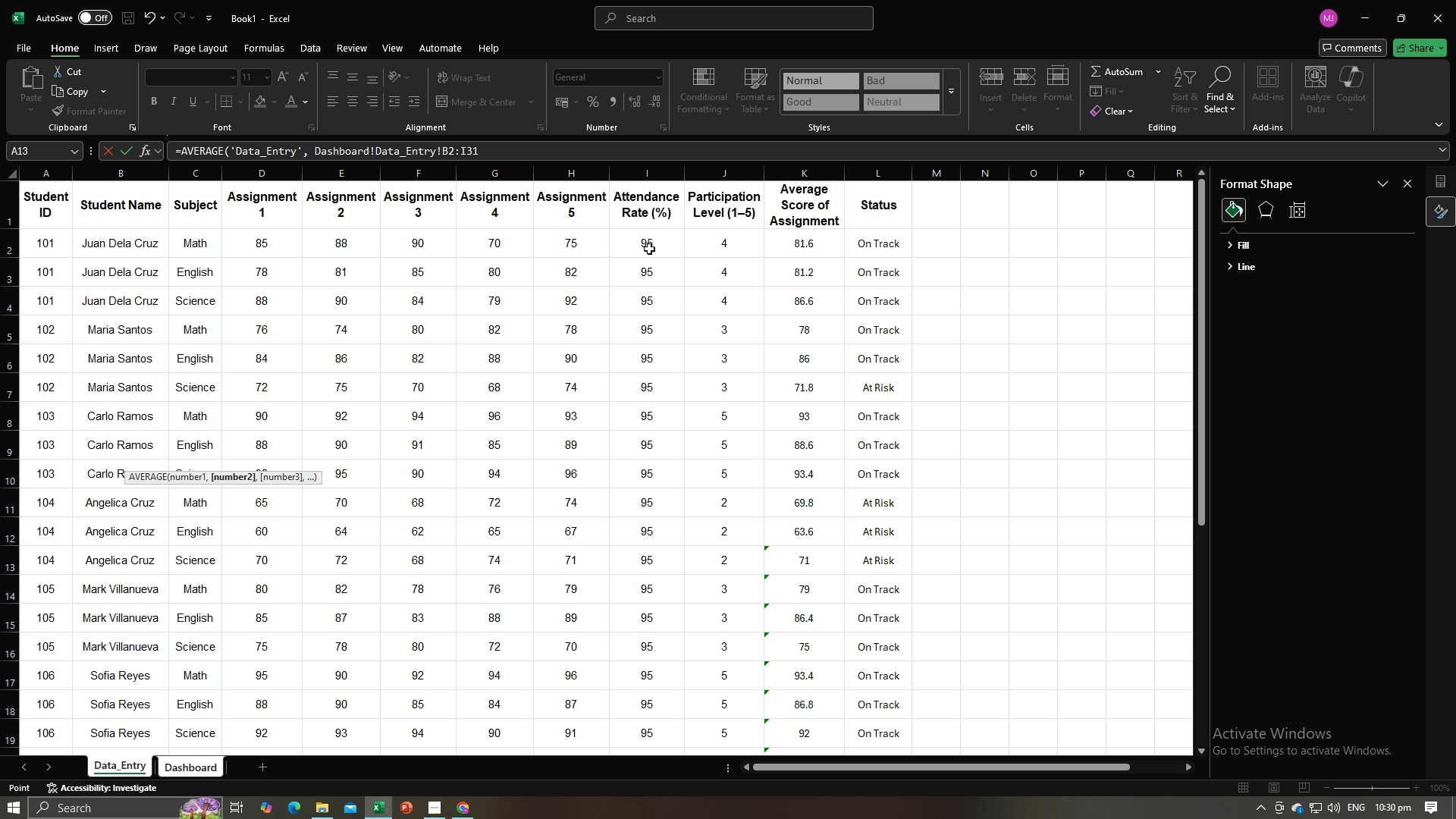 
left_click([649, 249])
 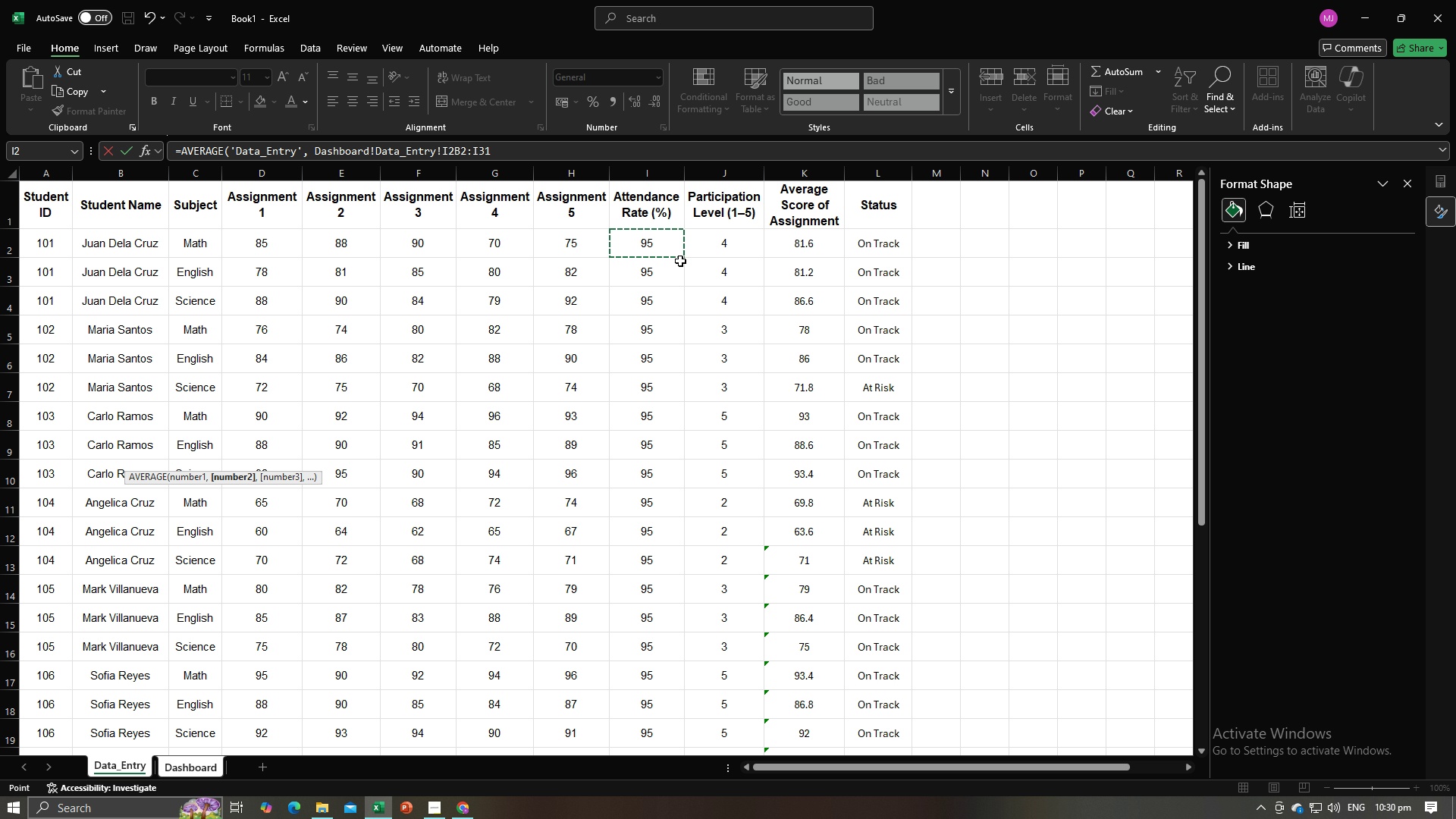 
left_click_drag(start_coordinate=[677, 253], to_coordinate=[657, 714])
 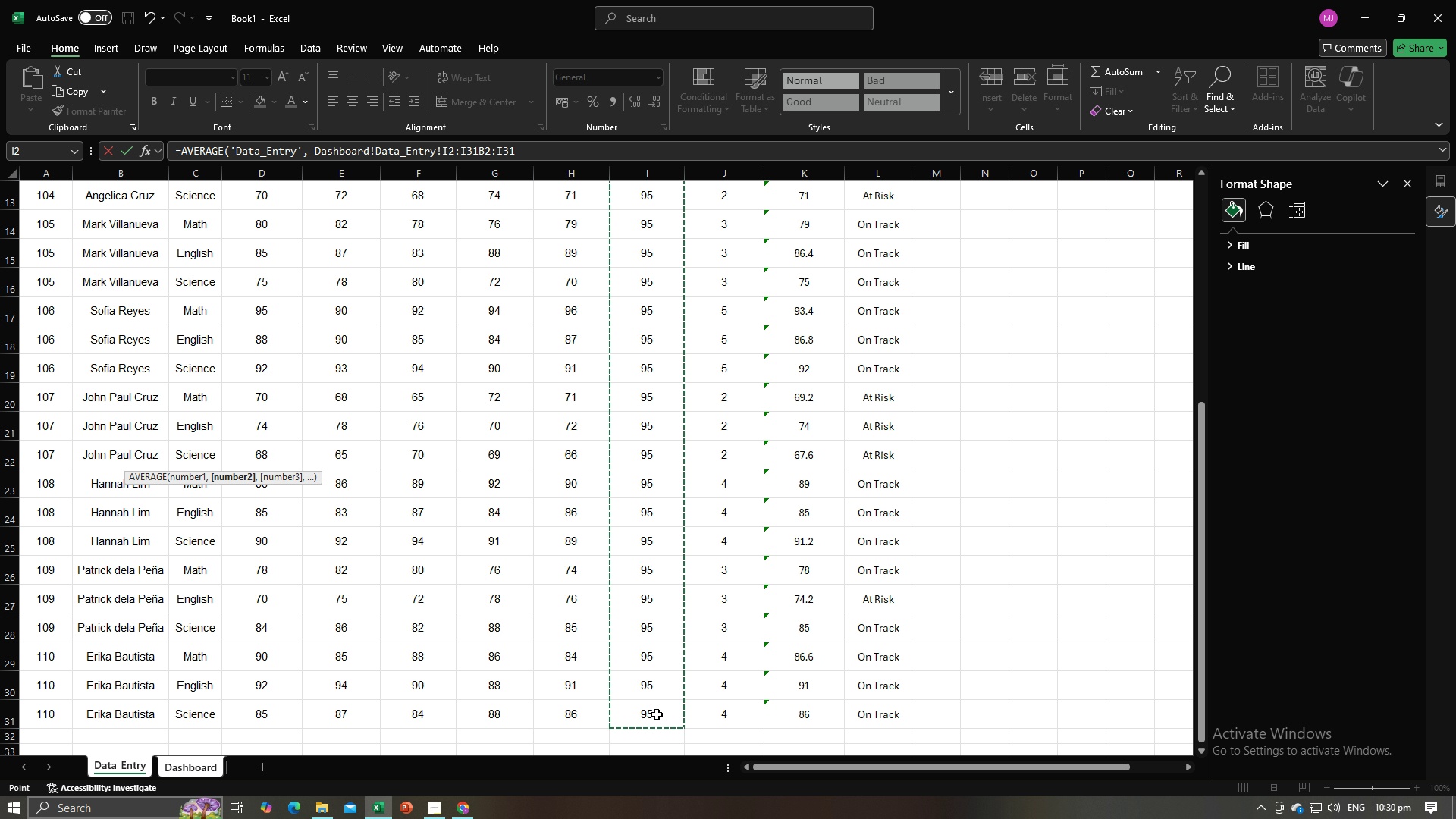 
scroll: coordinate [654, 703], scroll_direction: up, amount: 12.0
 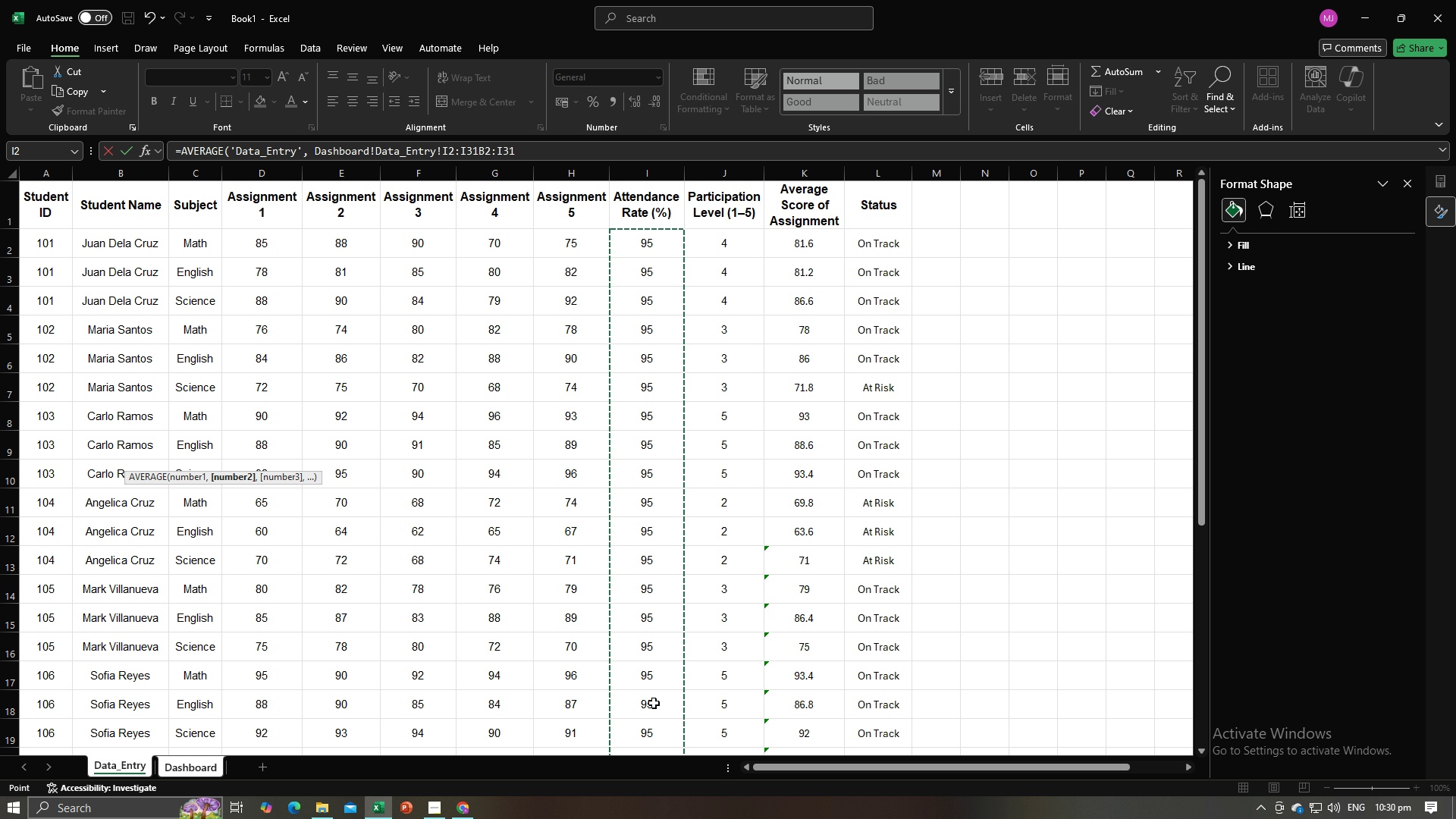 
scroll: coordinate [654, 703], scroll_direction: down, amount: 1.0
 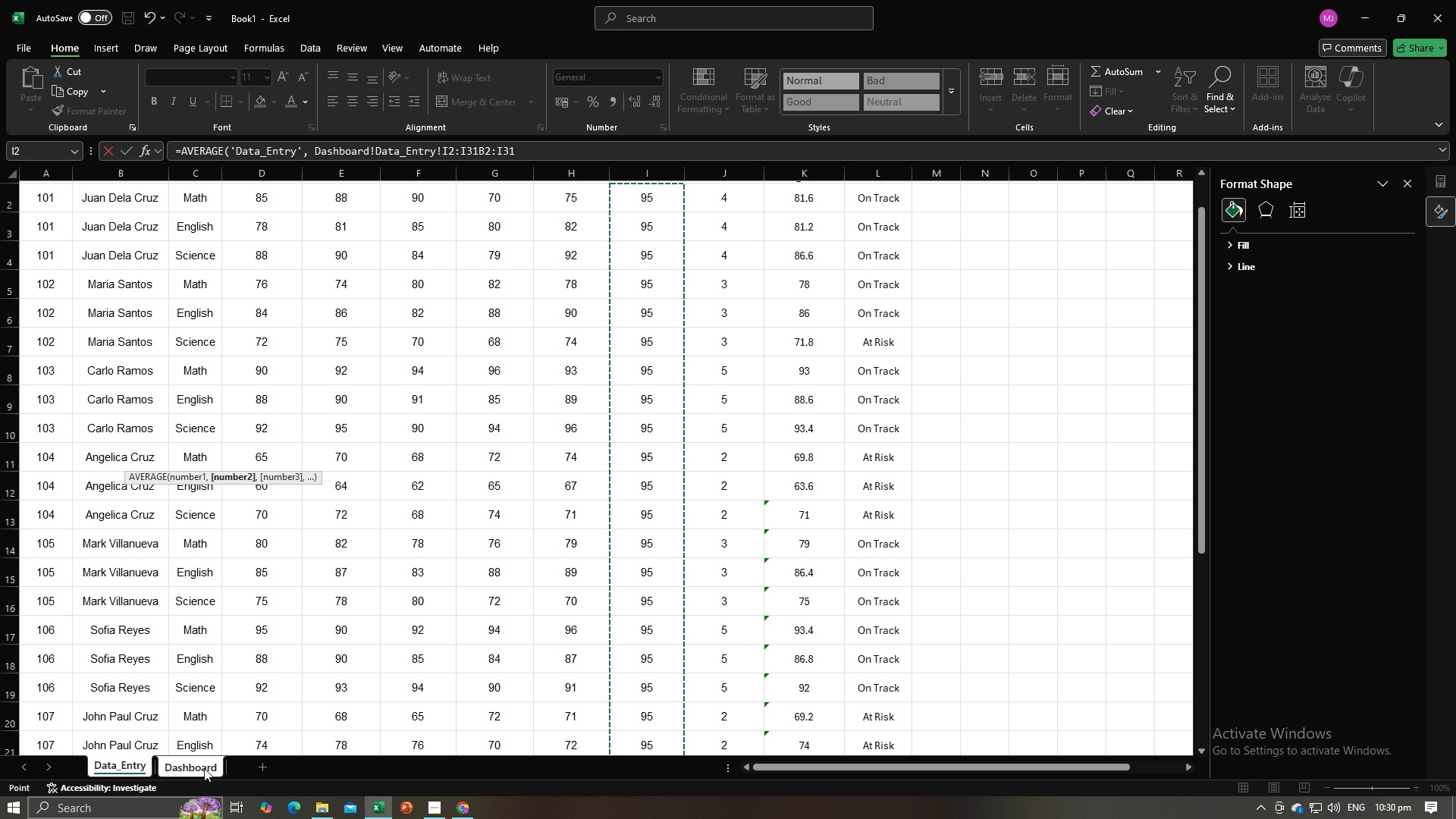 
left_click([204, 768])
 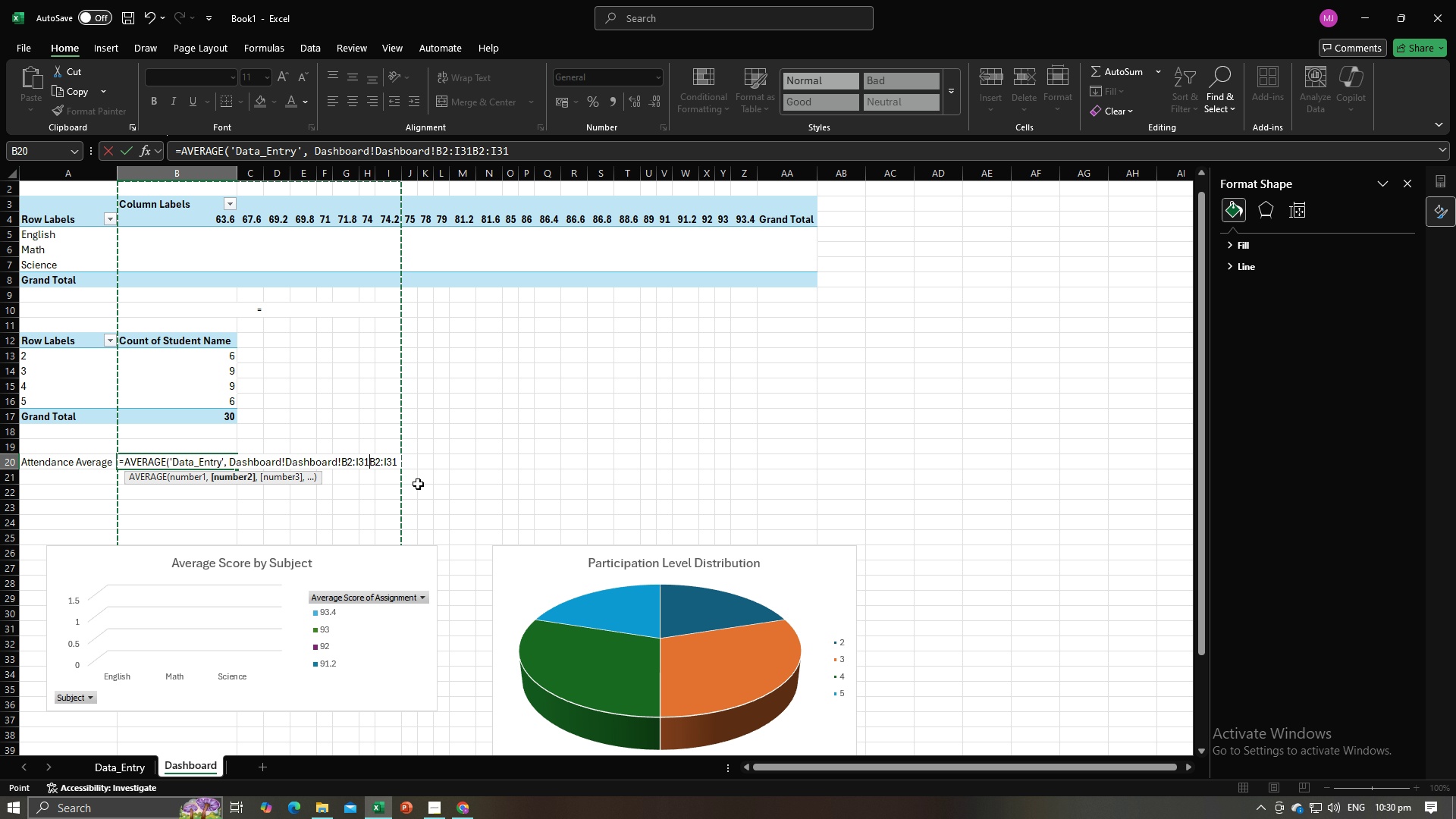 
left_click([418, 484])
 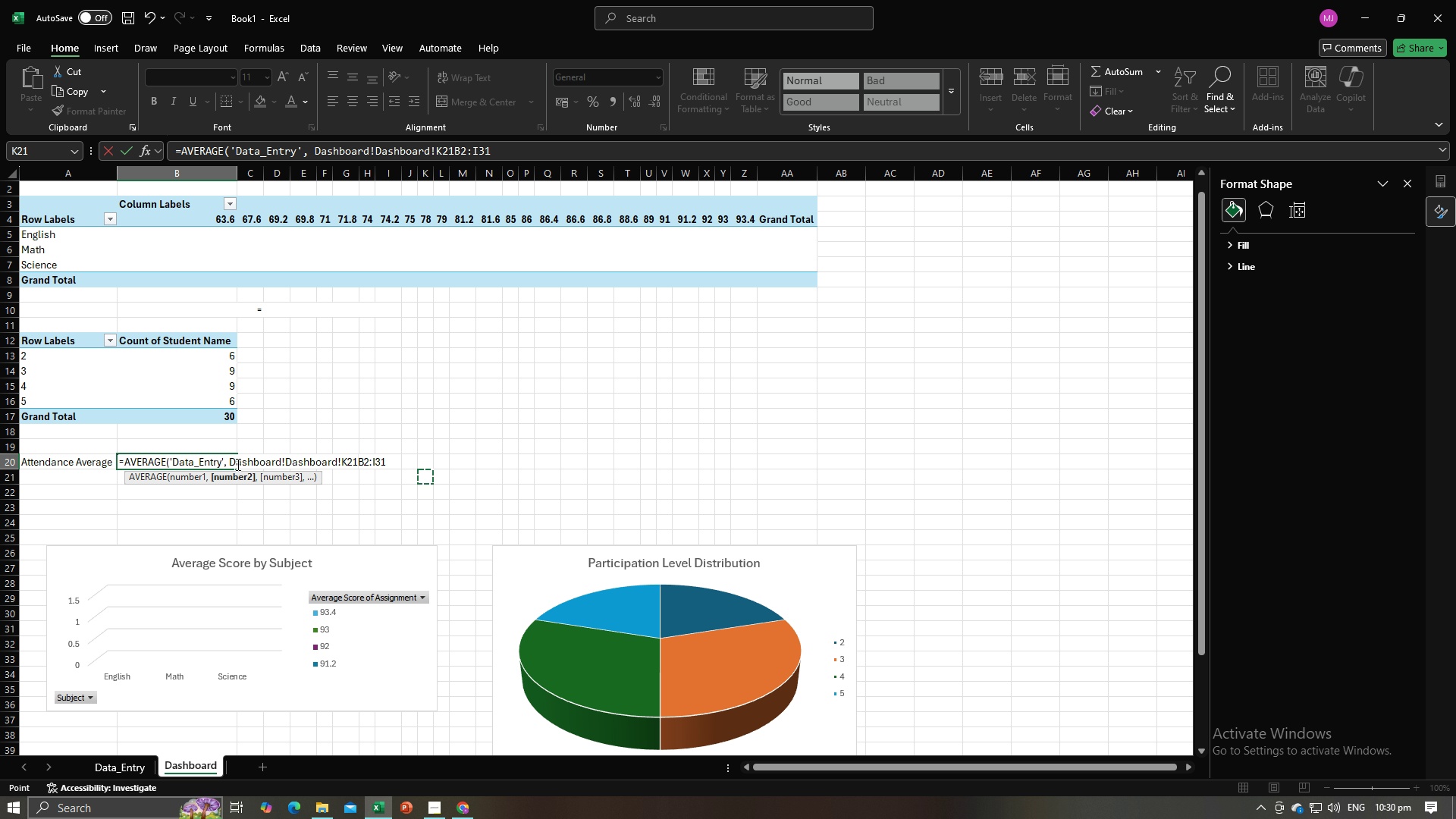 
left_click([237, 464])
 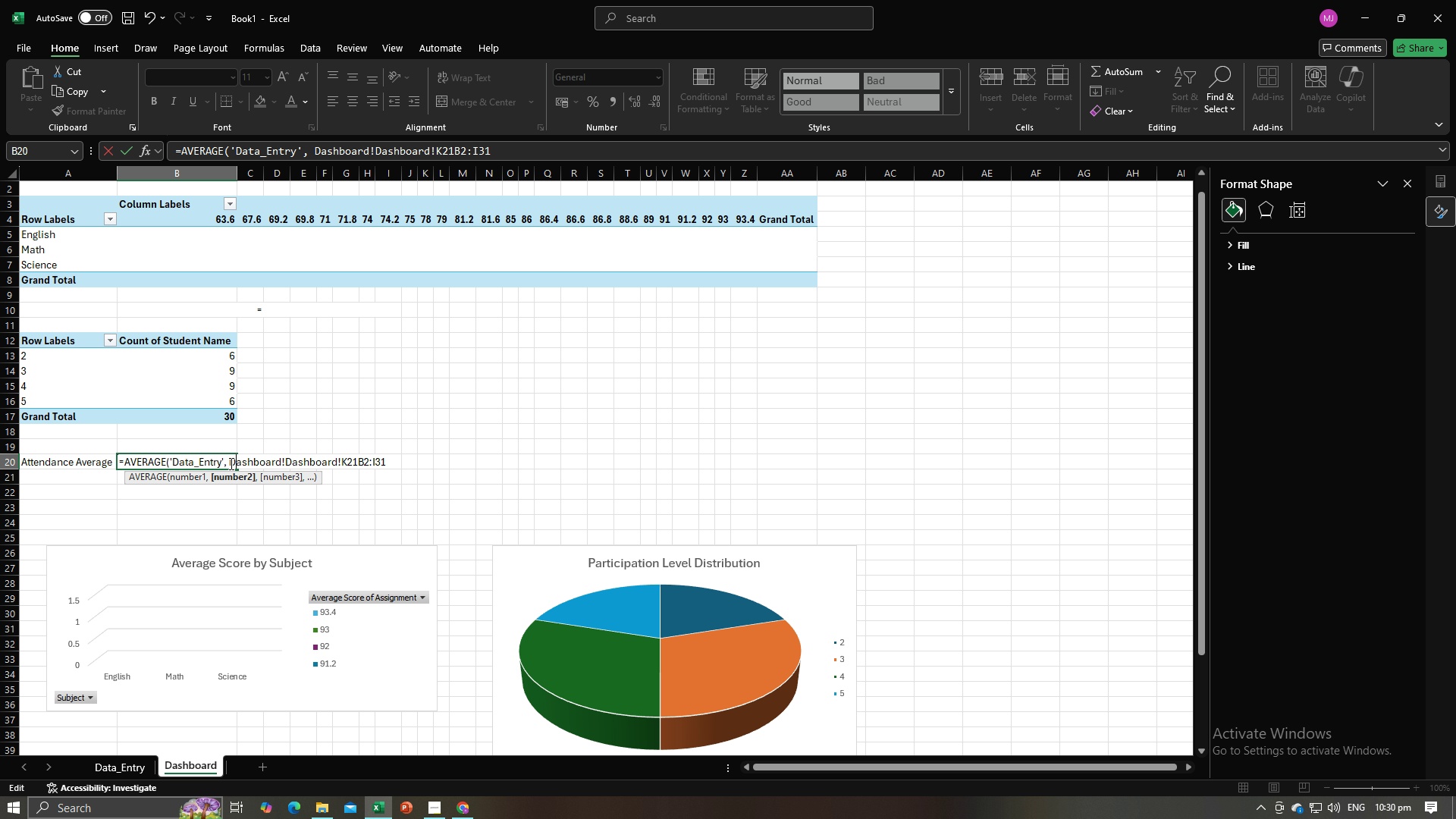 
left_click_drag(start_coordinate=[230, 463], to_coordinate=[384, 463])
 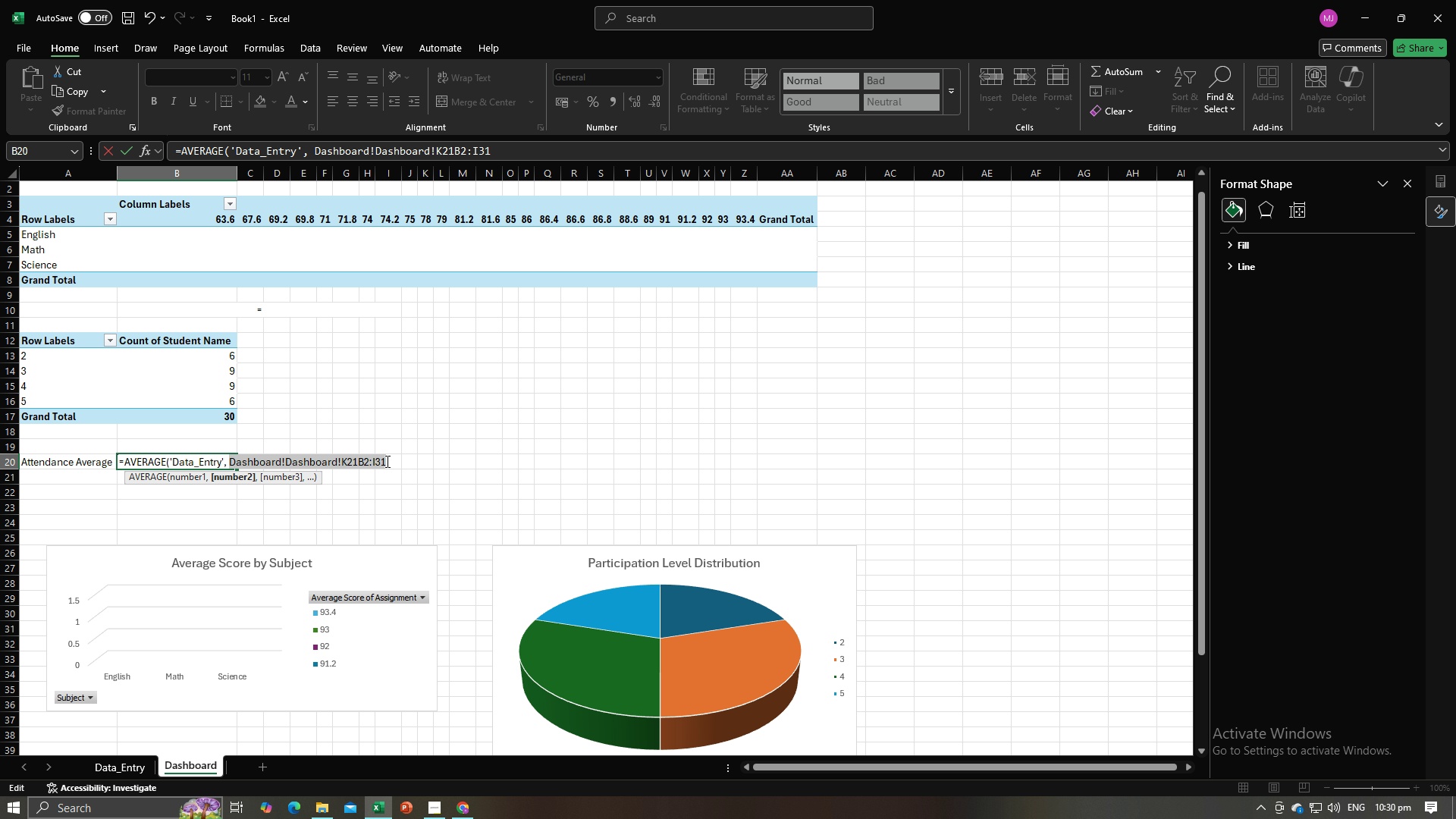 
key(Backspace)
type(I2:I33)
 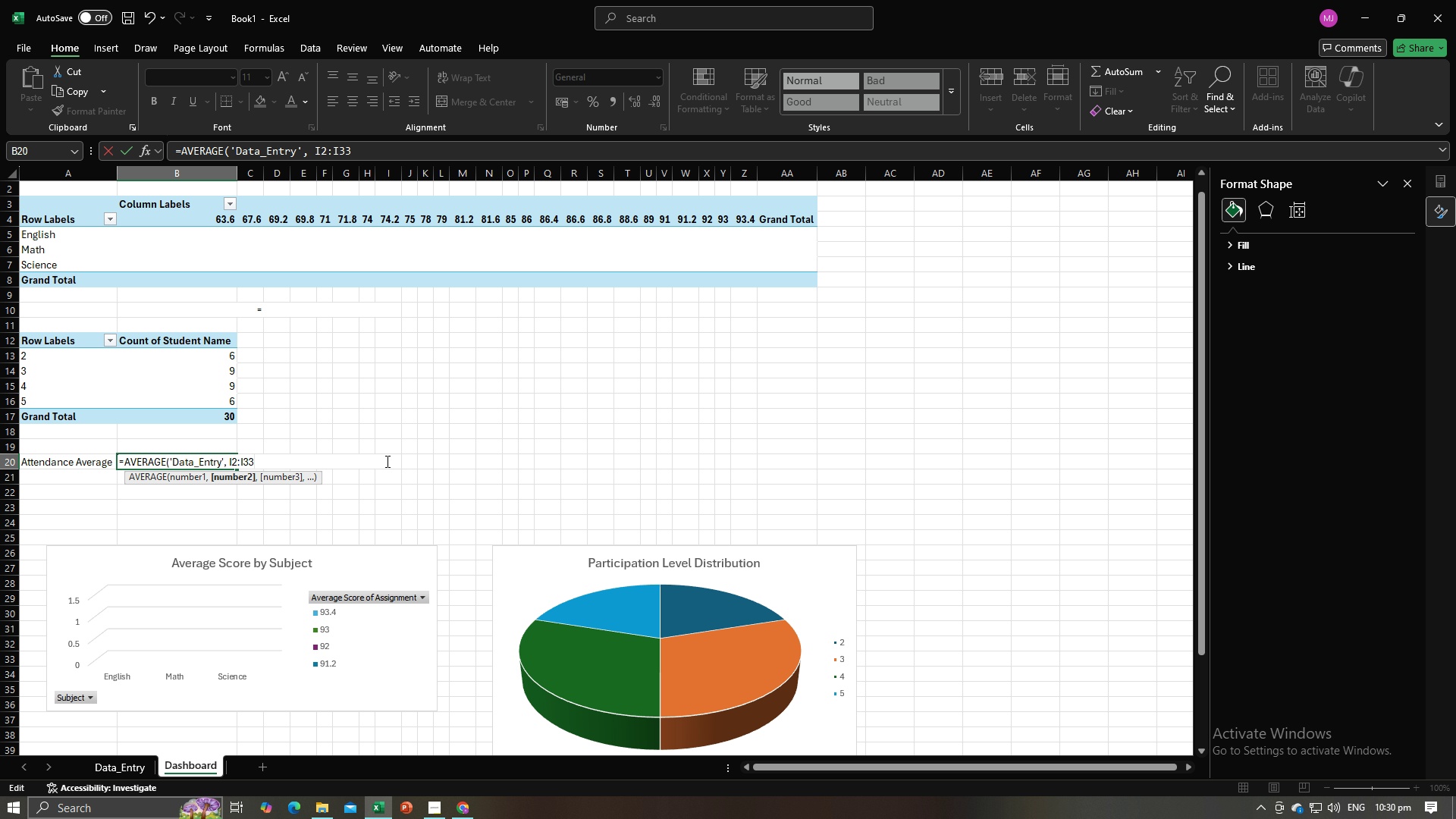 
key(Shift+0)
 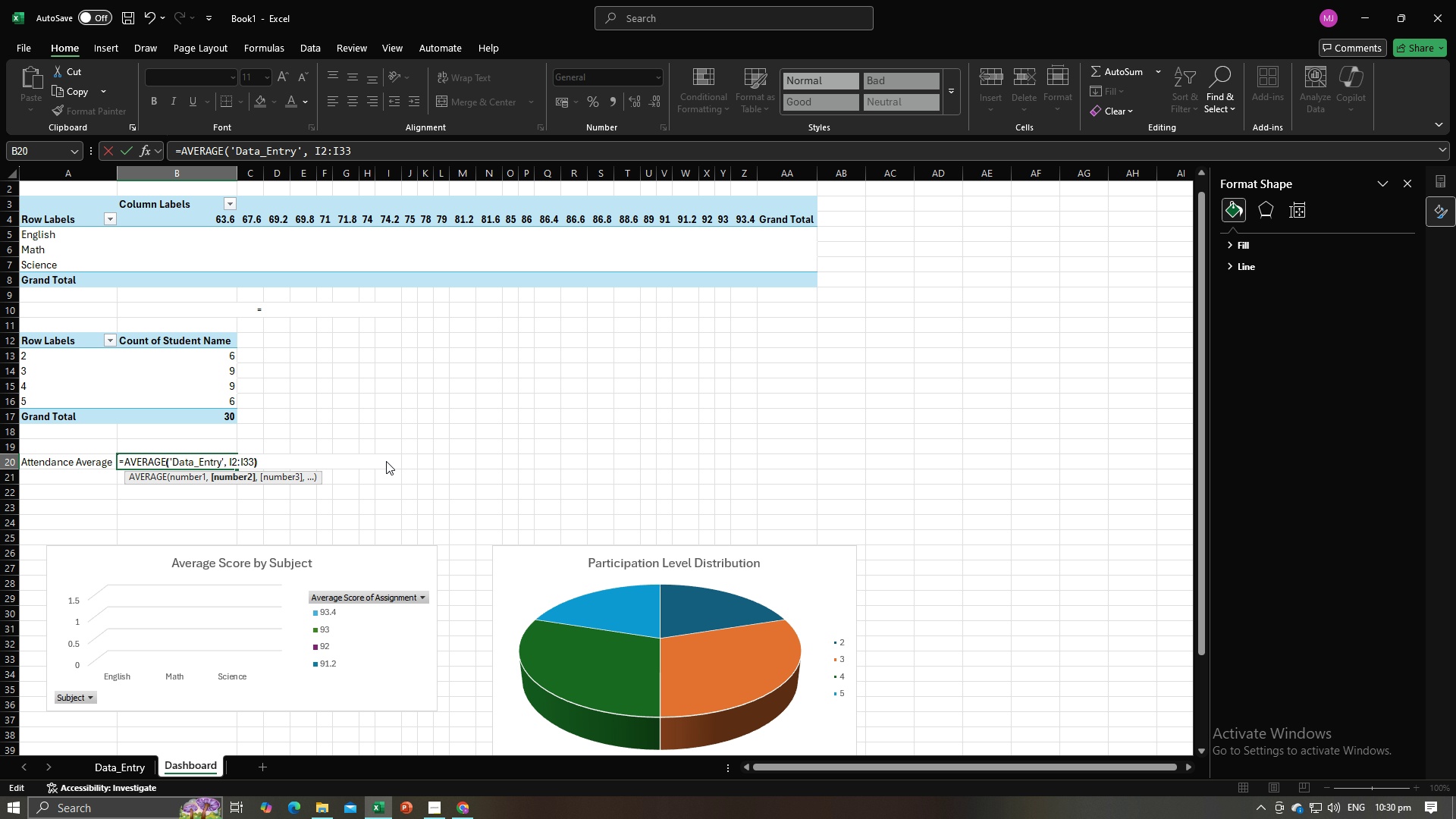 
key(Enter)
 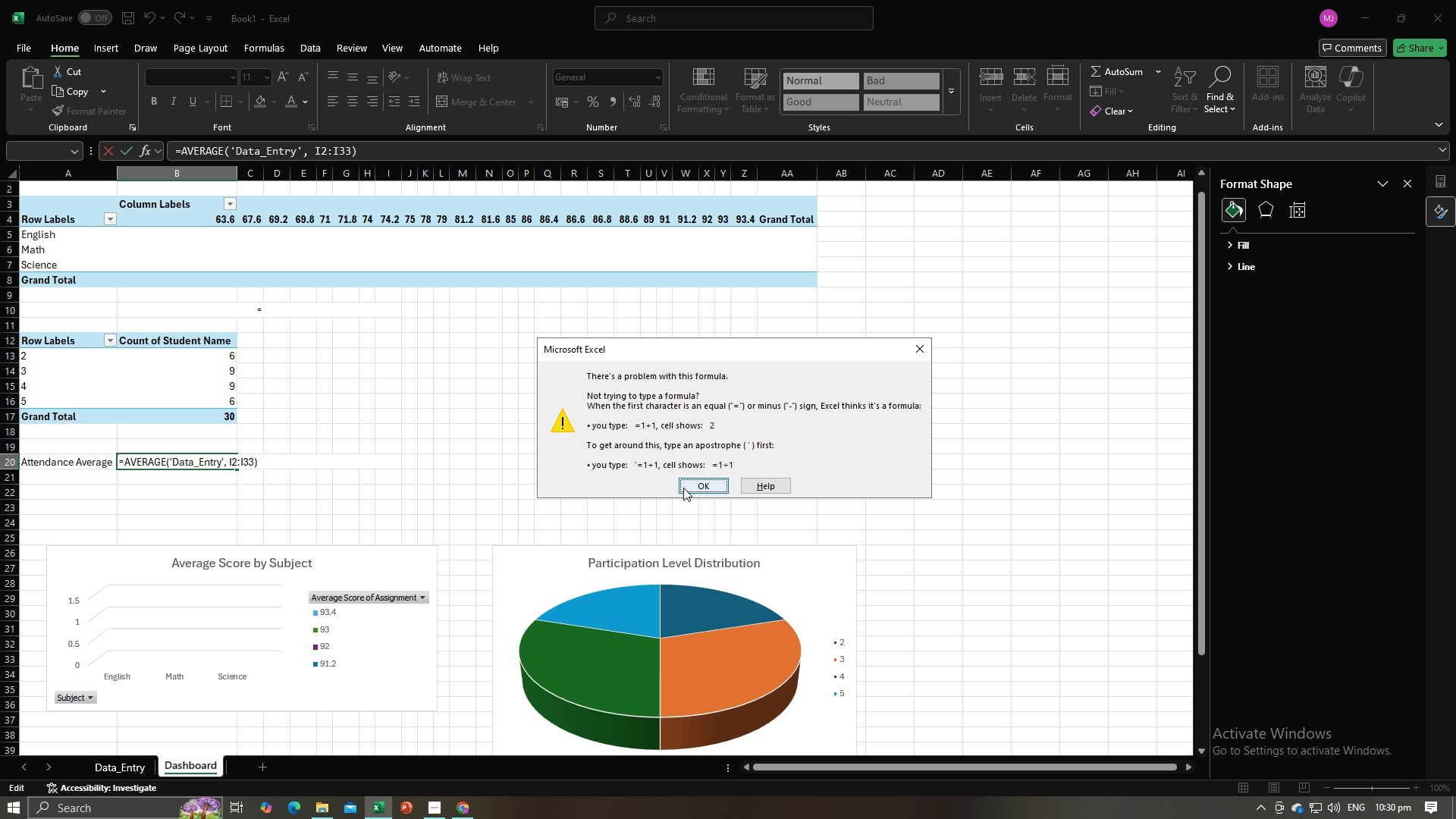 
left_click([683, 488])
 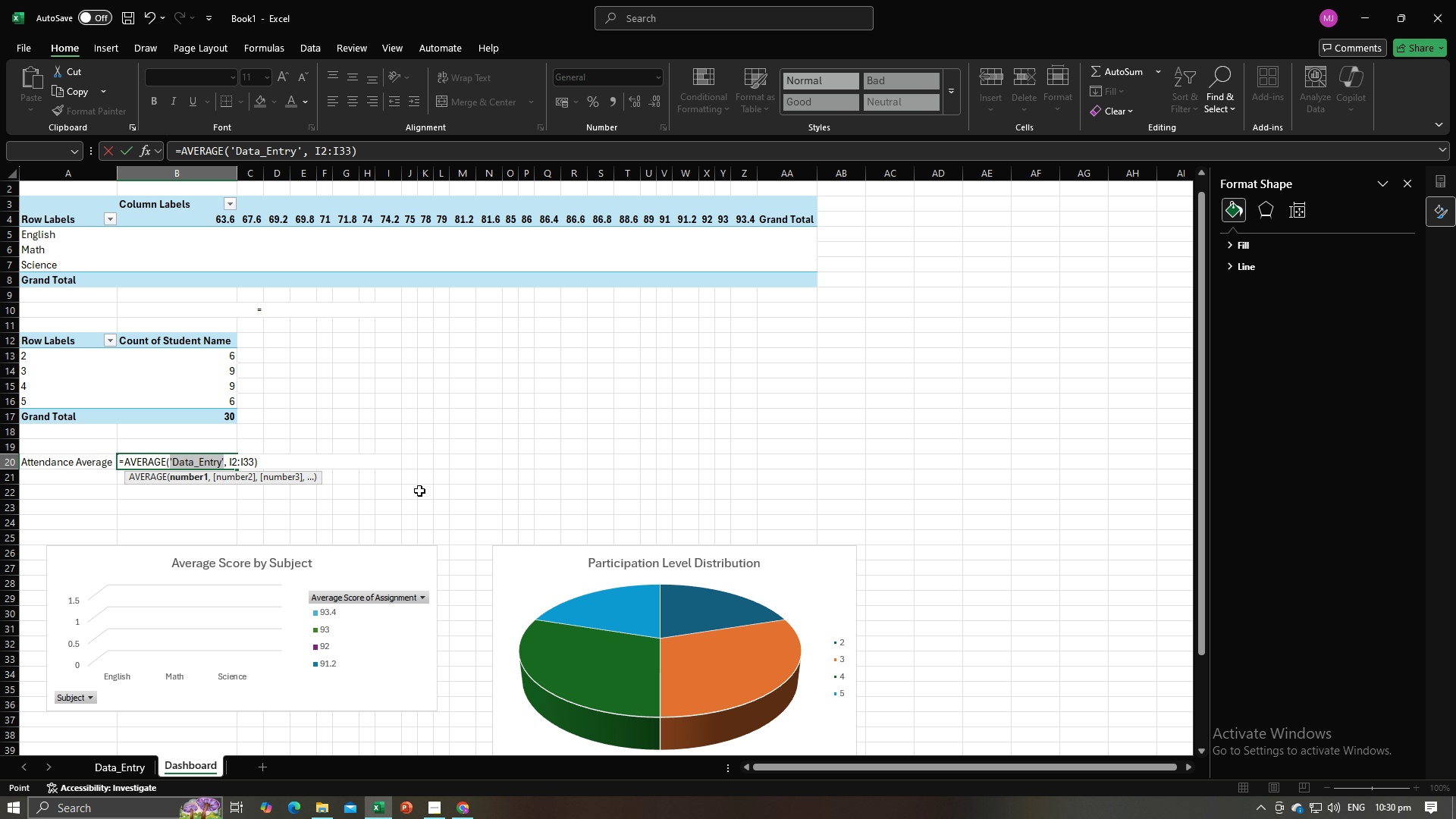 
left_click([419, 491])
 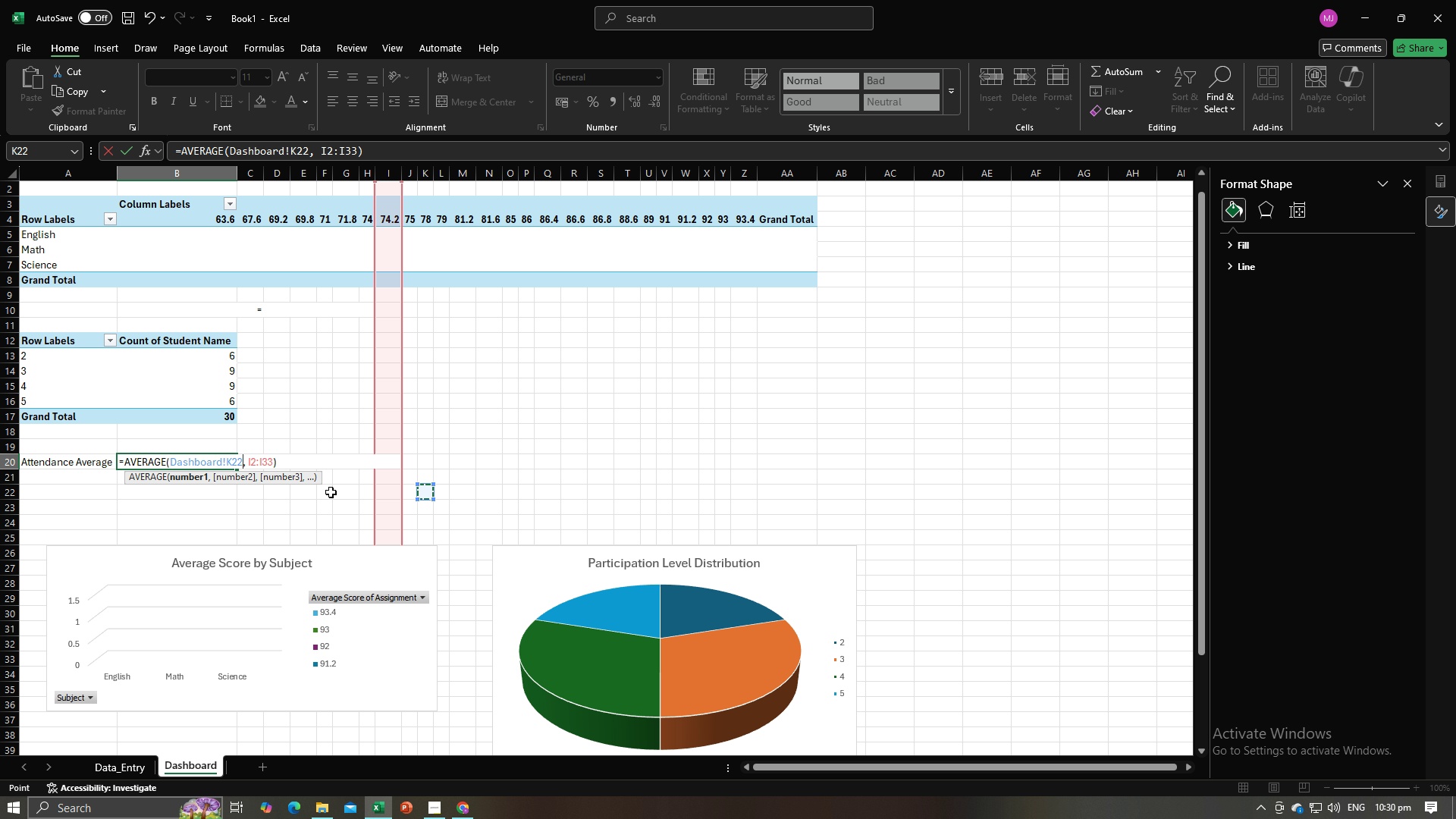 
left_click([331, 492])
 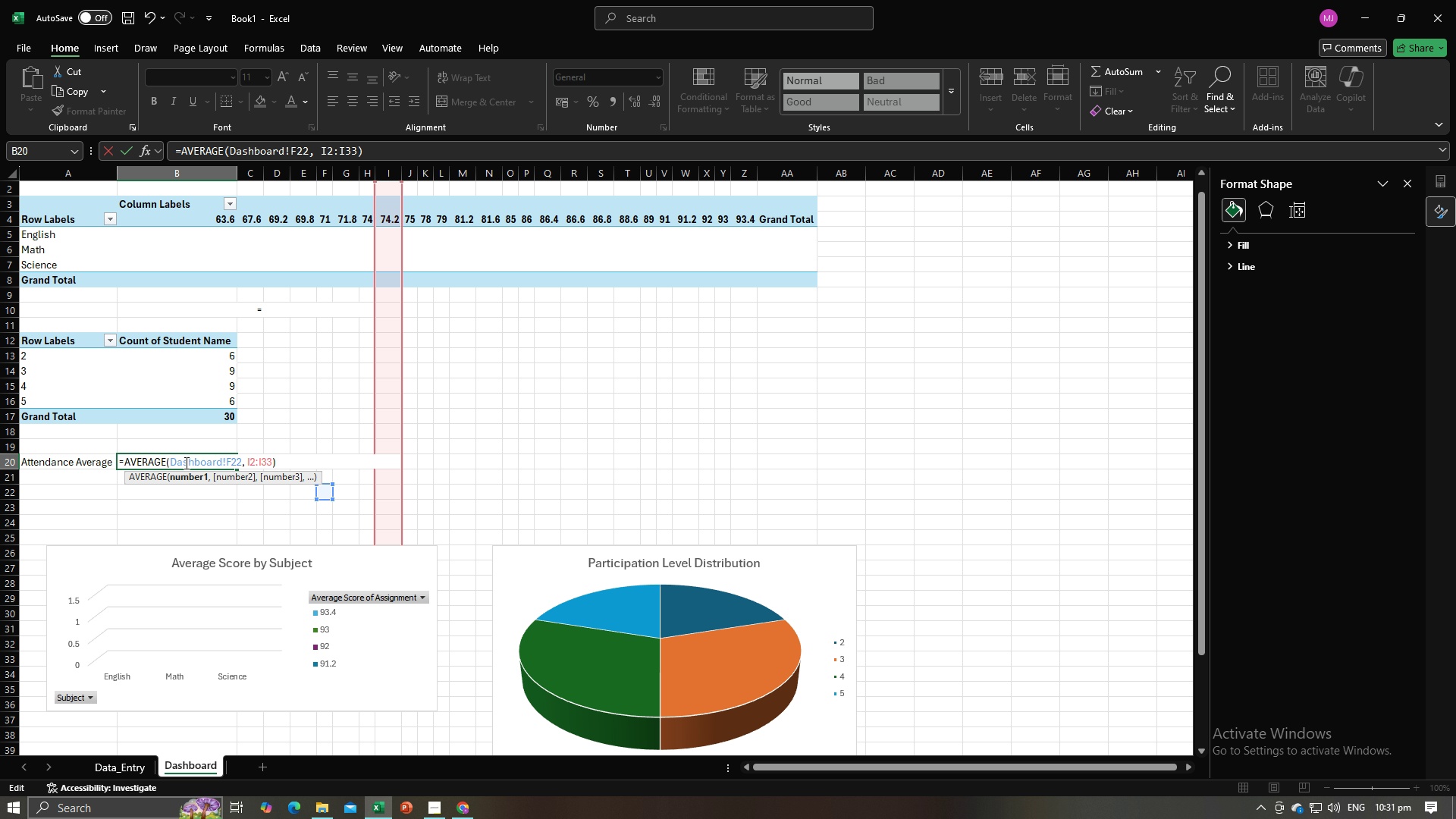 
double_click([180, 461])
 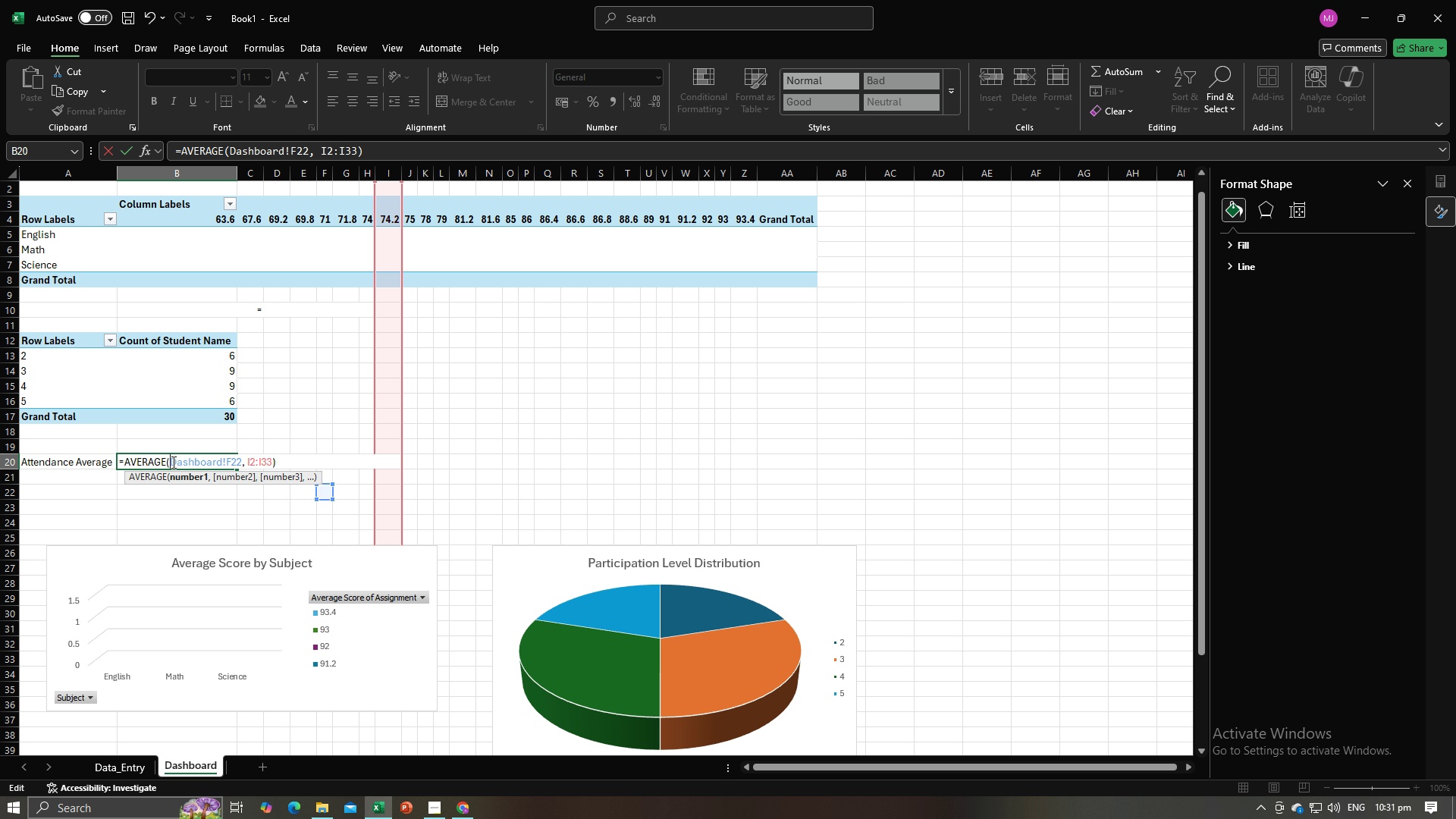 
triple_click([172, 462])
 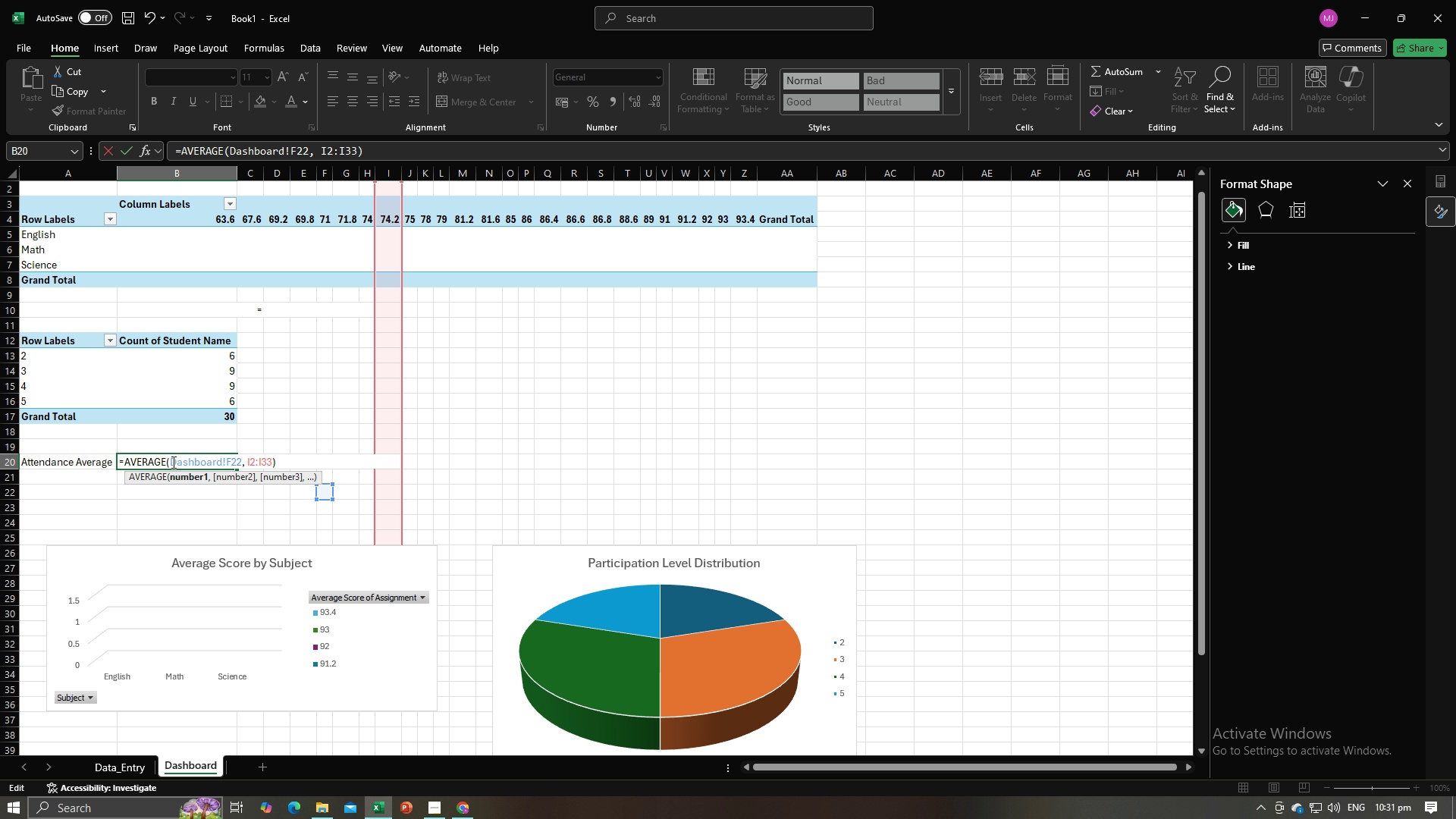 
left_click_drag(start_coordinate=[171, 462], to_coordinate=[258, 463])
 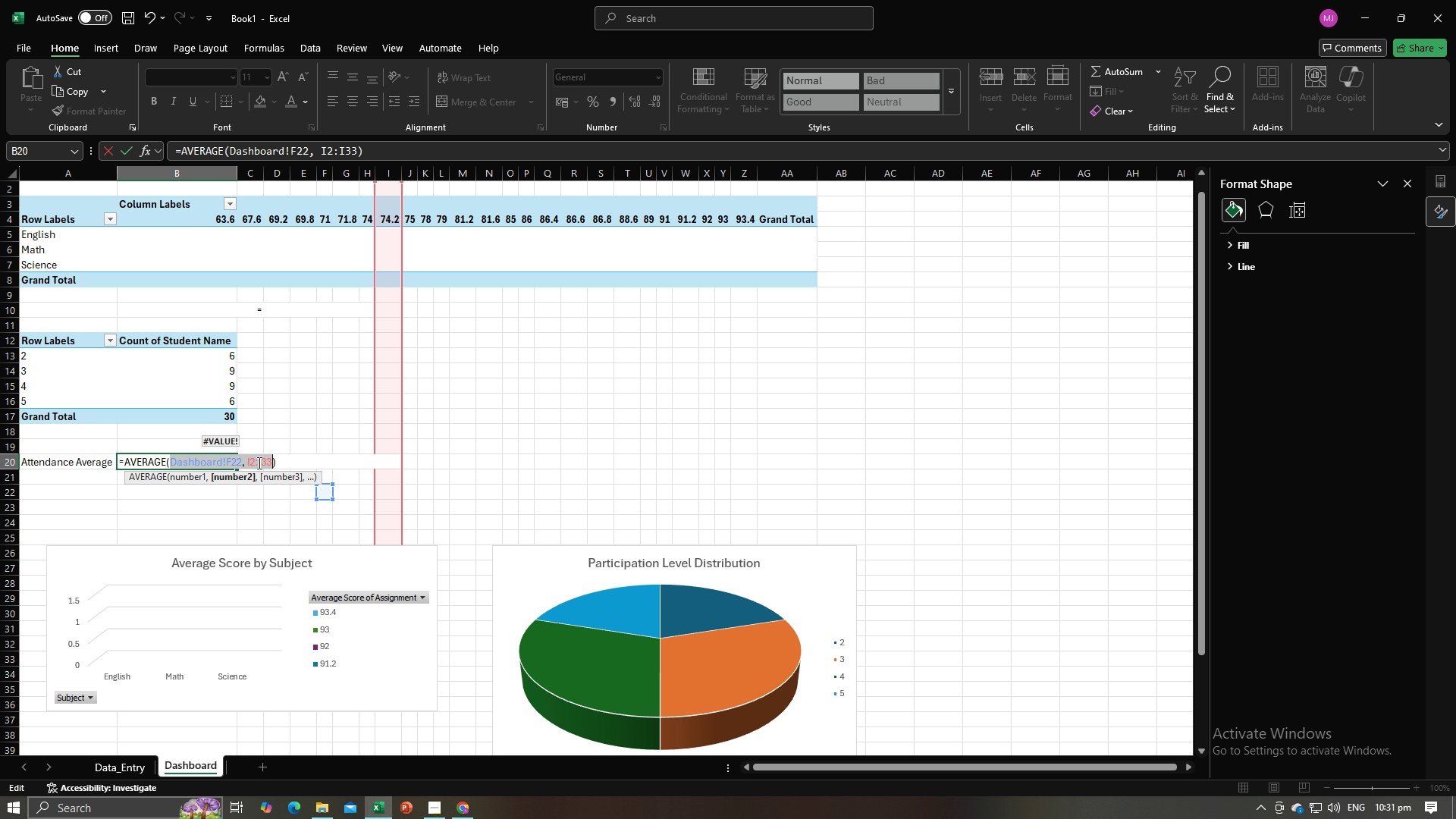 
key(Backspace)
 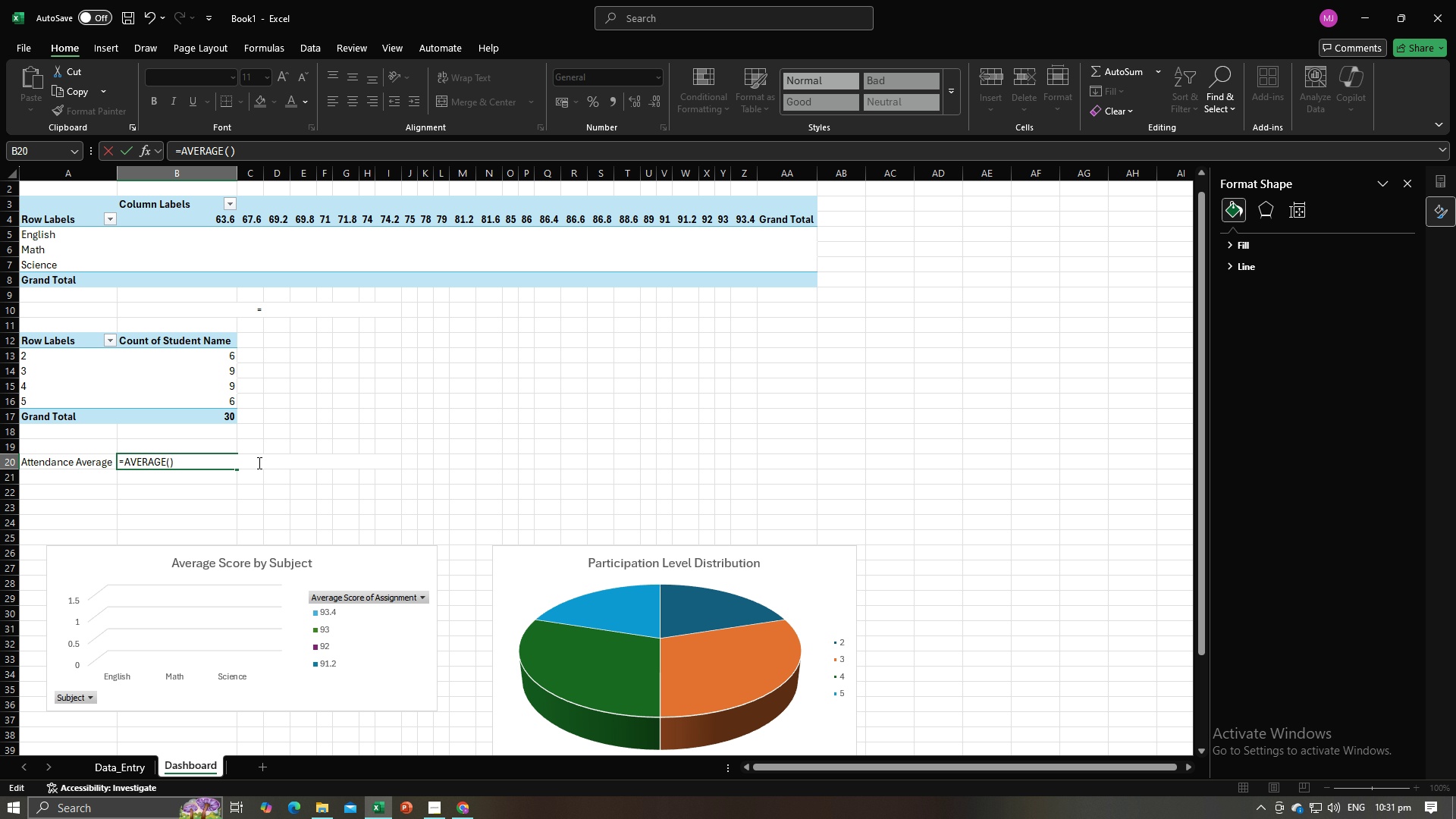 
key(Backspace)
 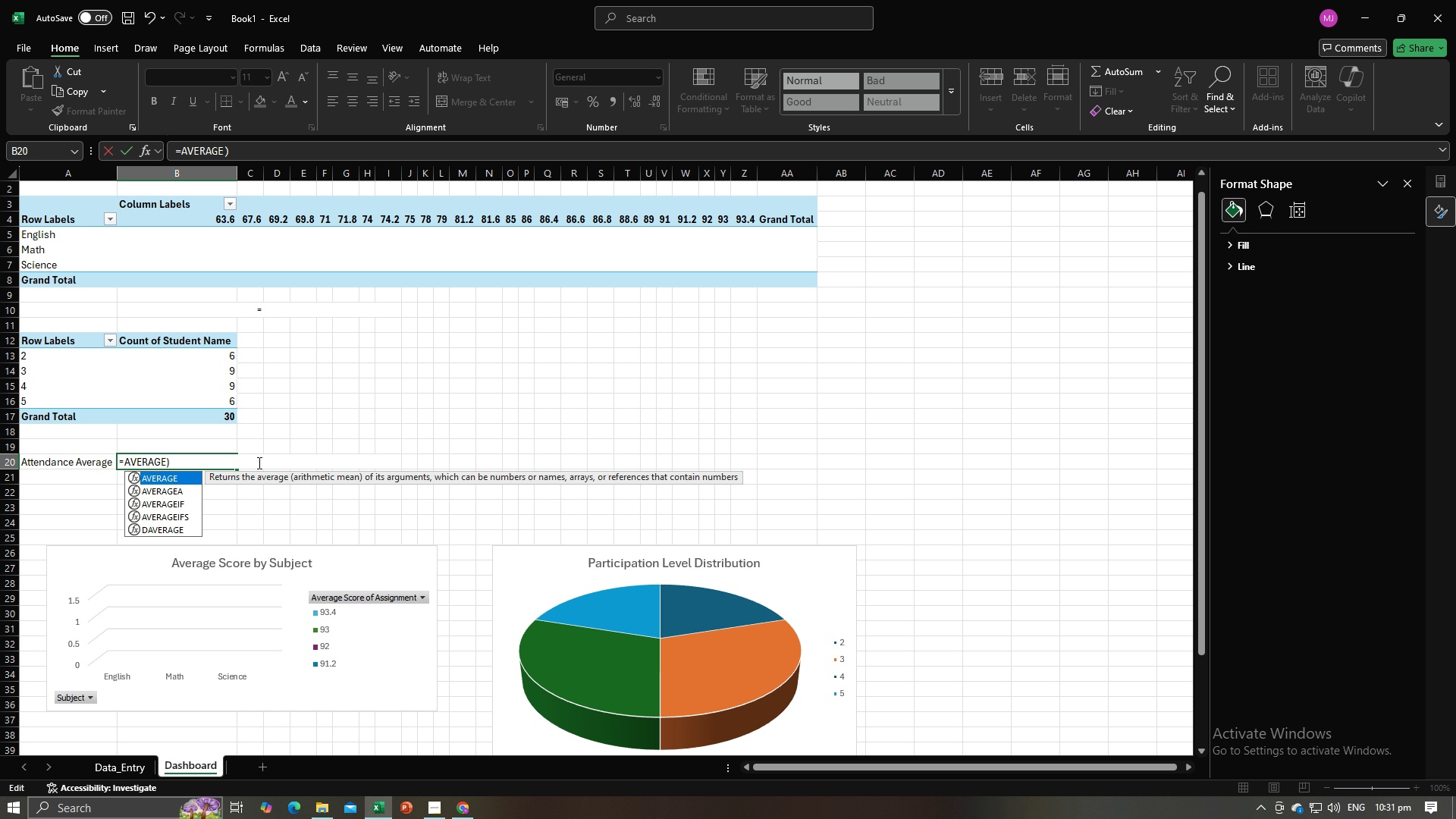 
key(ArrowRight)
 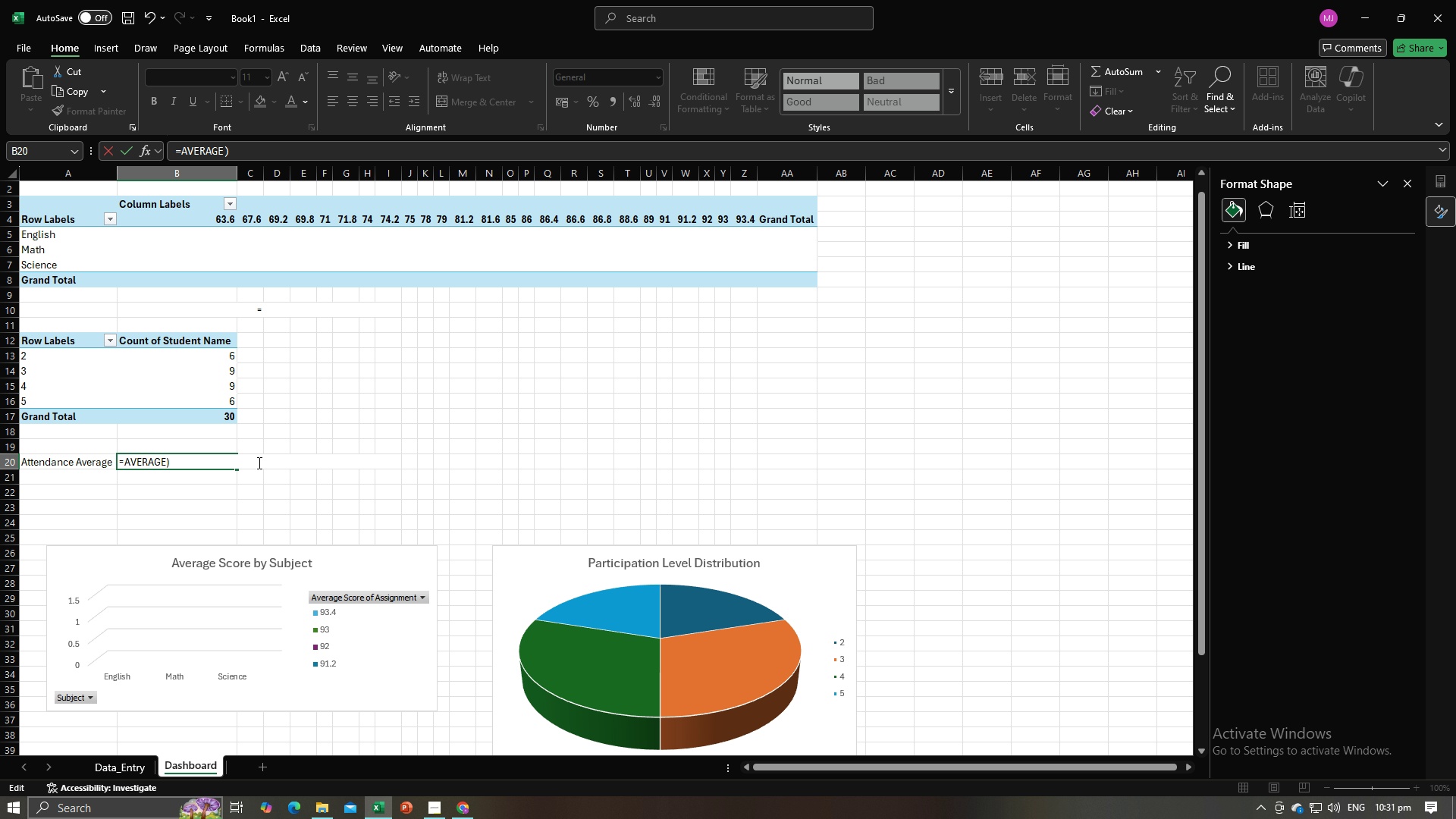 
key(Backspace)
 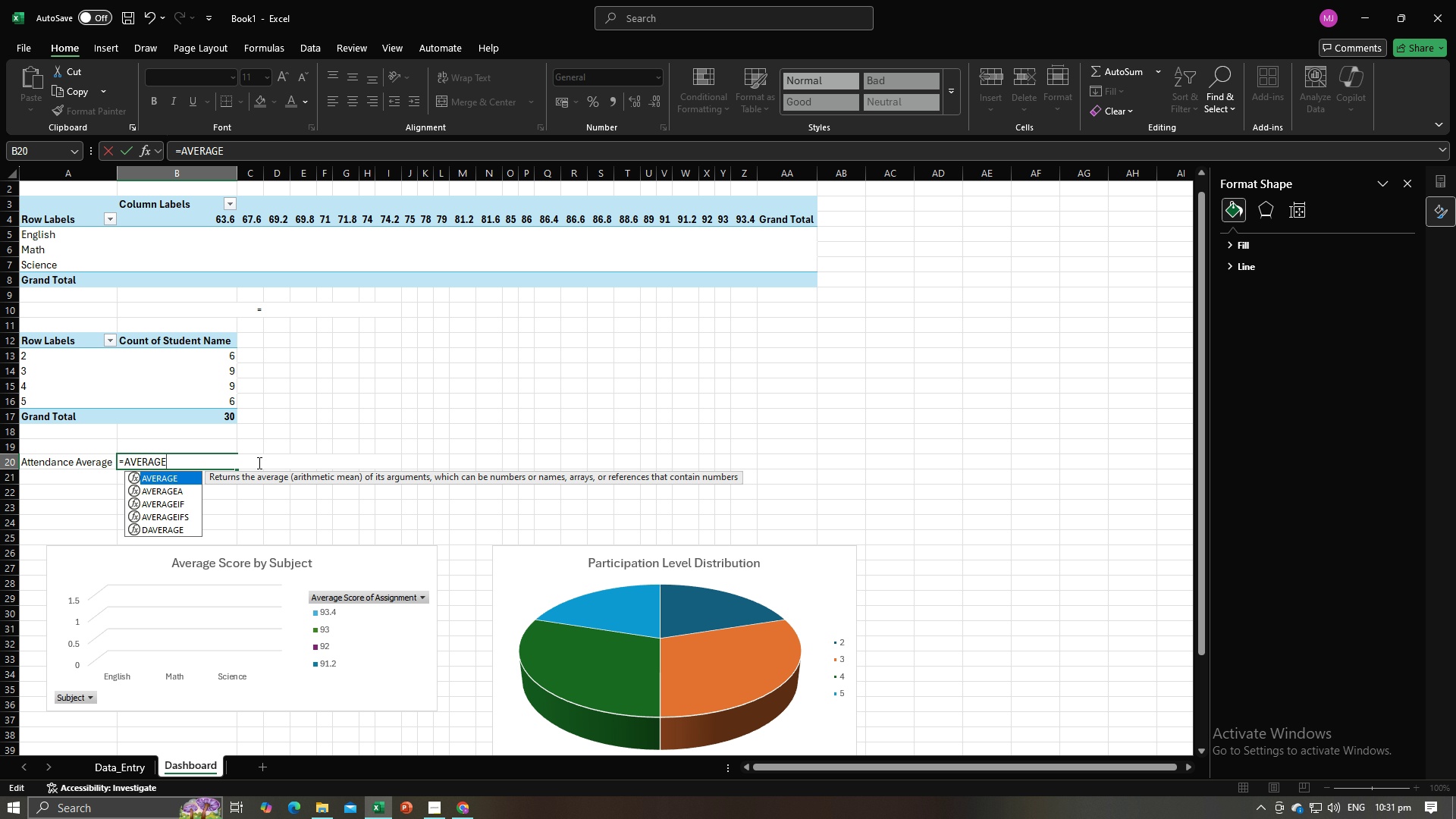 
key(Alt+AltLeft)
 